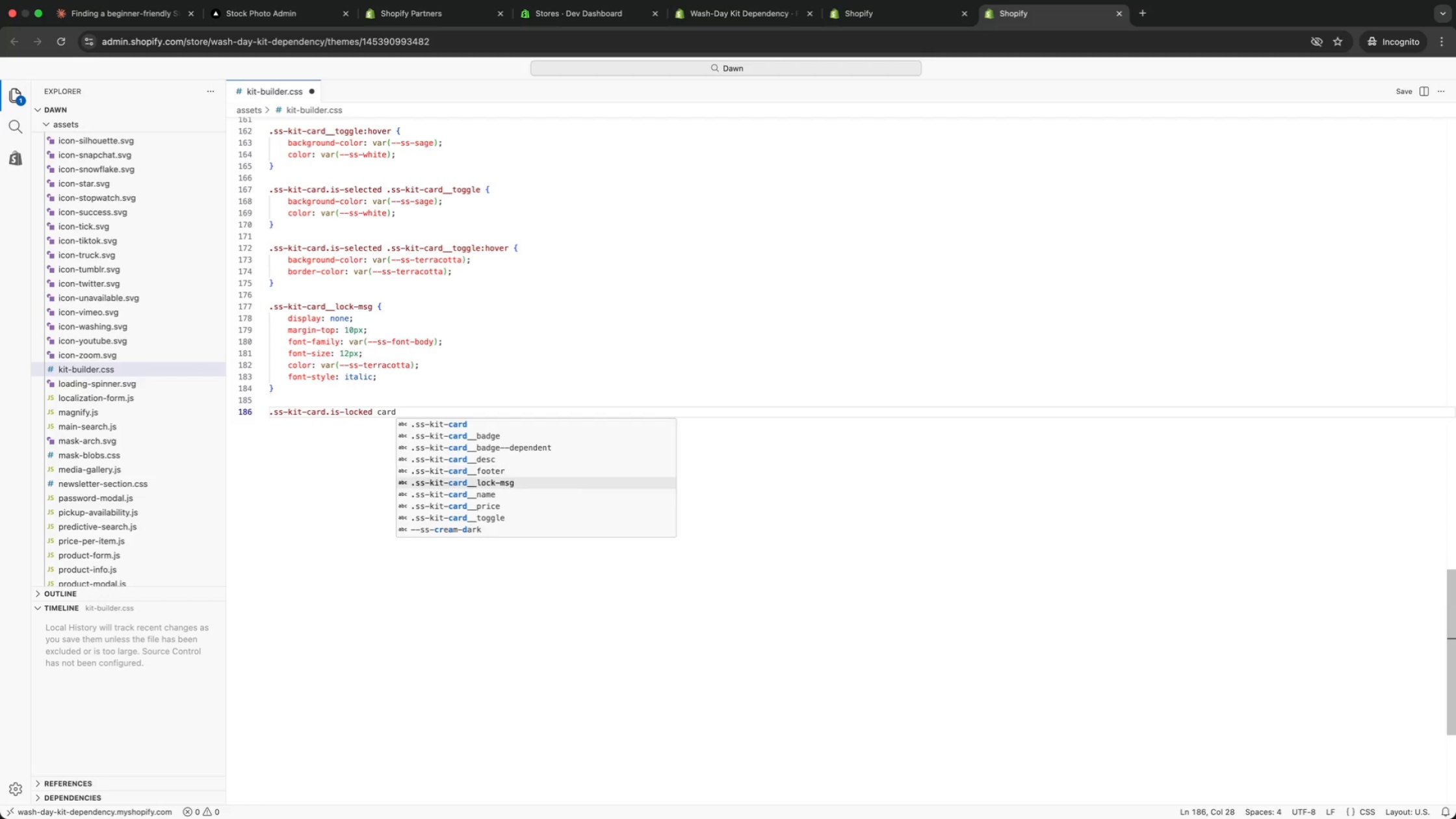 
key(ArrowDown)
 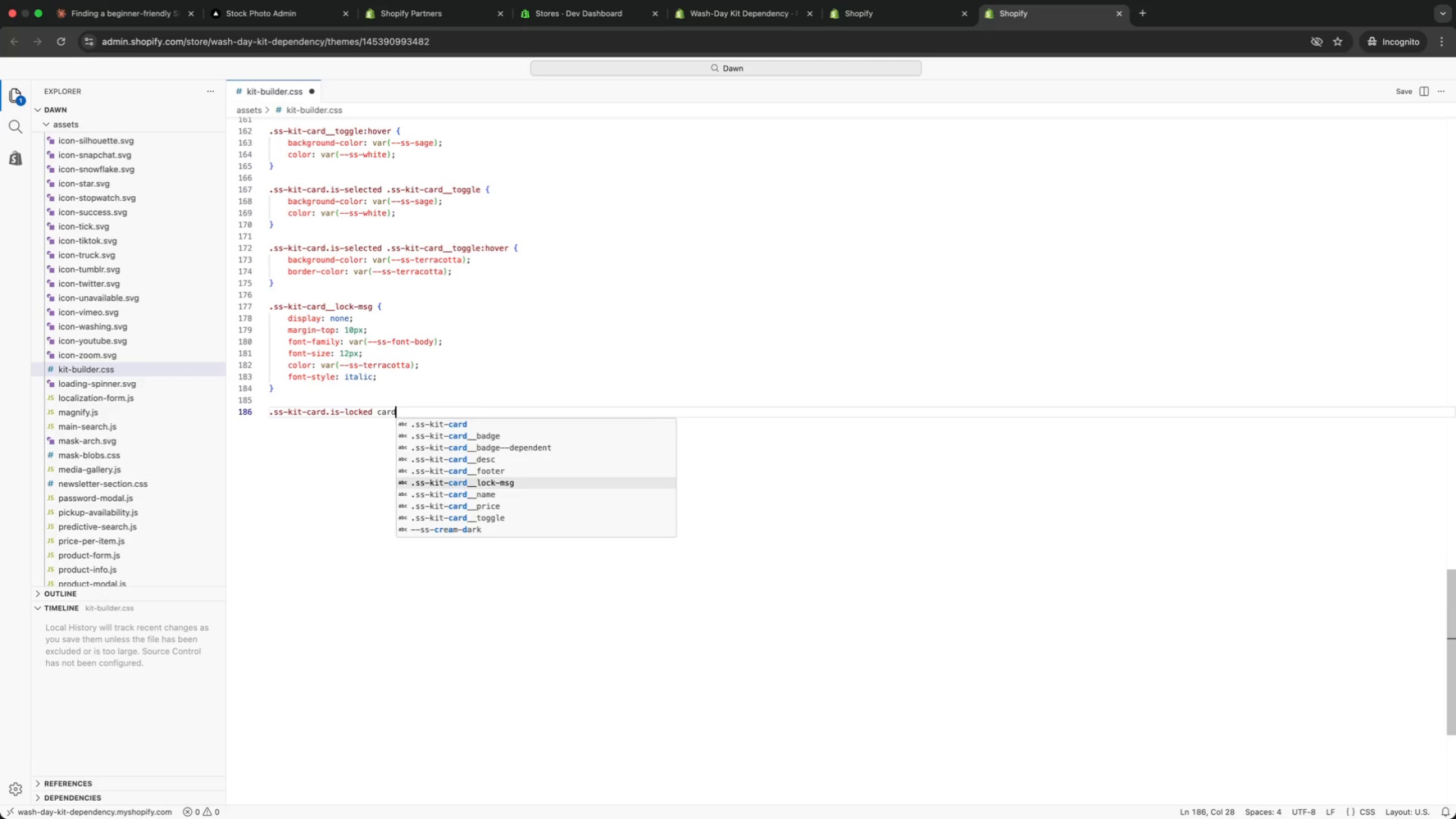 
key(Enter)
 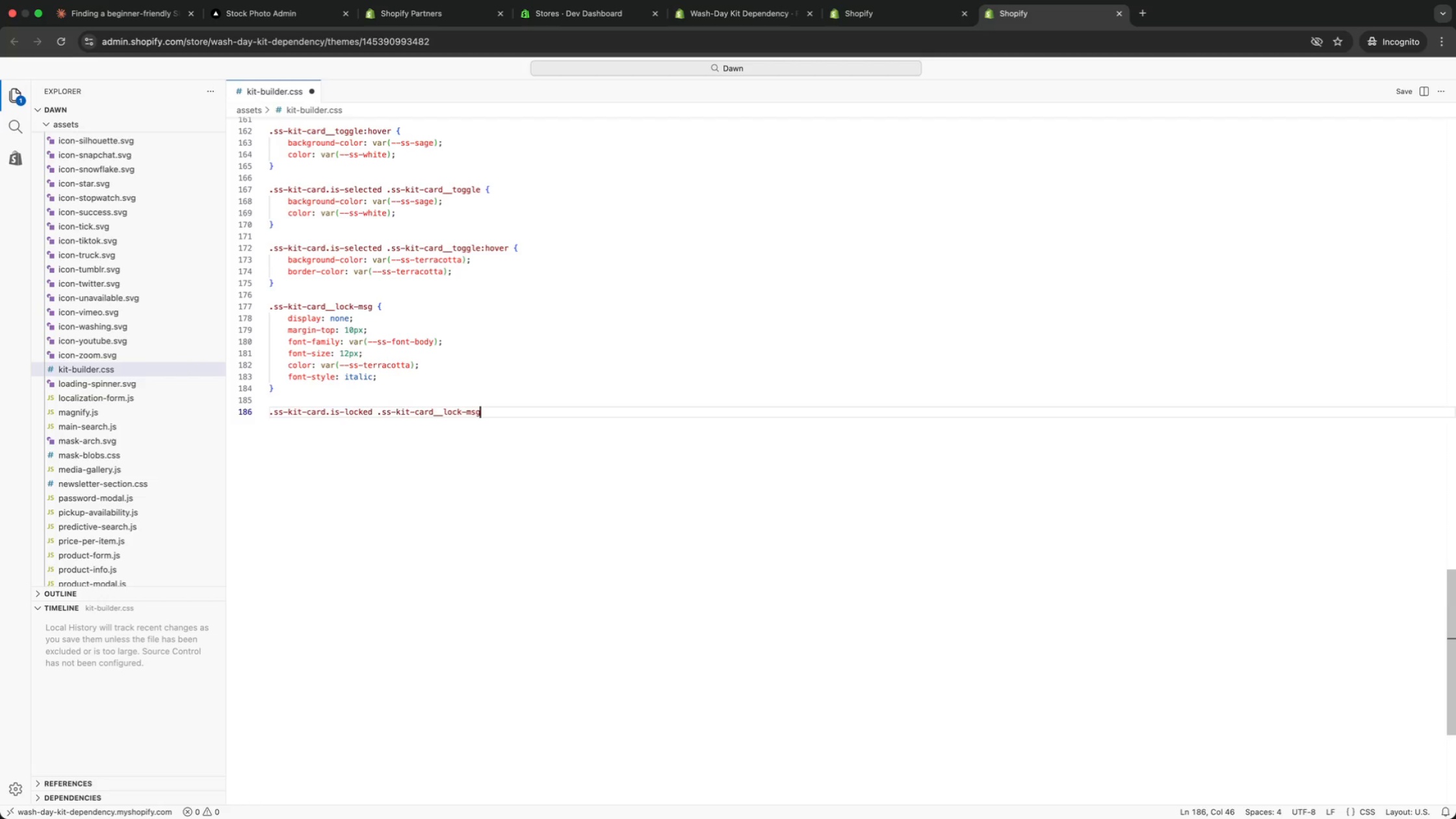 
key(Space)
 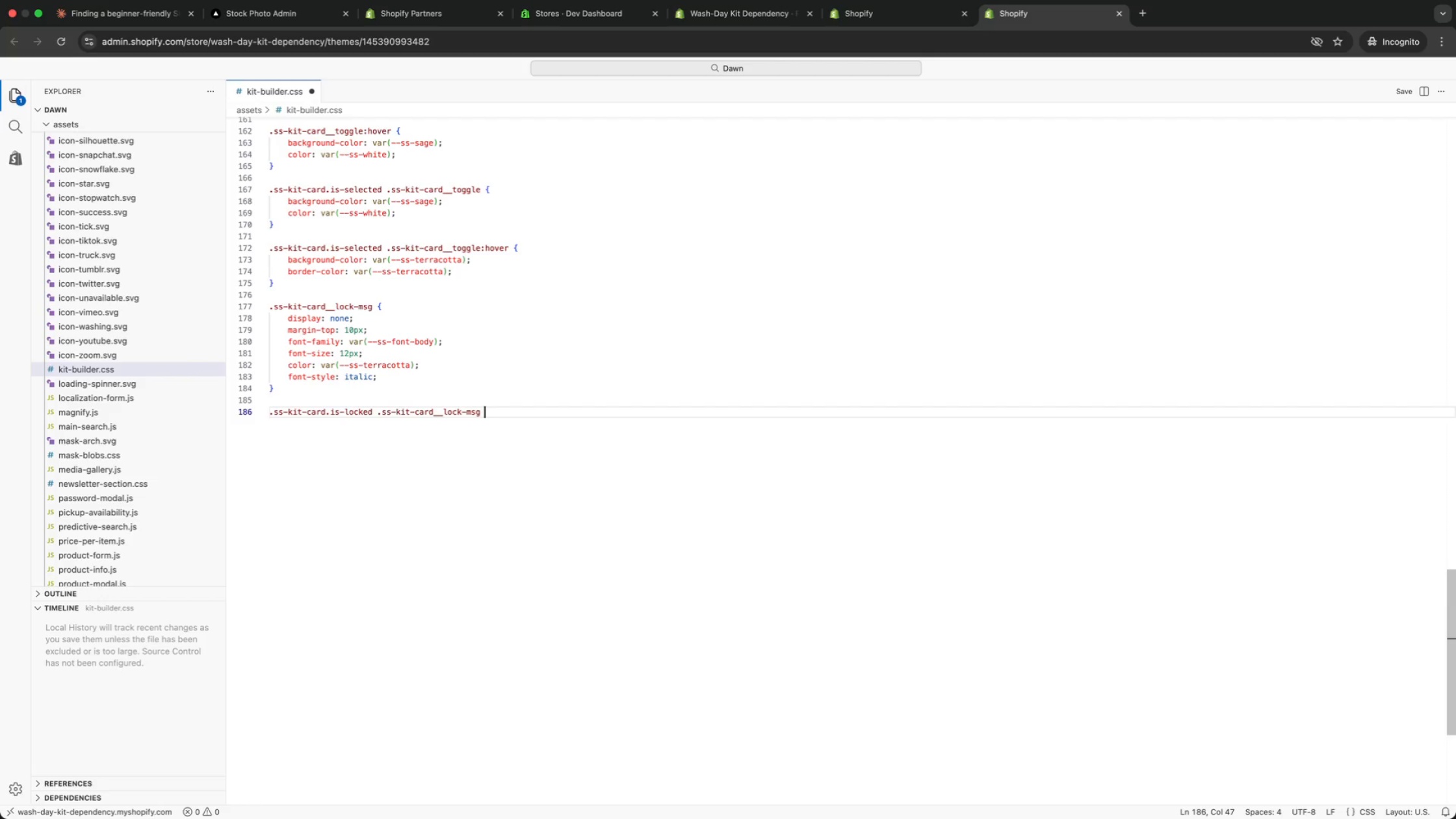 
key(Shift+BracketLeft)
 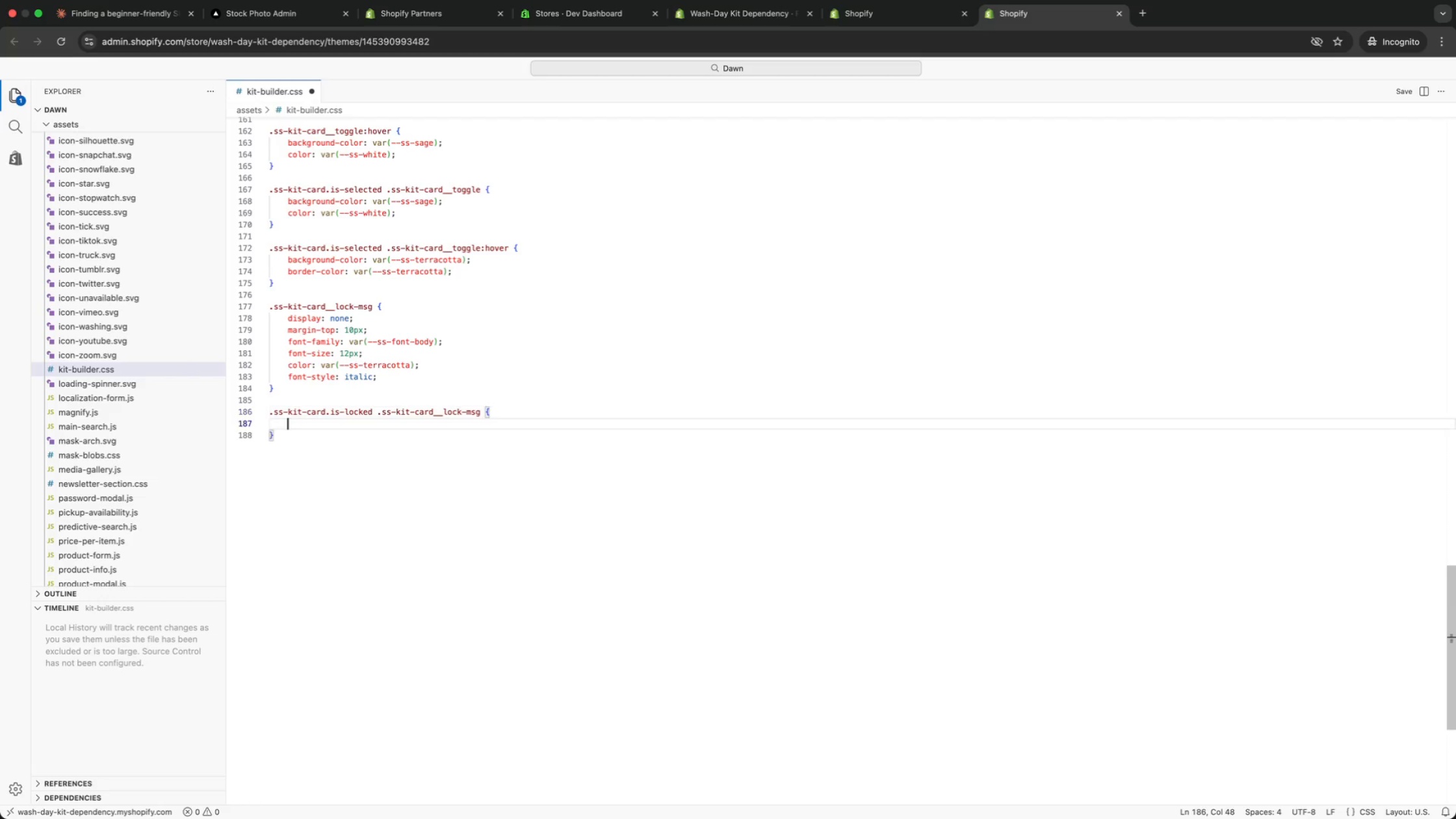 
key(Enter)
 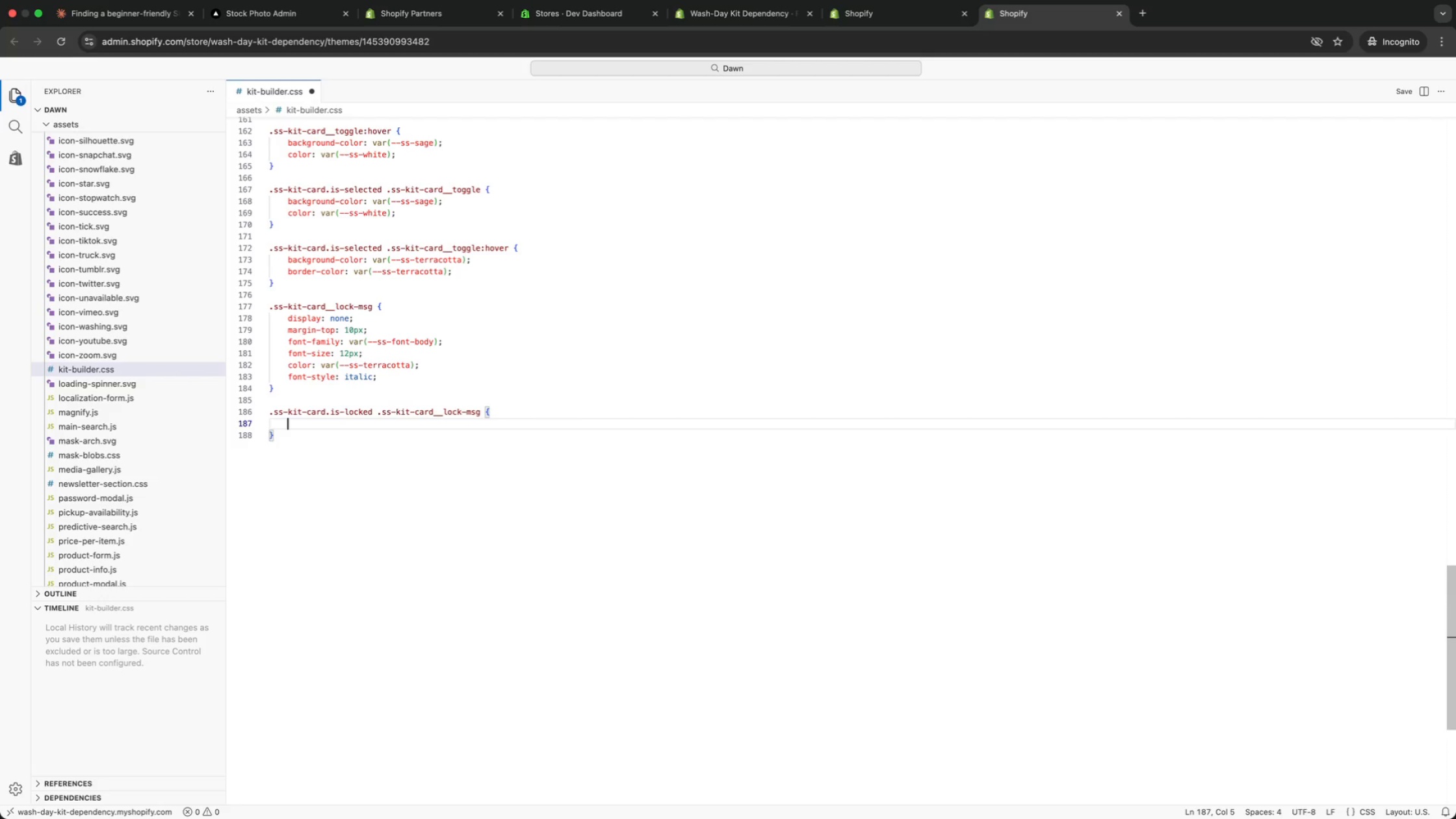 
type(dis)
 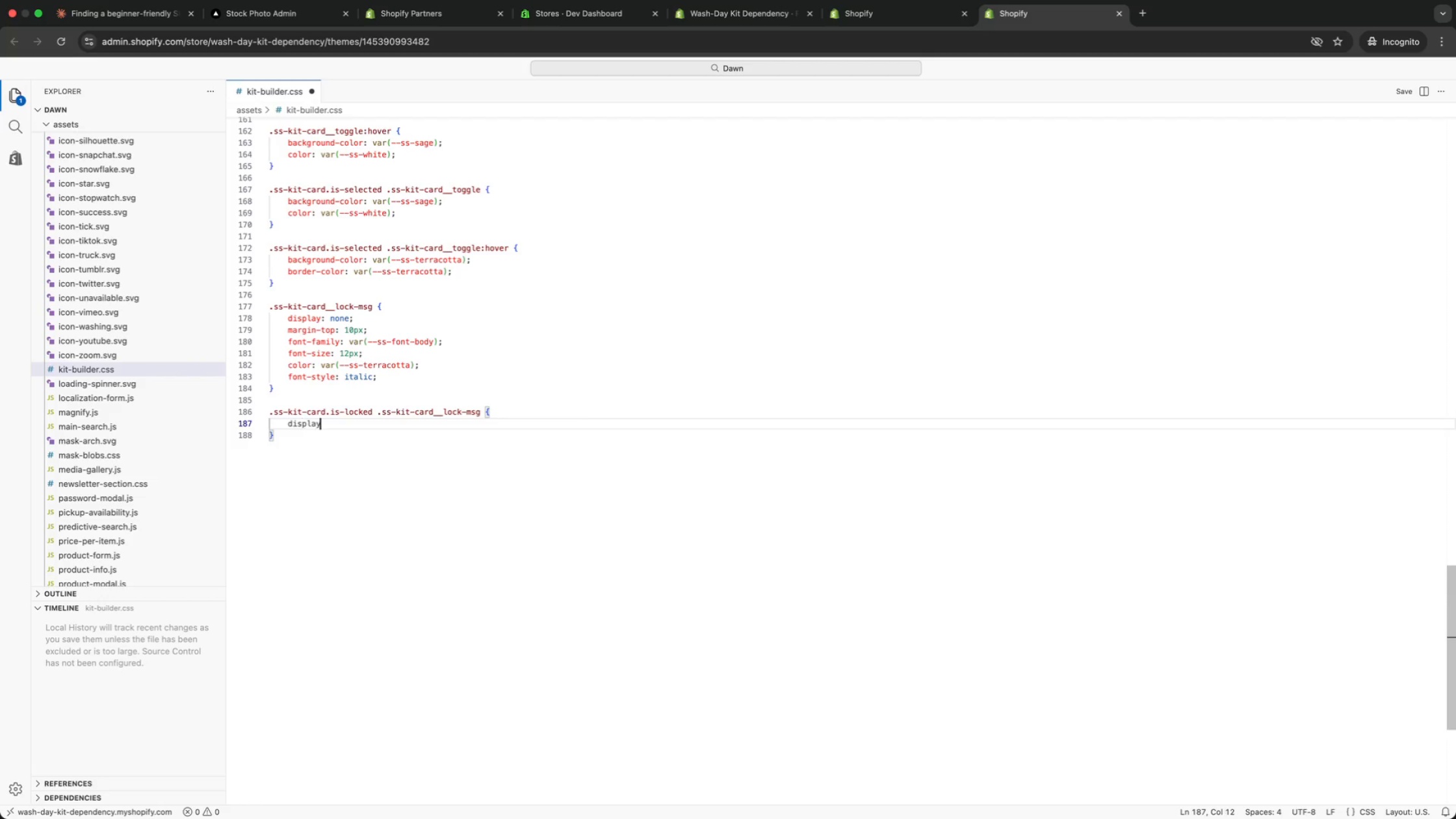 
key(Enter)
 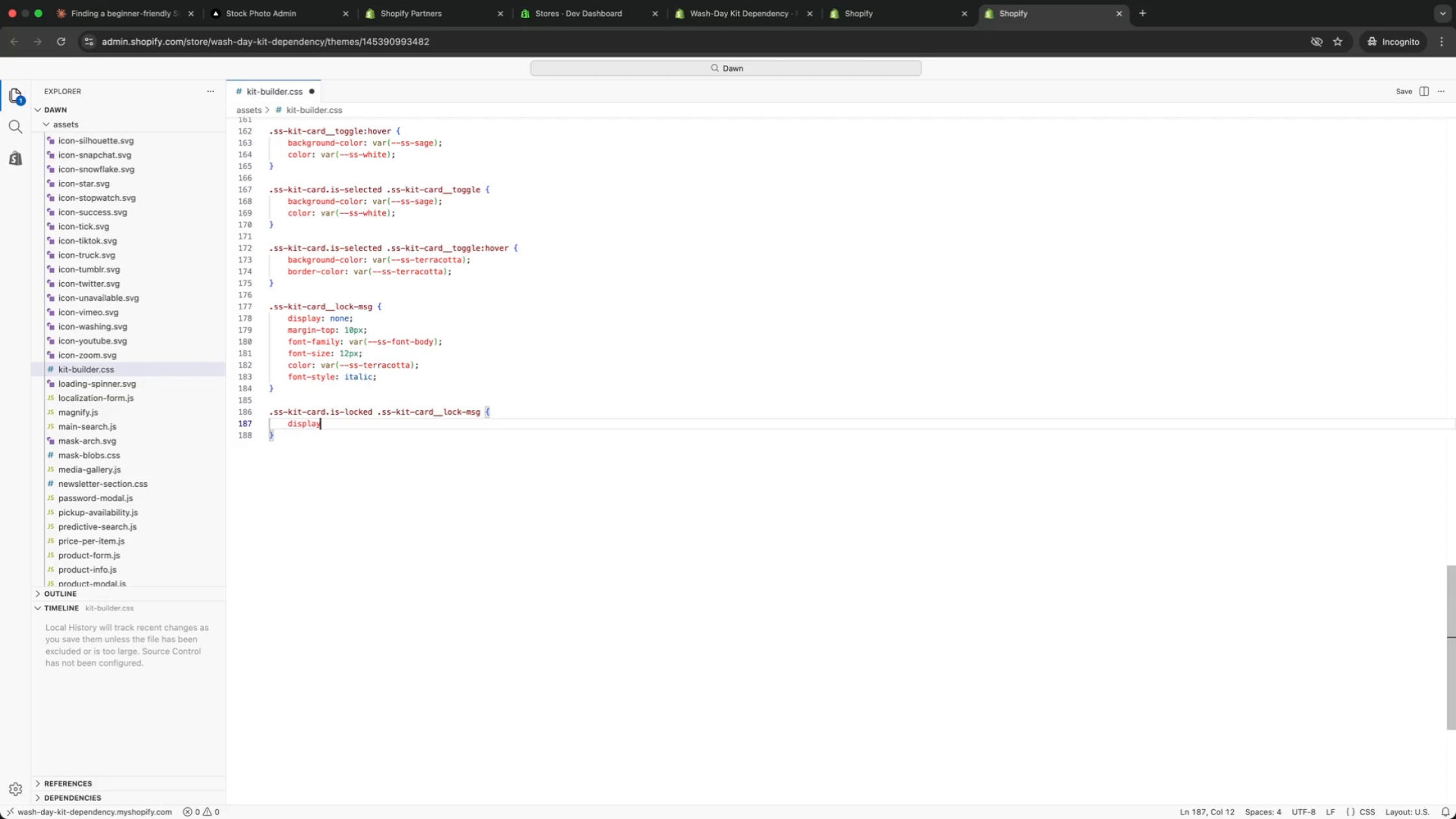 
type(: bl)
 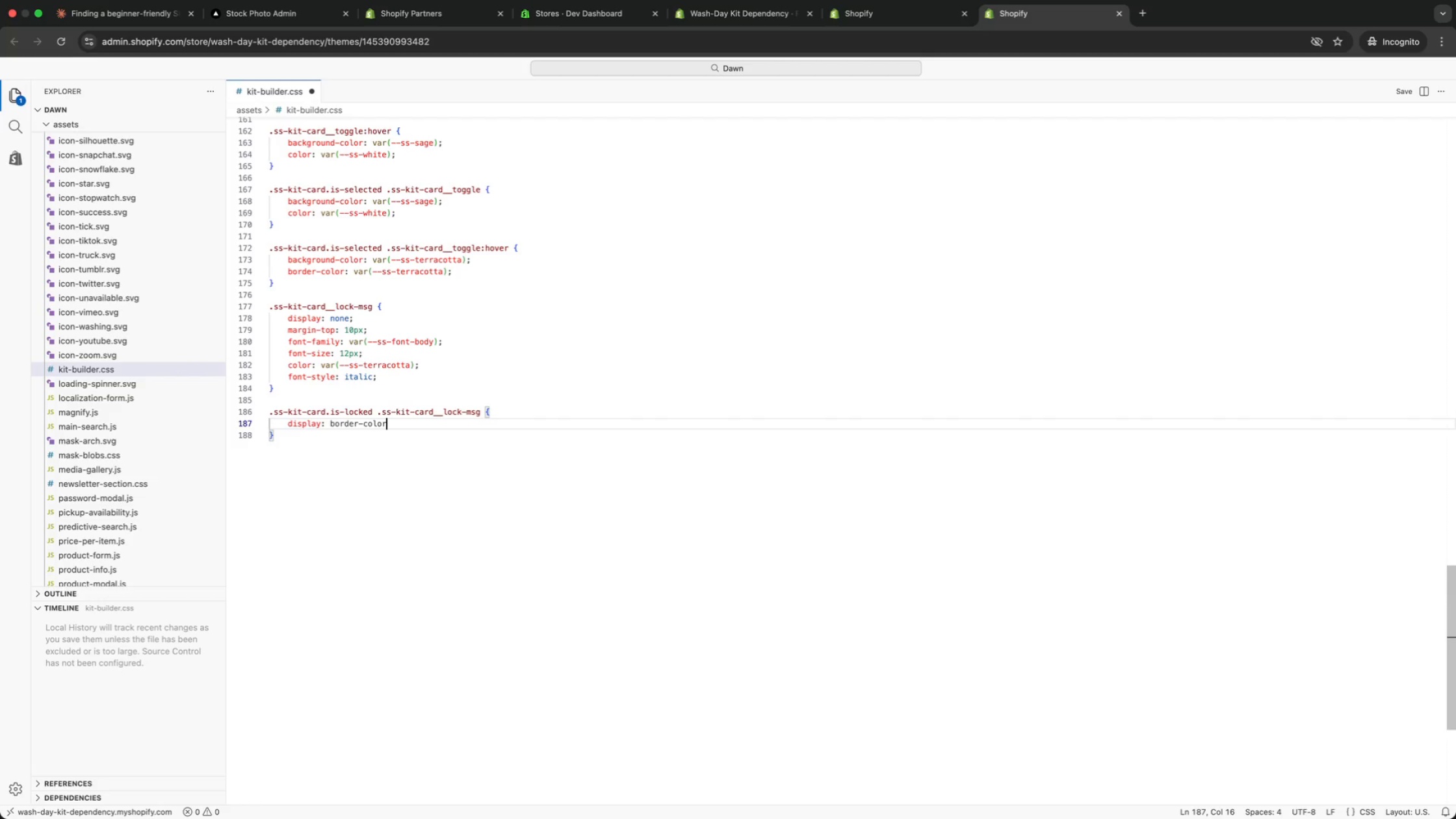 
key(Enter)
 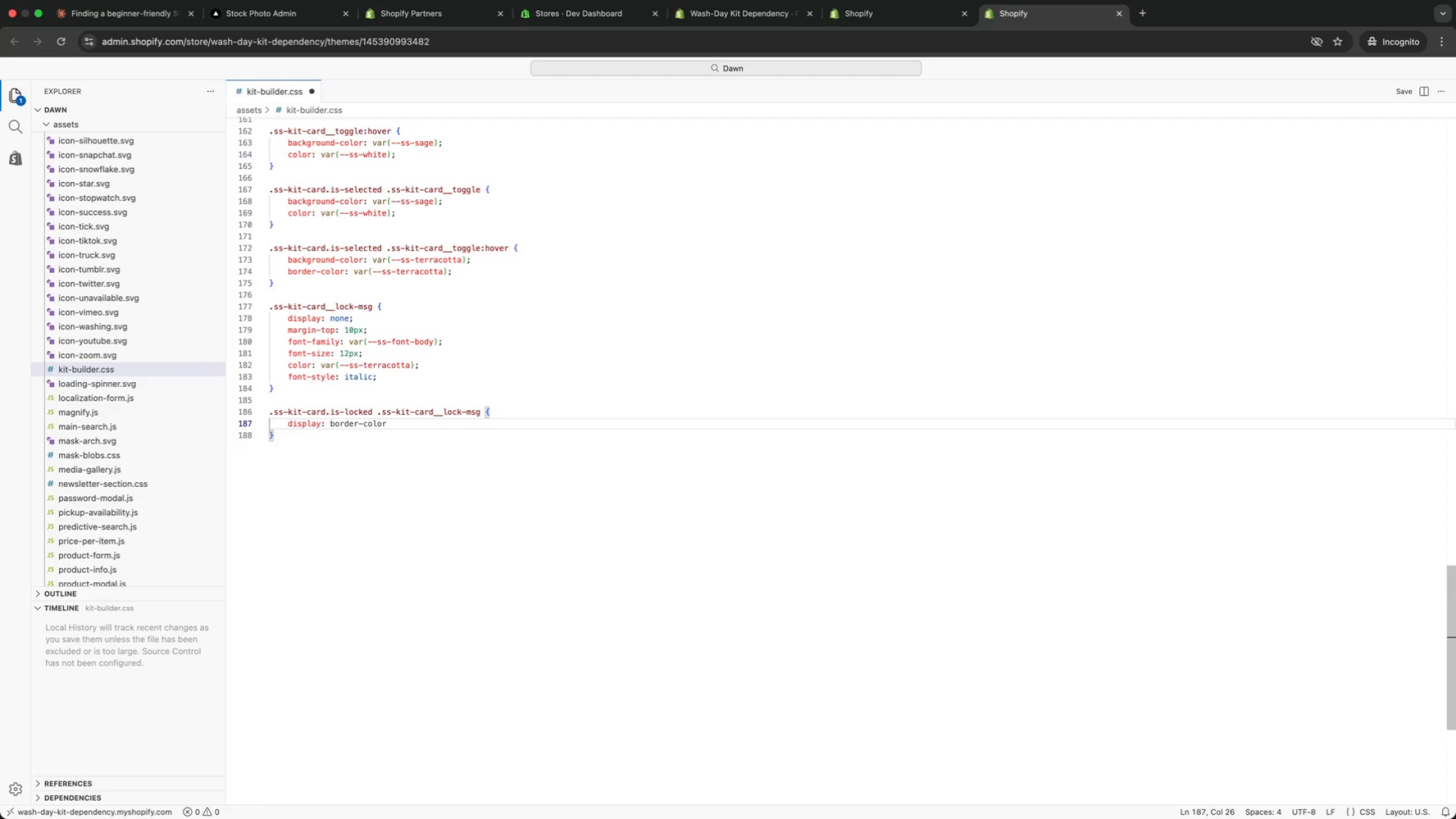 
key(Meta+Z)
 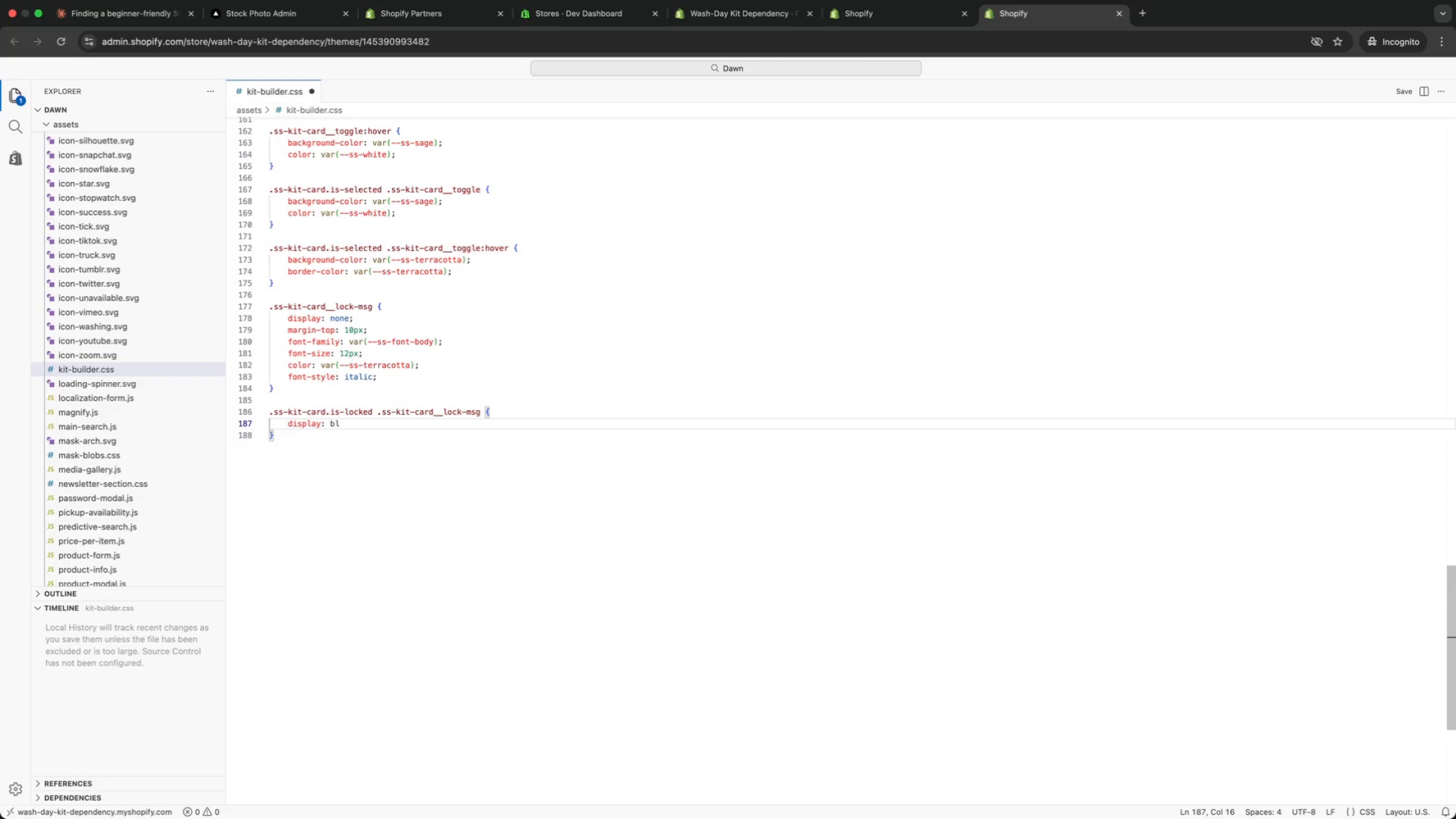 
type(ock;)
 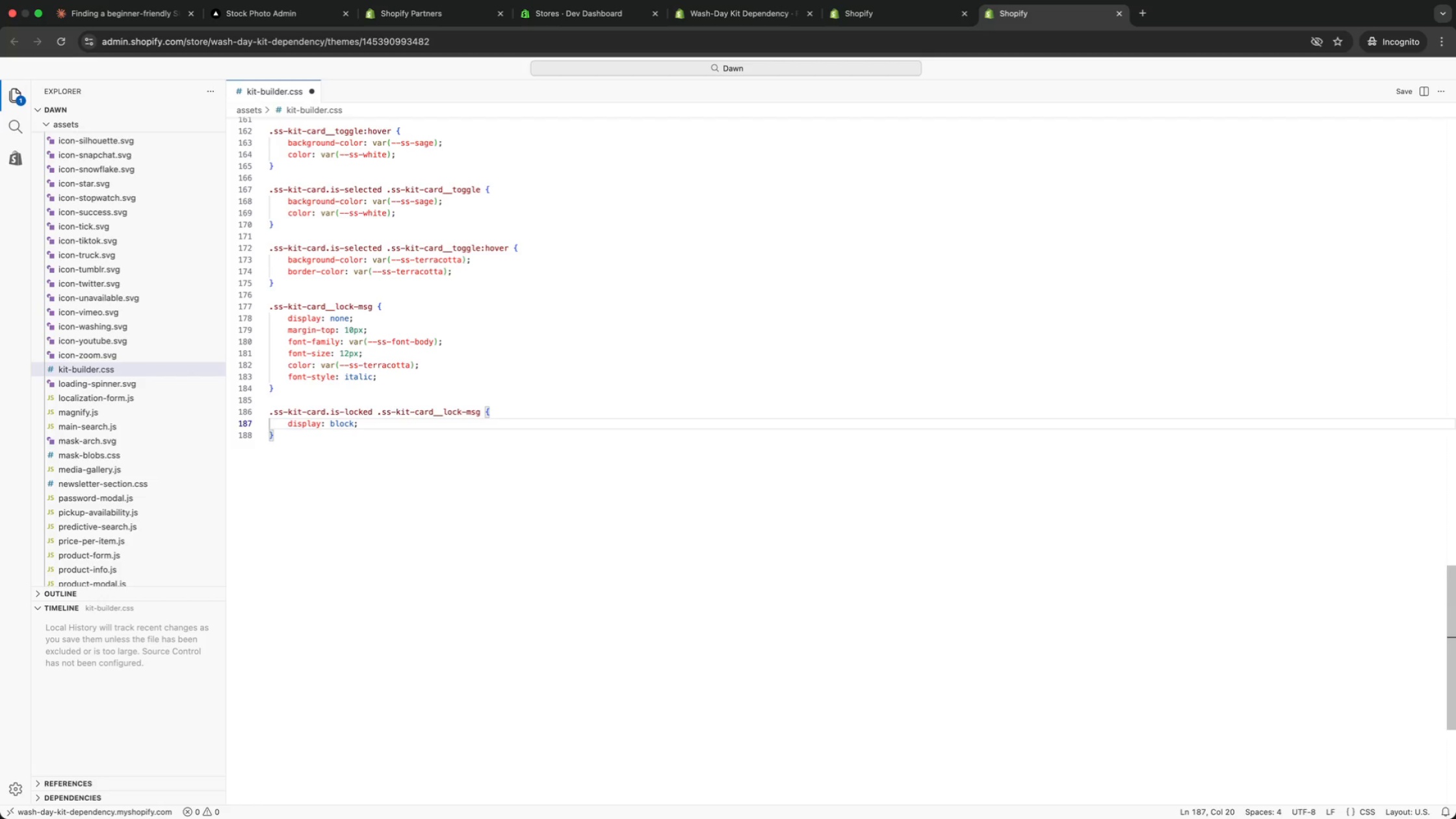 
key(ArrowDown)
 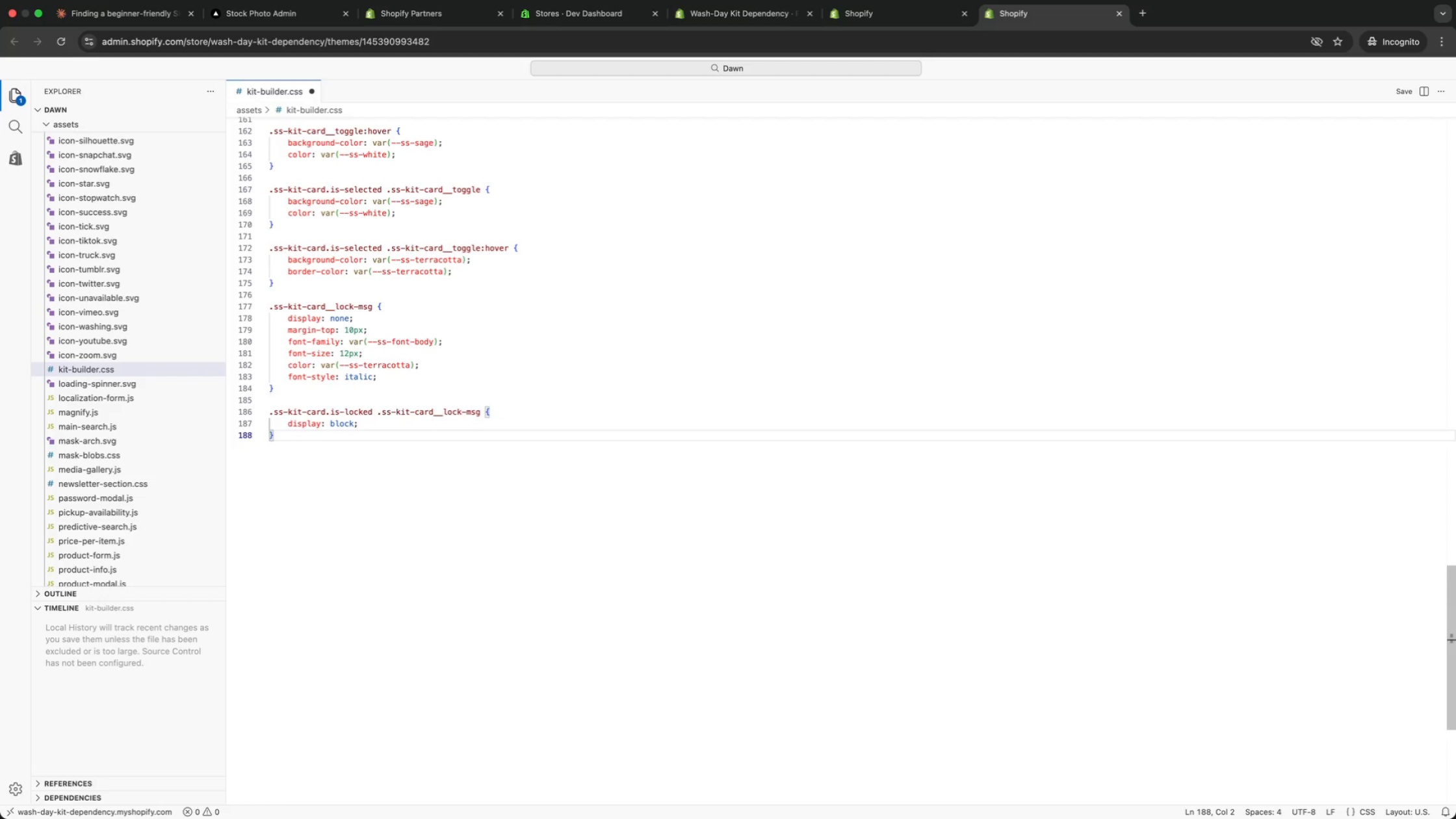 
key(Enter)
 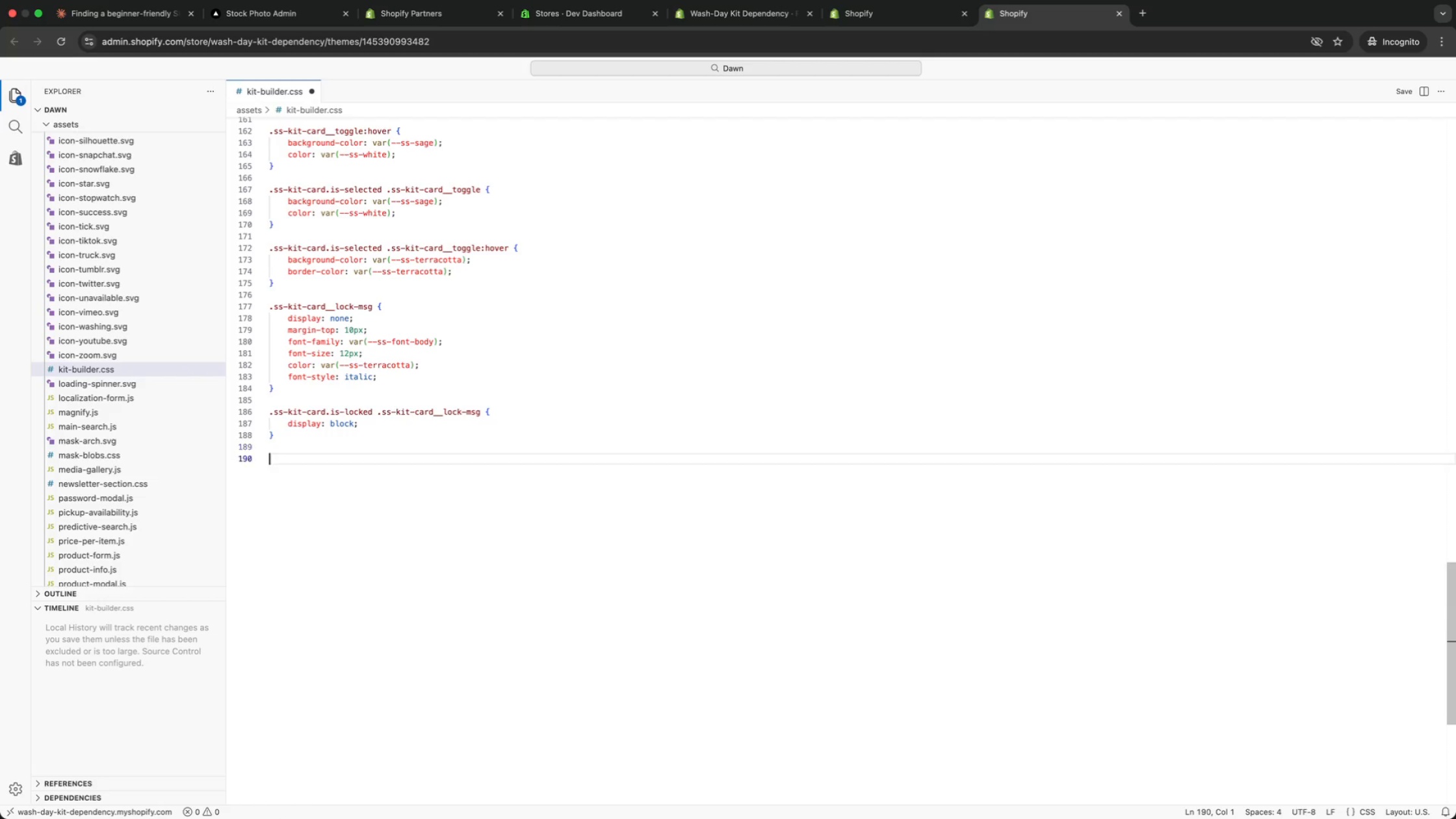 
key(Enter)
 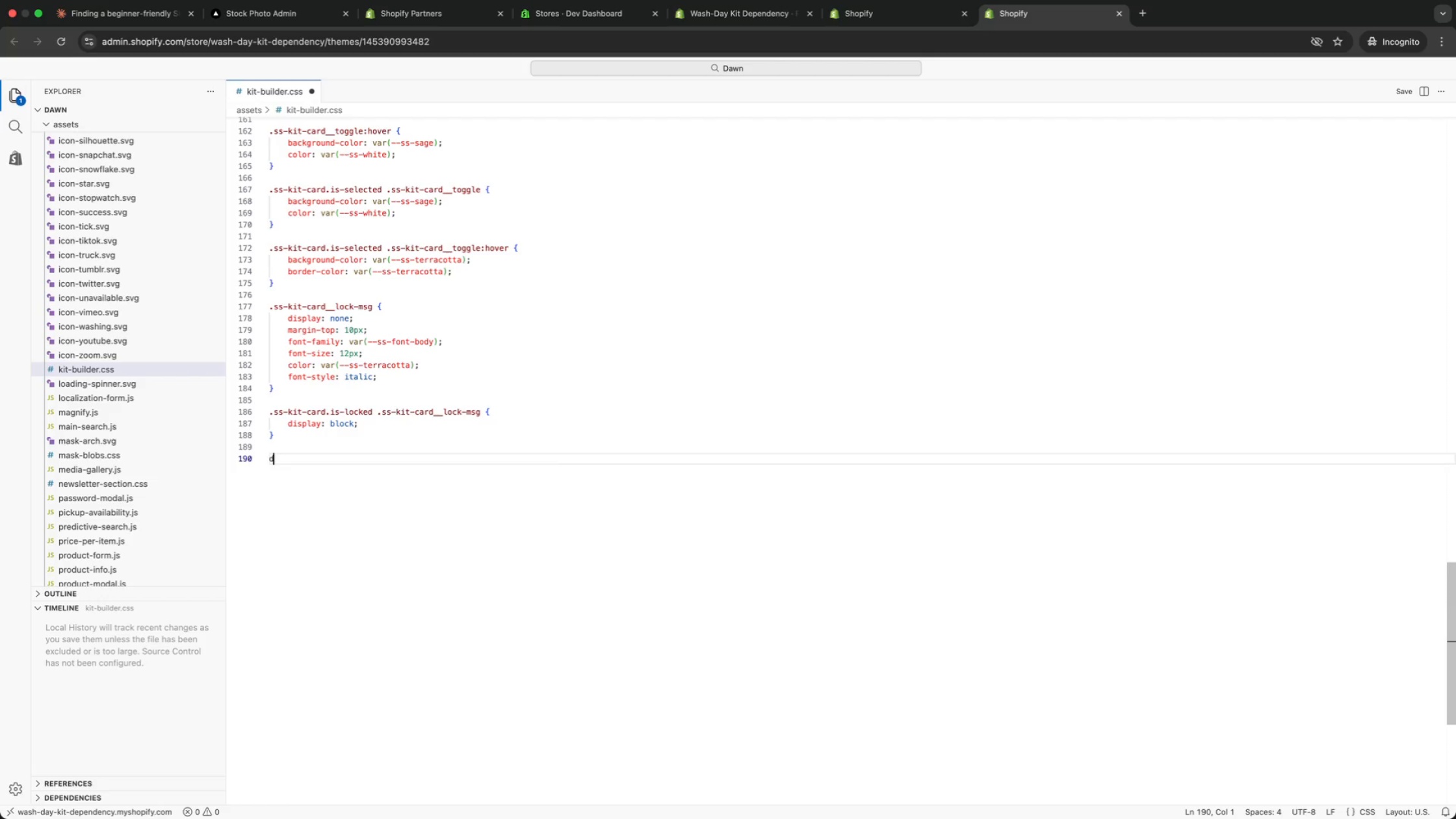 
type(depe)
key(Backspace)
key(Backspace)
key(Backspace)
key(Backspace)
type(.ss-dependency-warning {)
 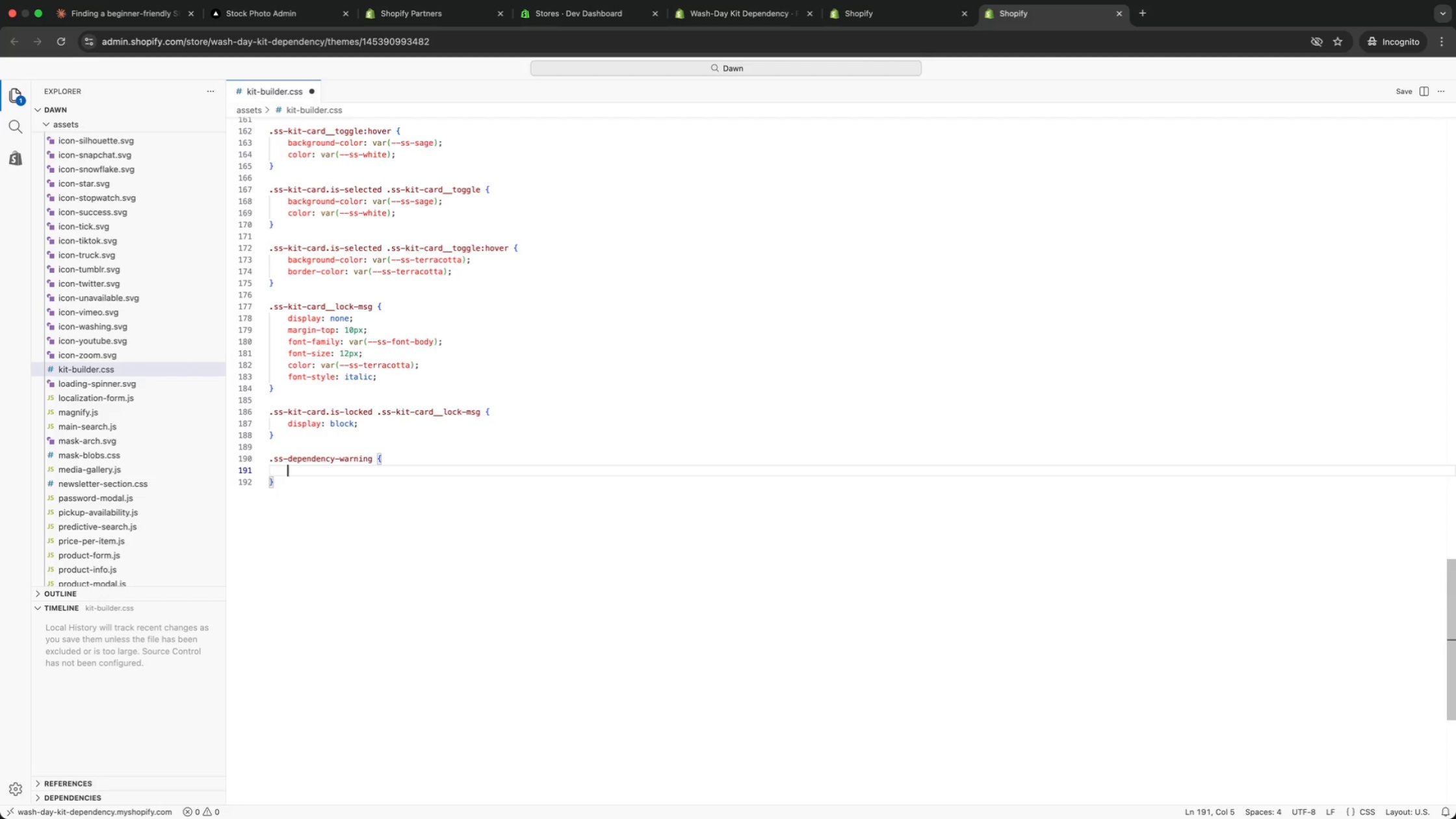 
 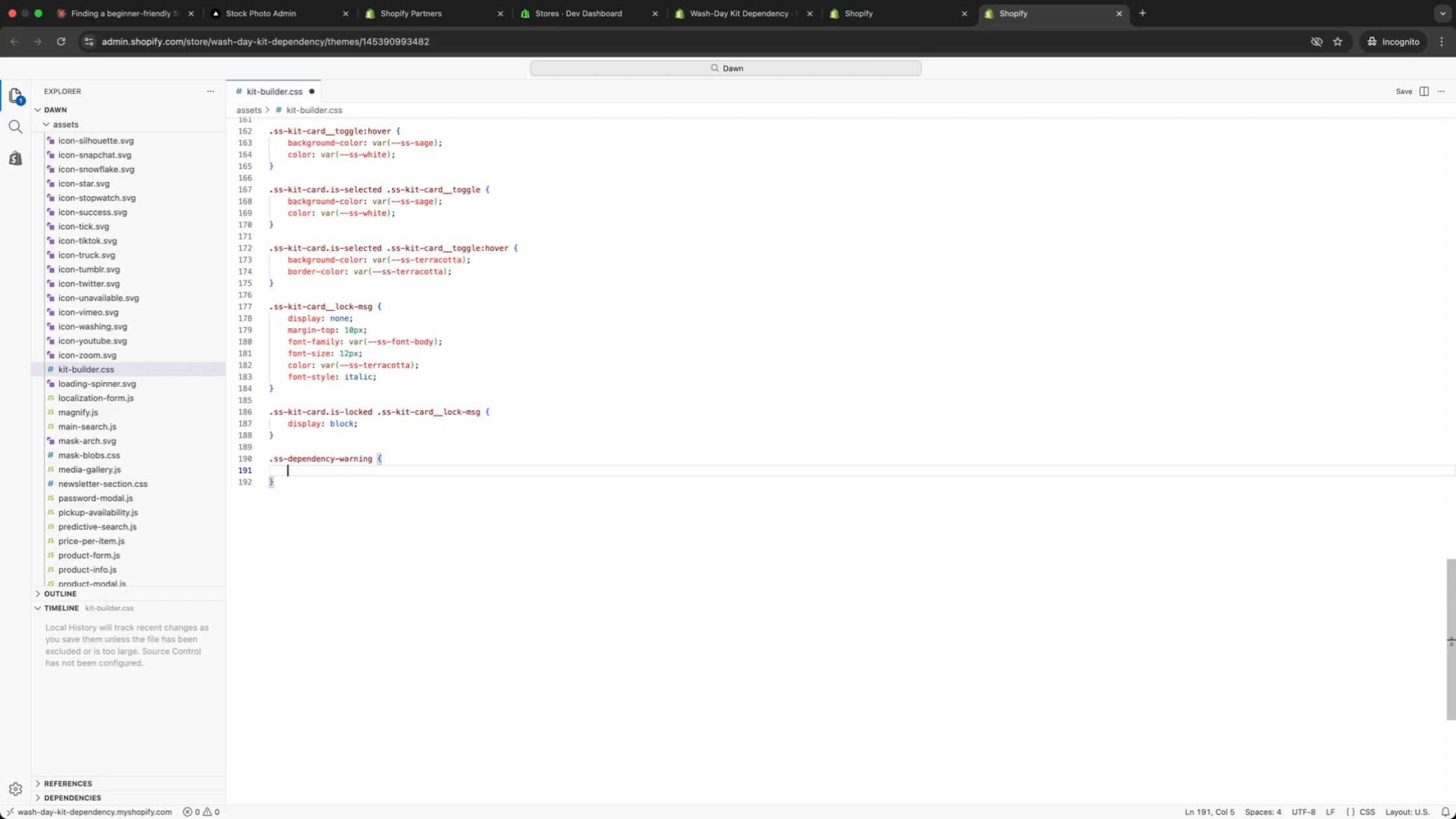 
key(Enter)
 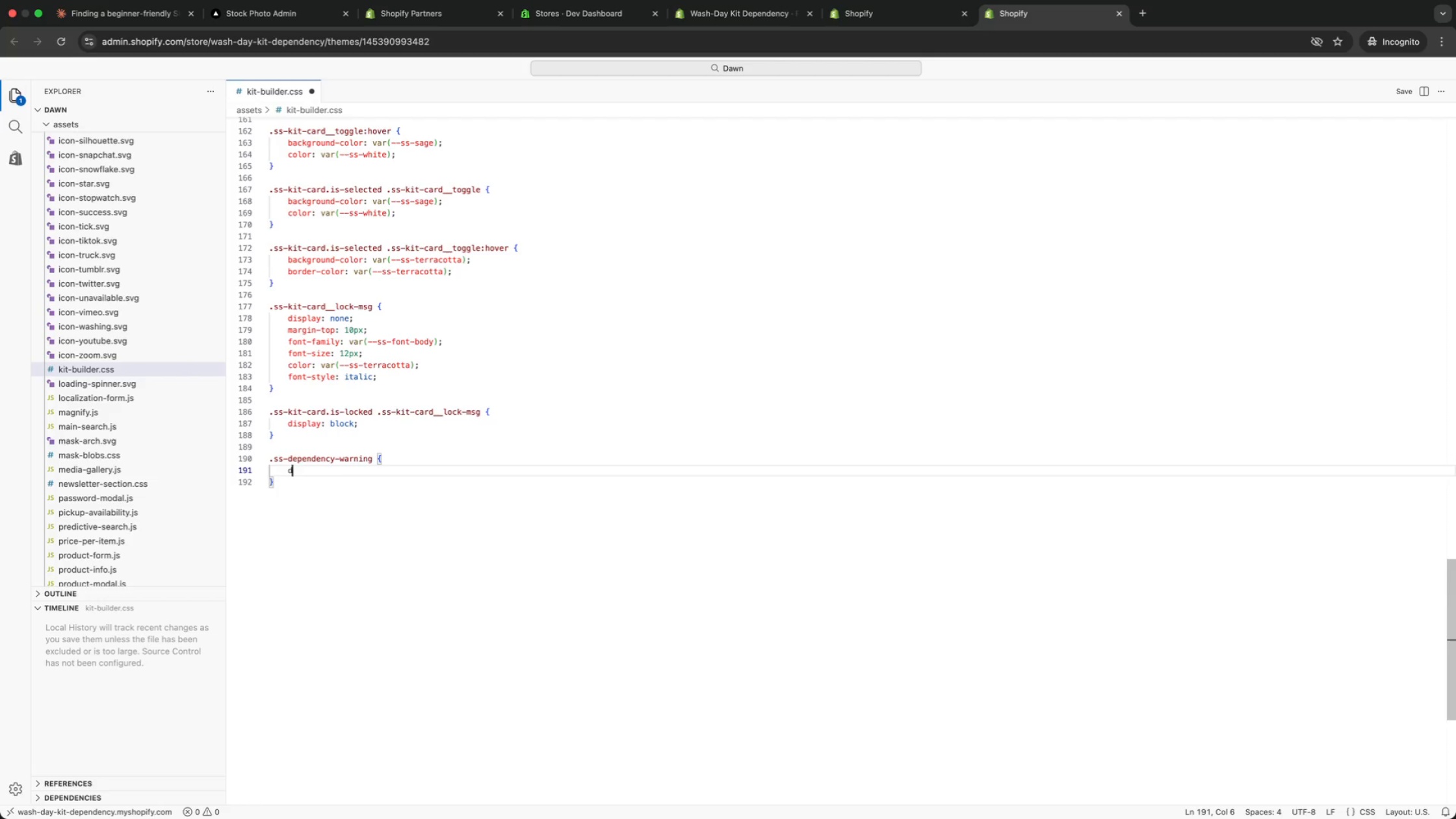 
type(dis)
 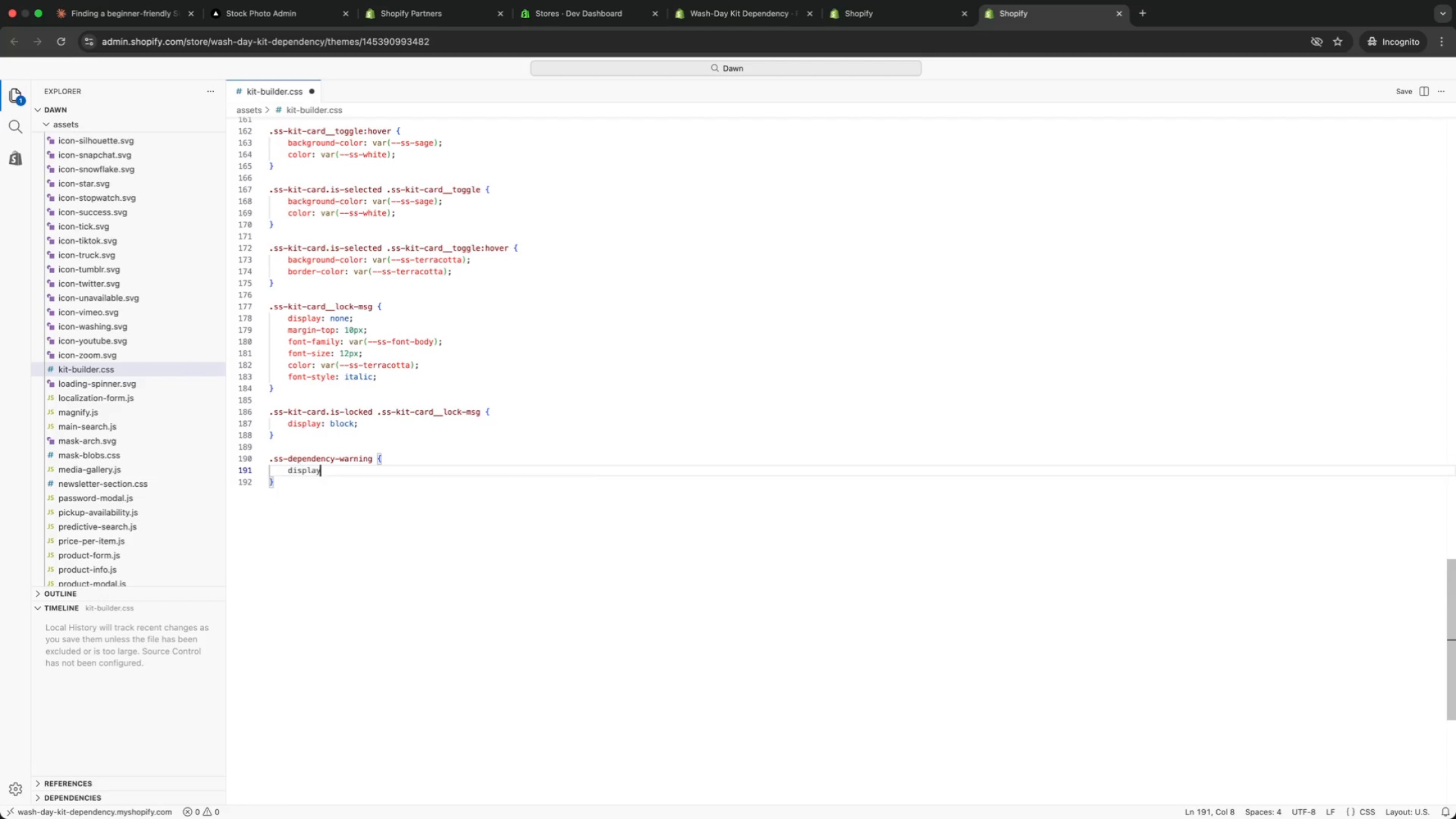 
key(Enter)
 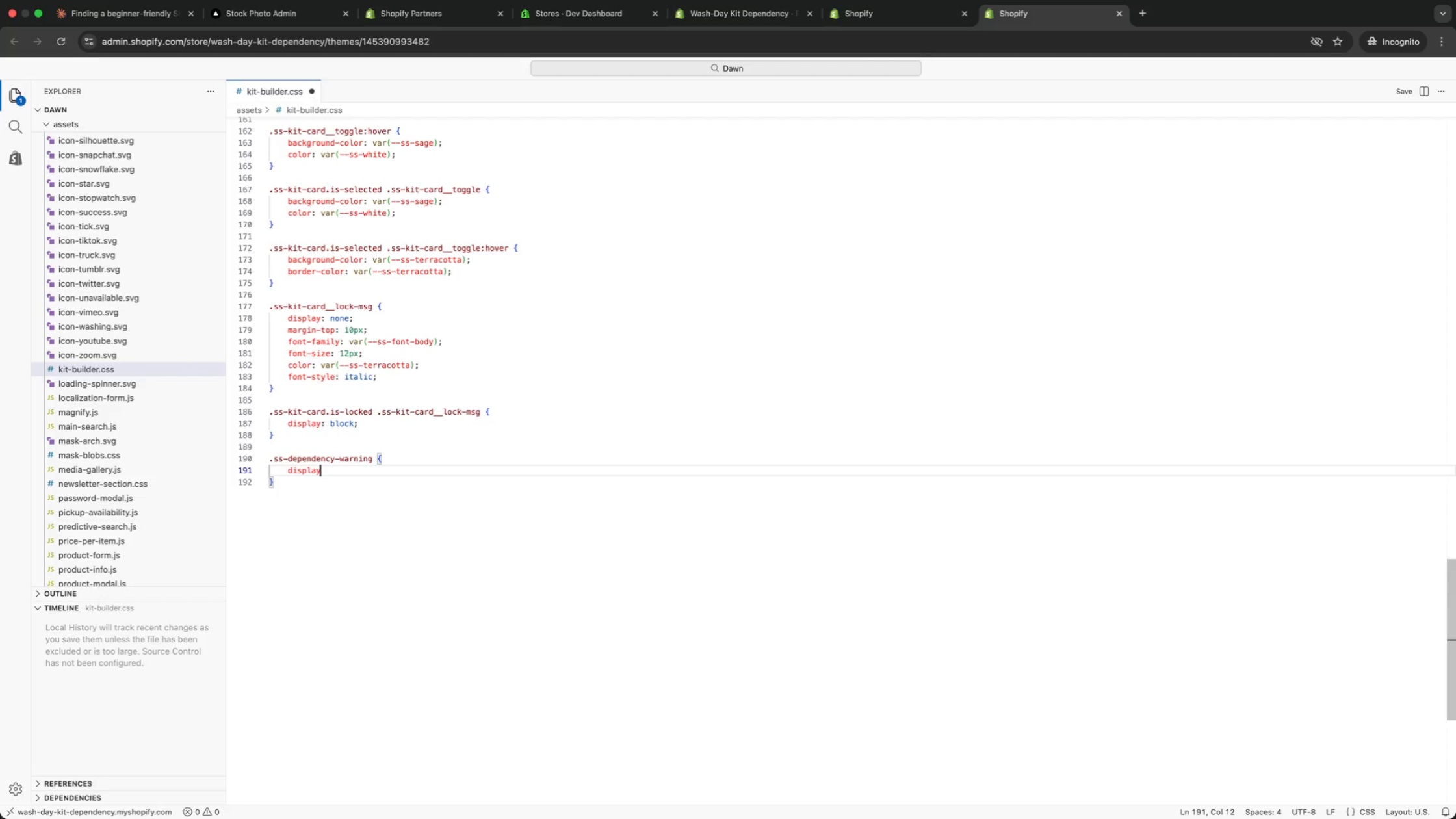 
type(: none )
key(Backspace)
type(;)
 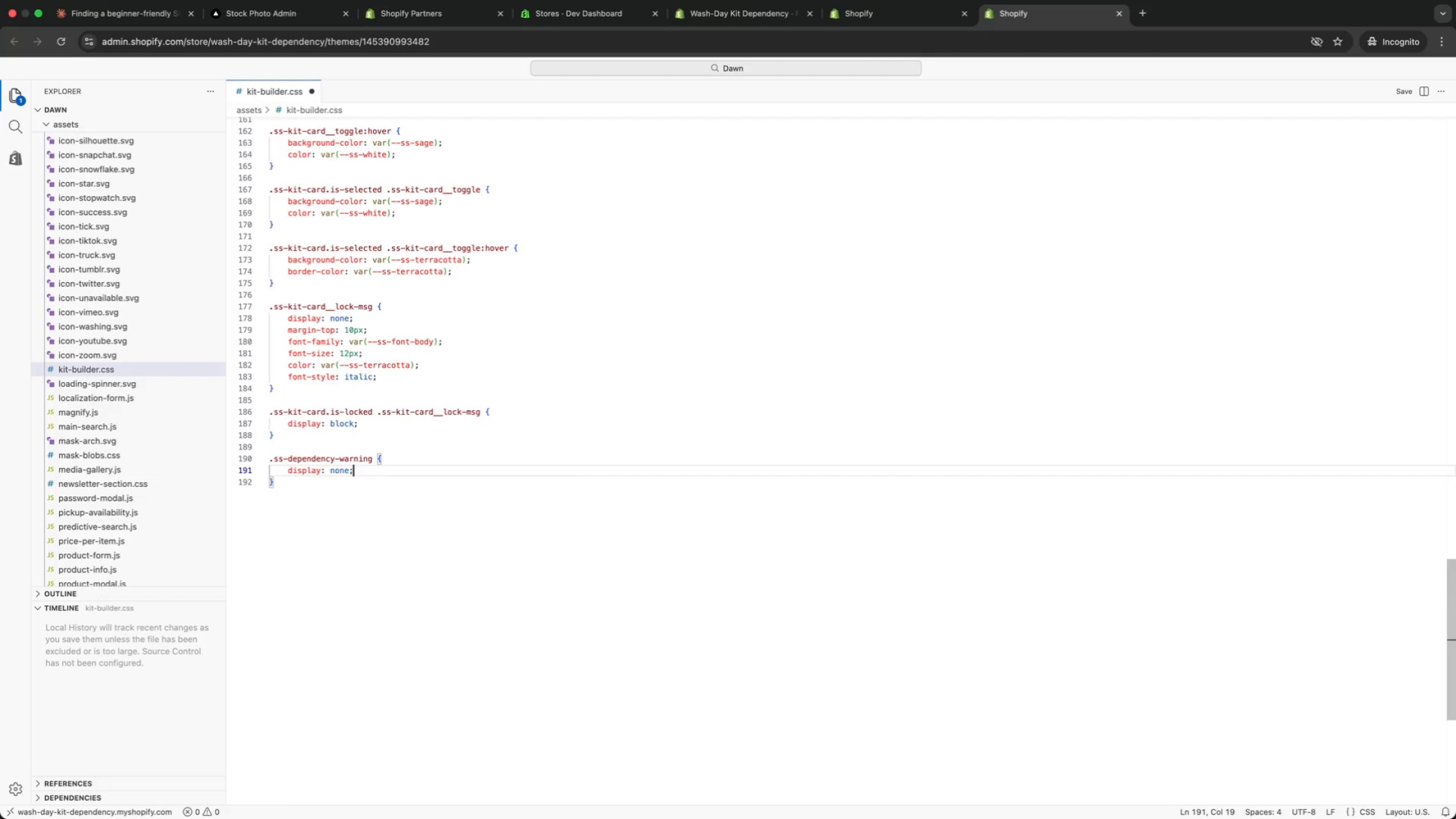 
key(Enter)
 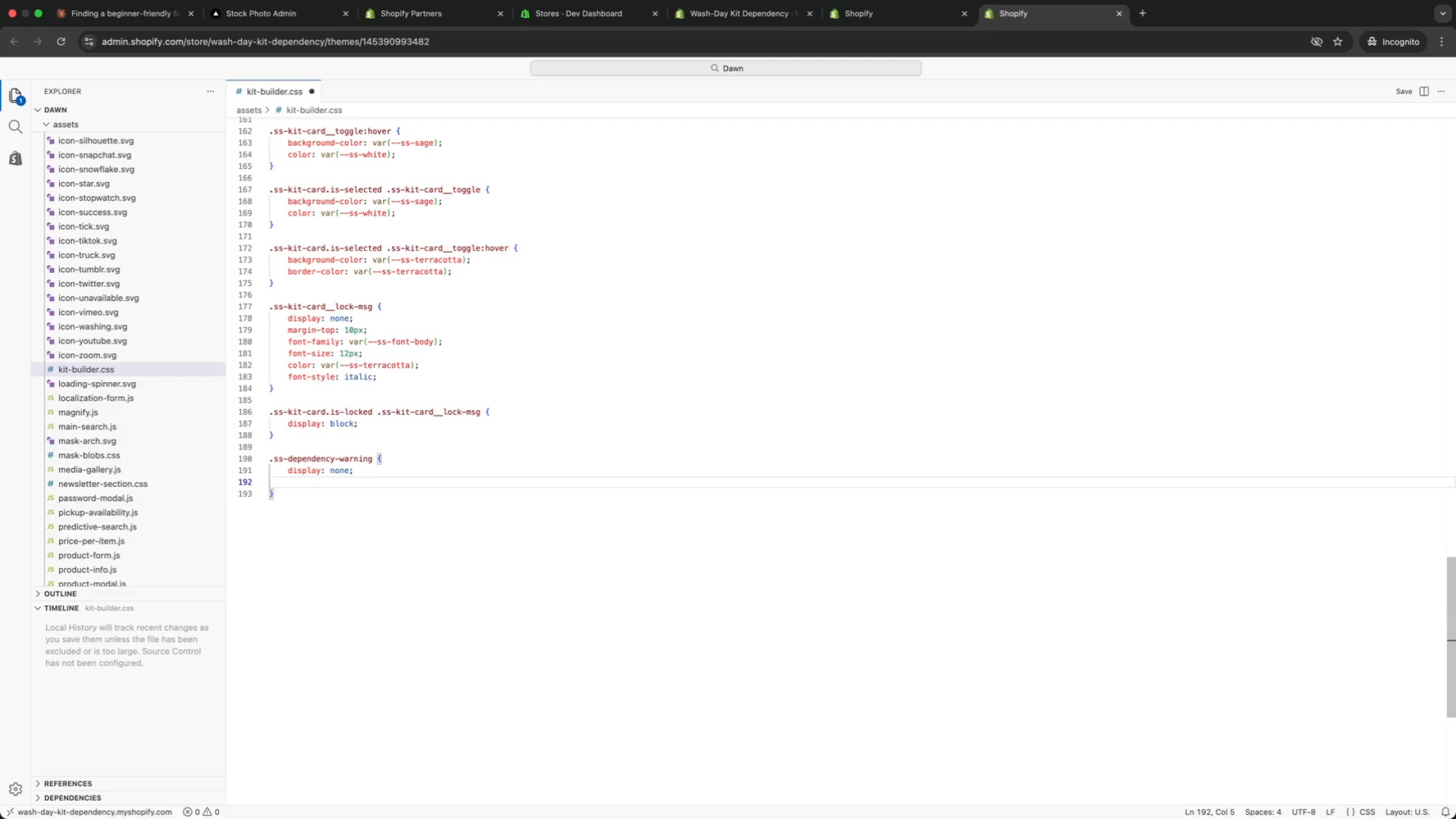 
type(back)
 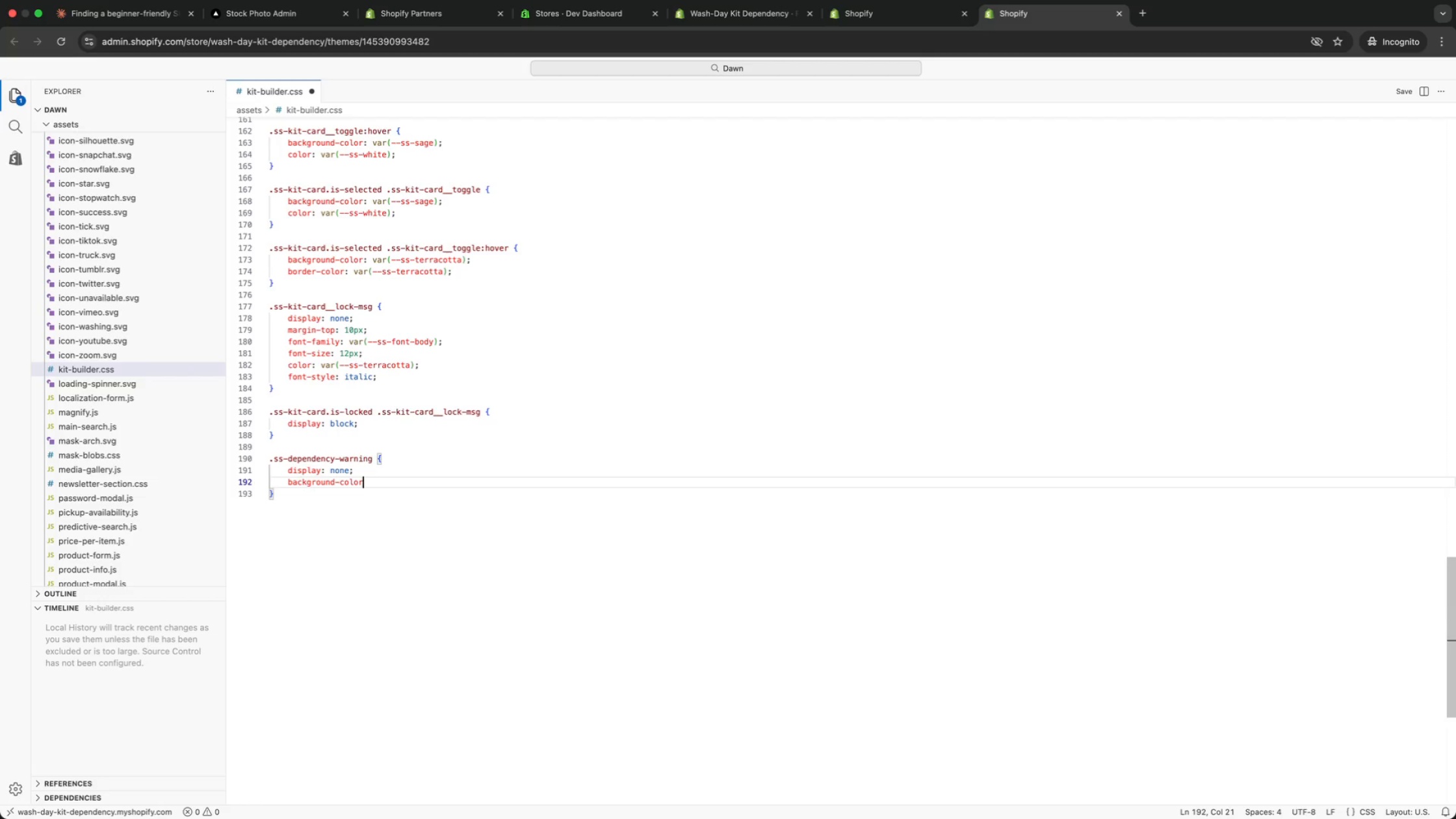 
key(Enter)
 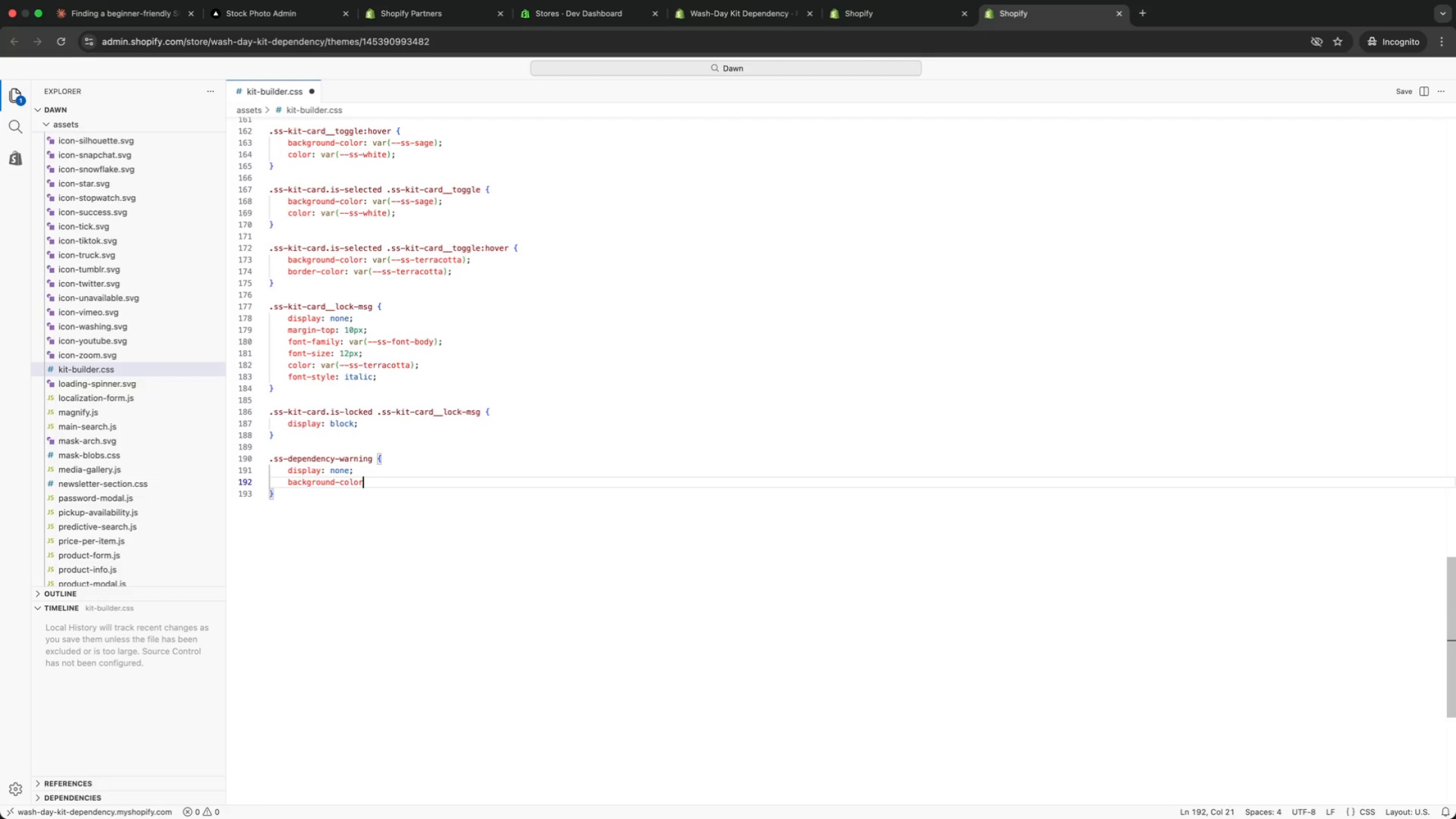 
type(: var(war)
 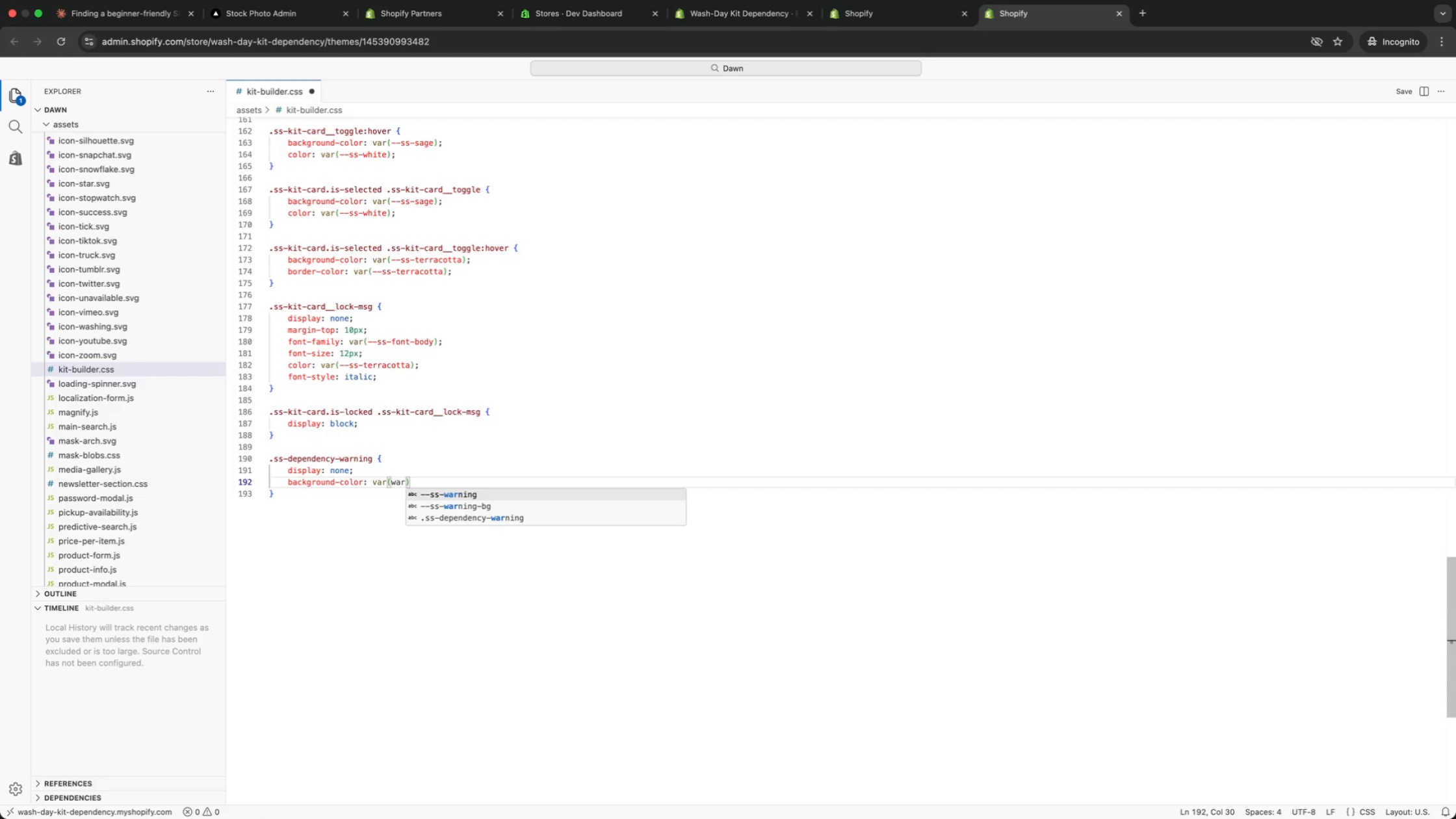 
key(ArrowDown)
 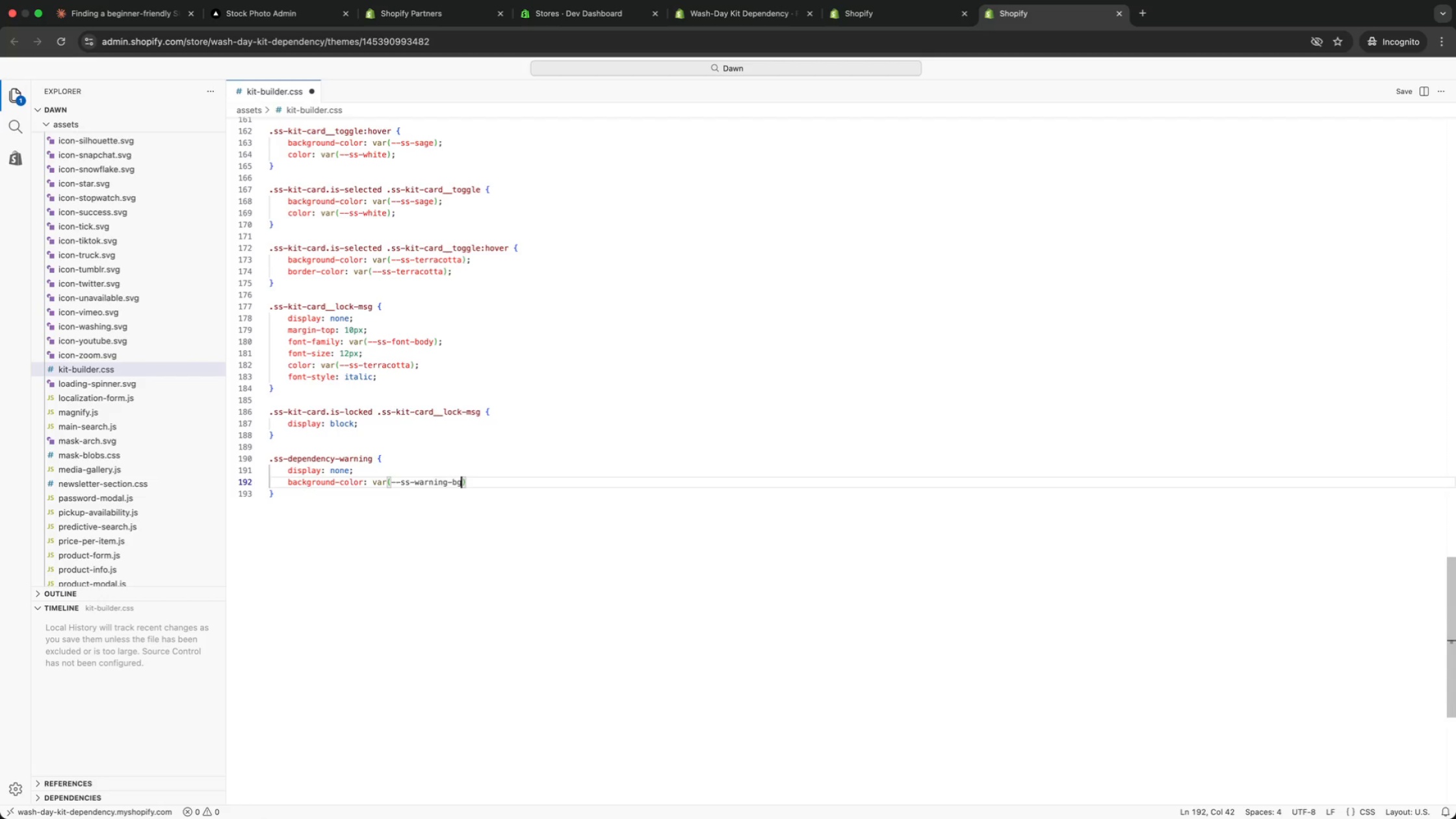 
key(Enter)
 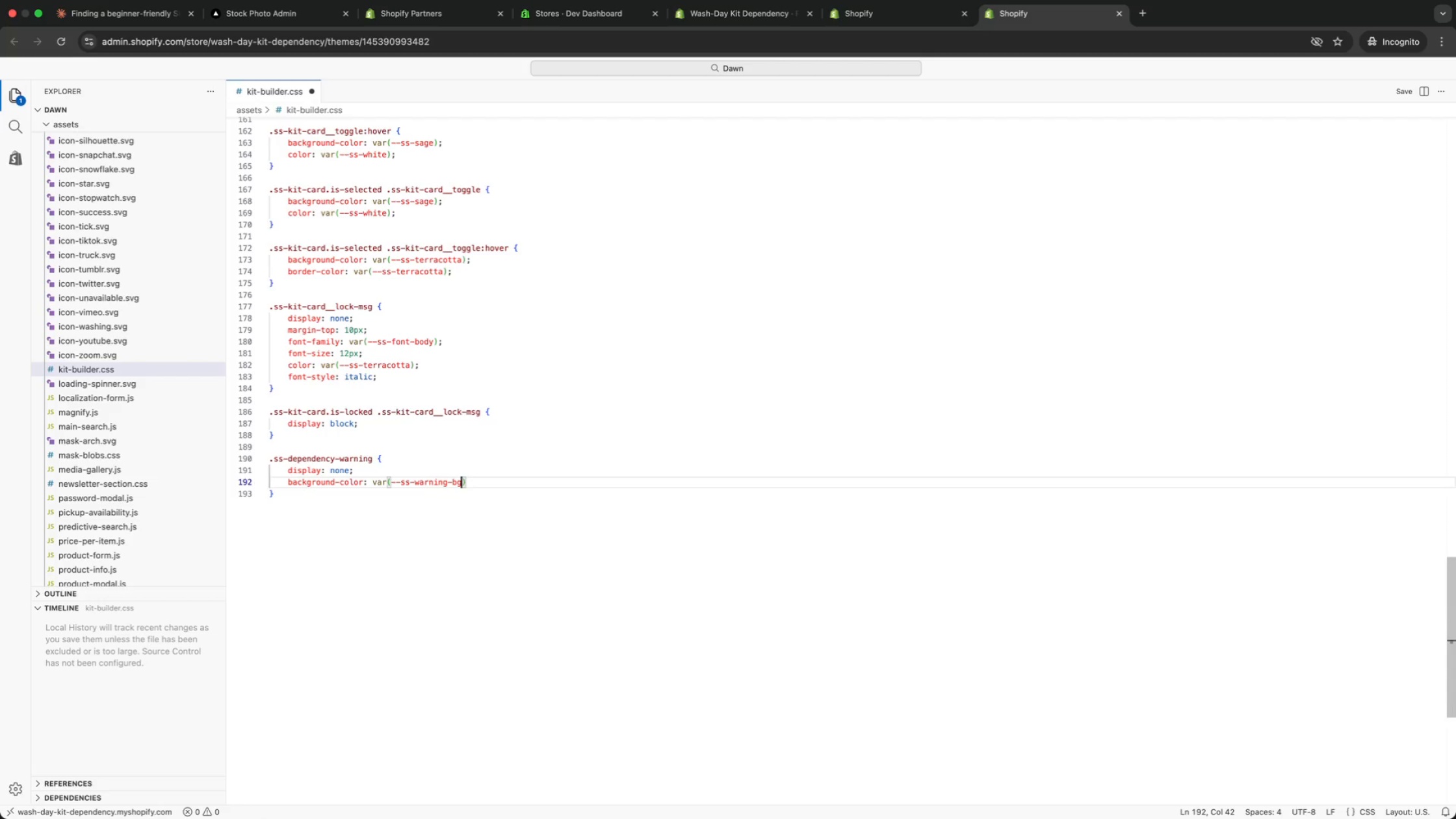 
key(ArrowRight)
 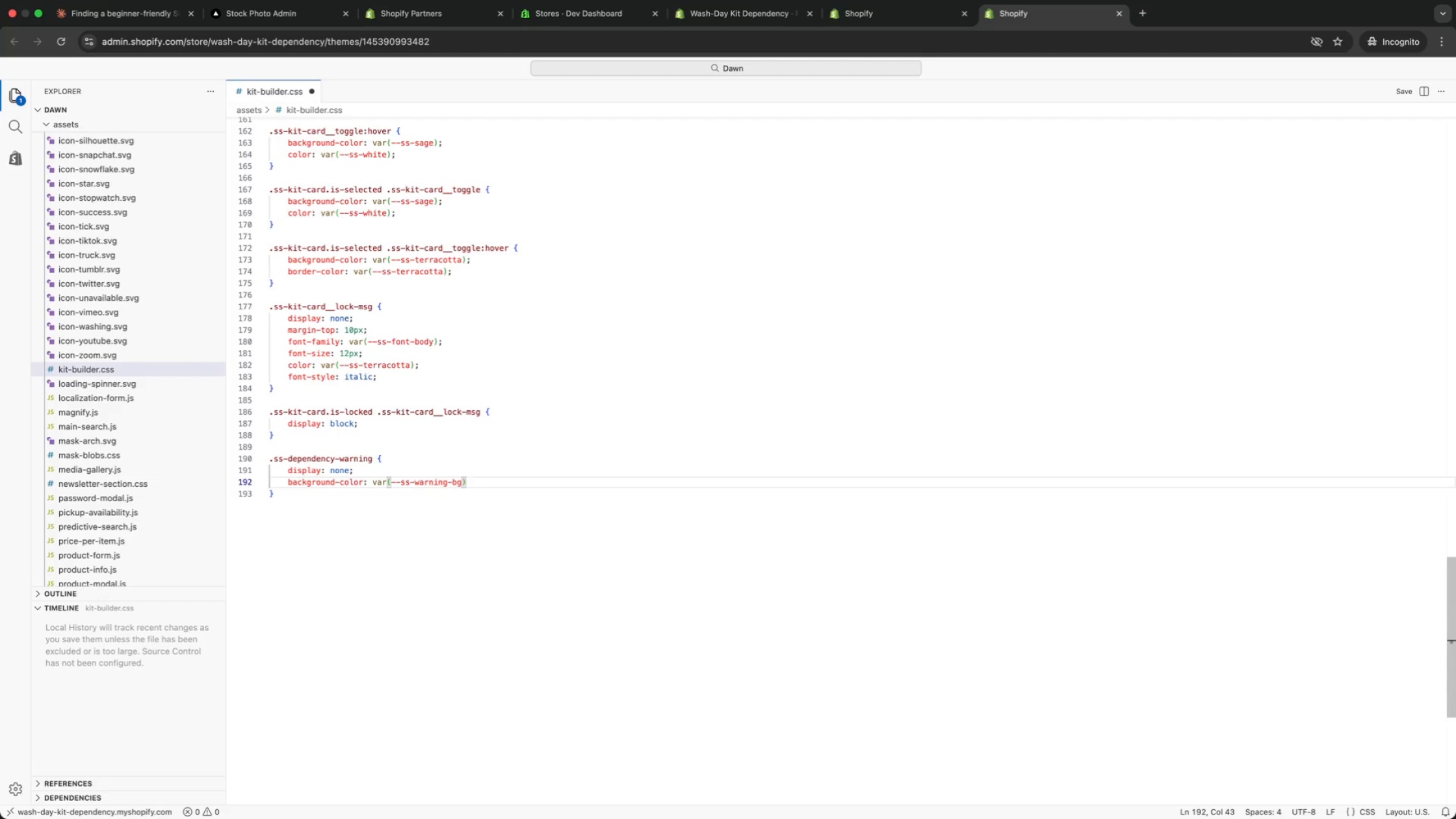 
key(Semicolon)
 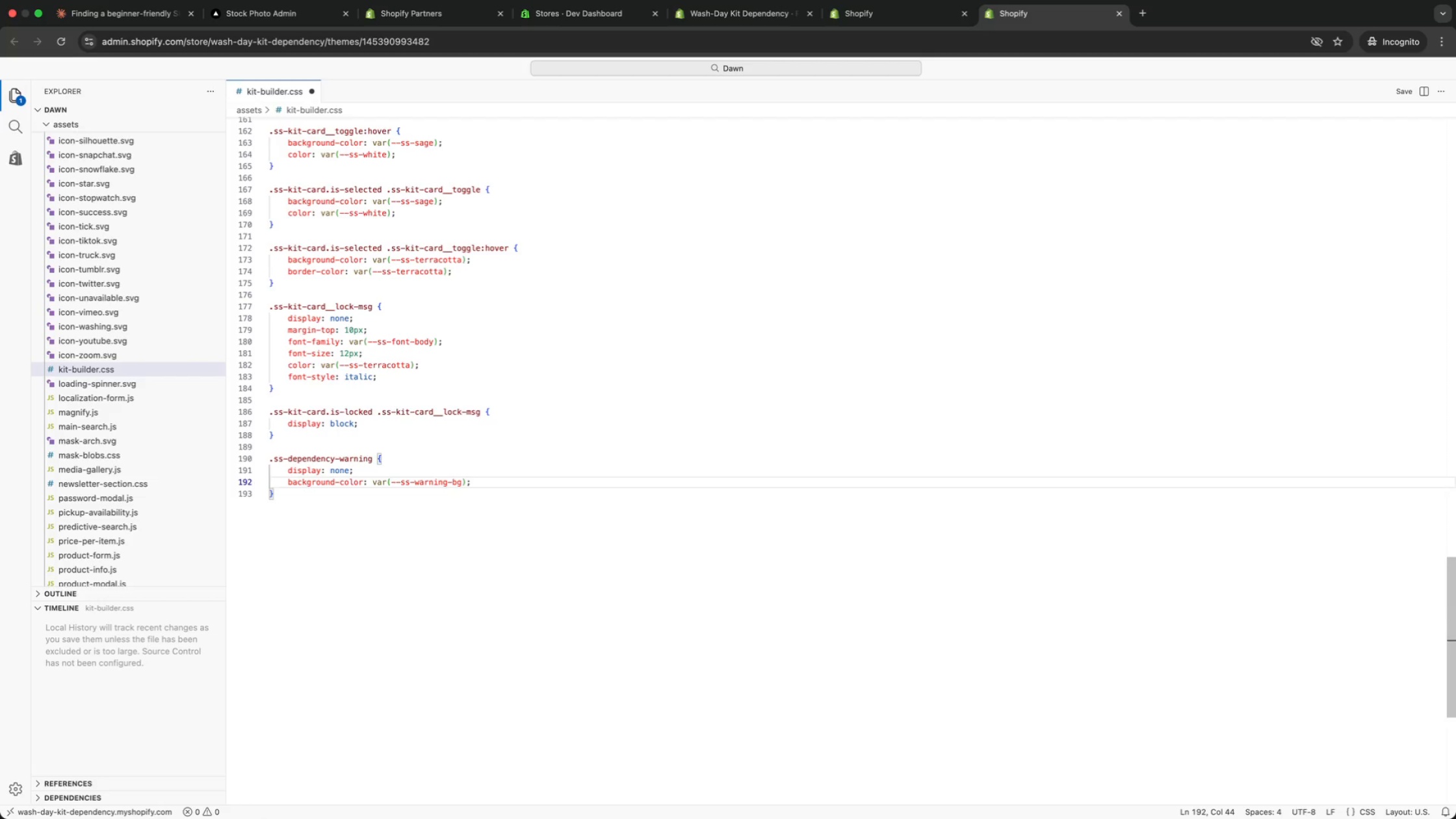 
key(Enter)
 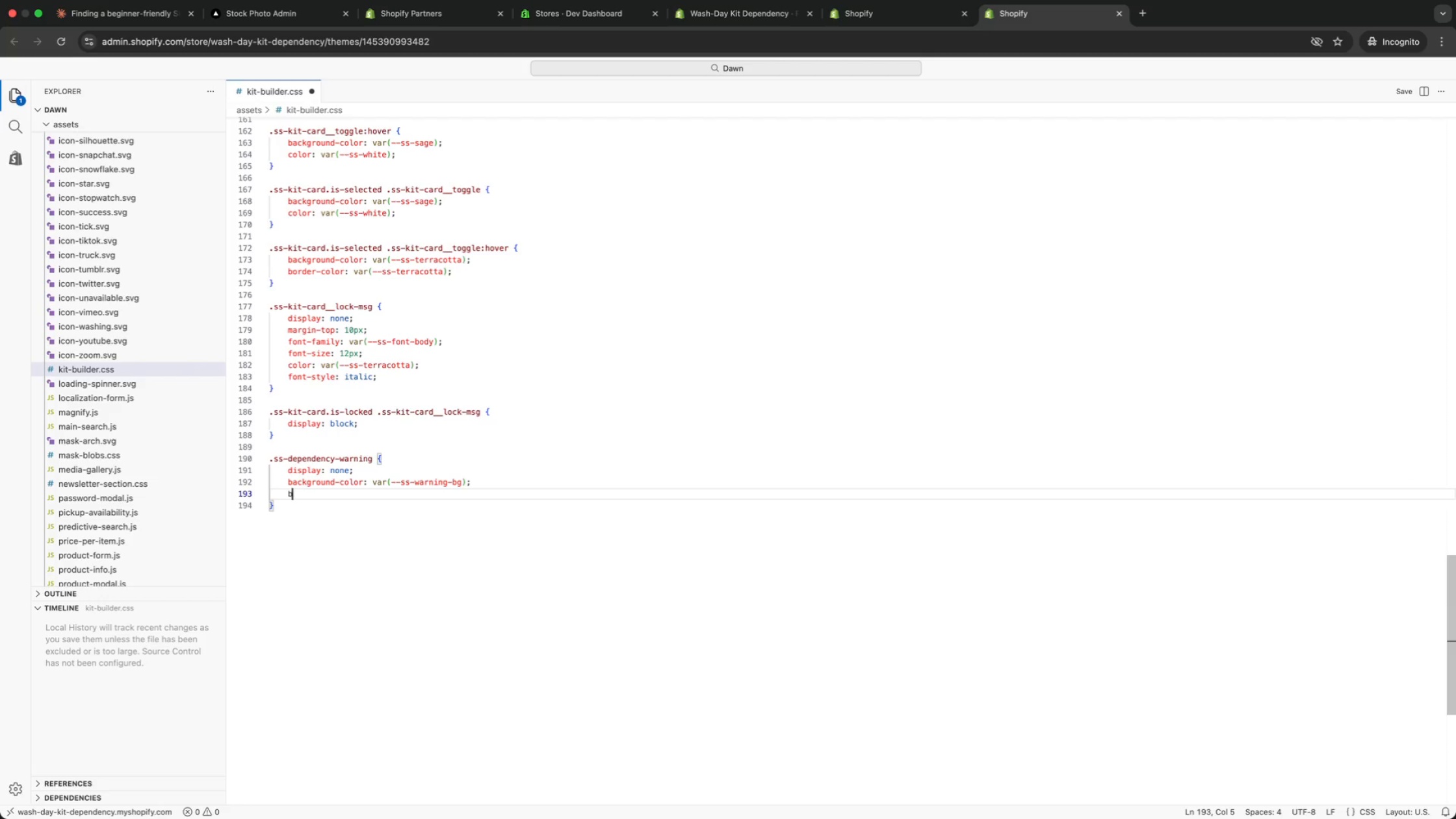 
type(border: 1px solid var(war)
 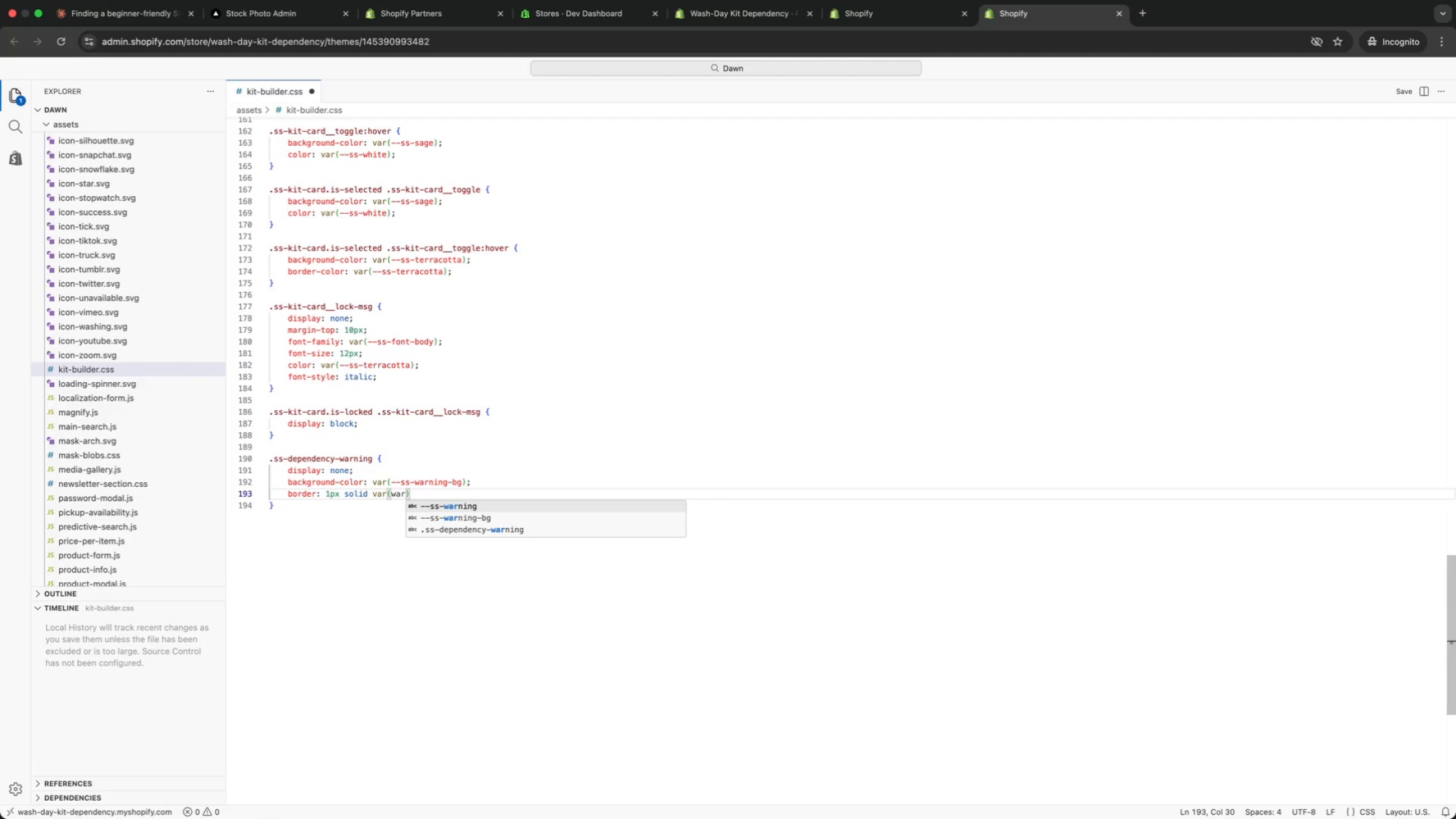 
key(Enter)
 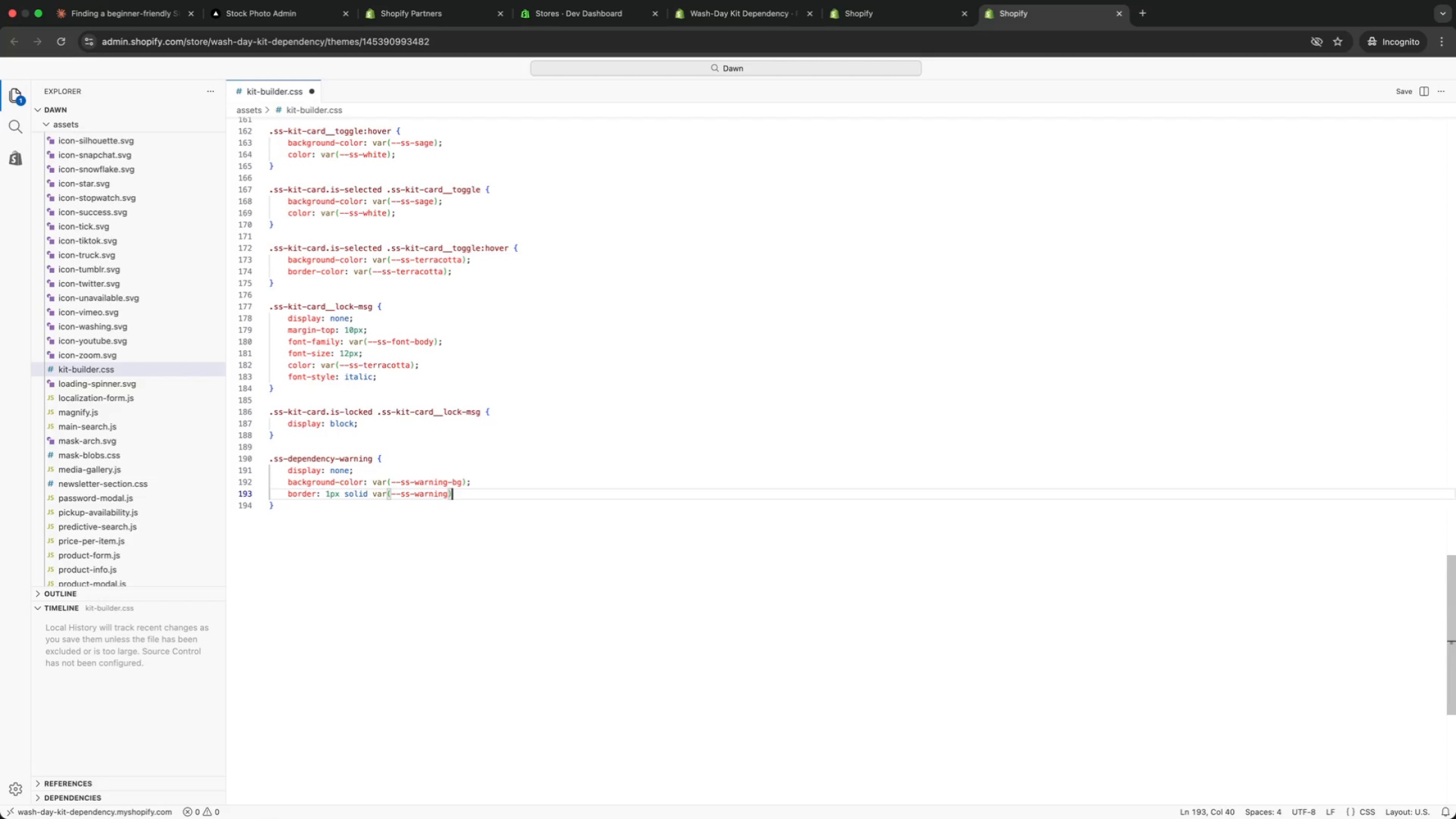 
key(ArrowRight)
 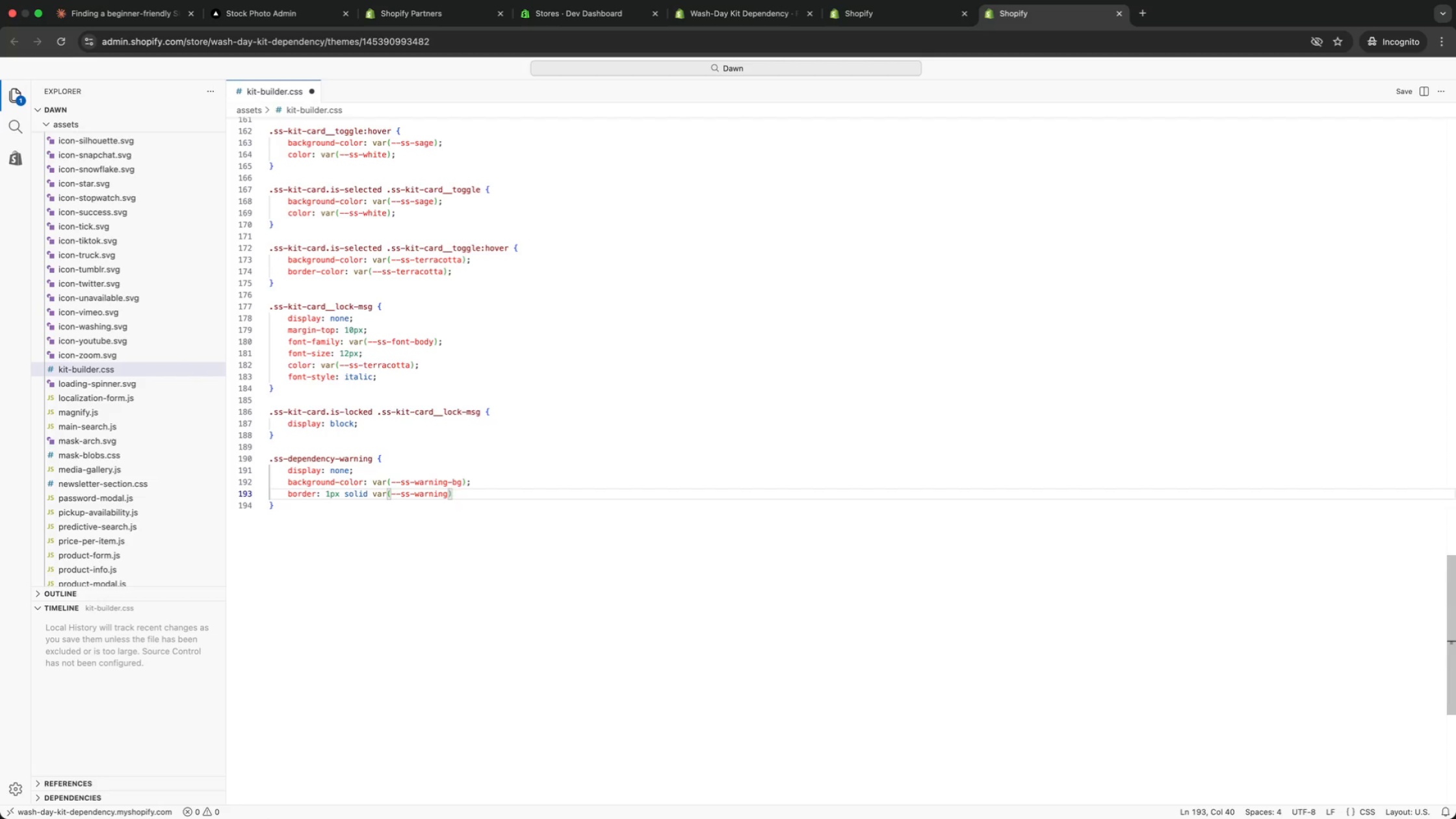 
key(Semicolon)
 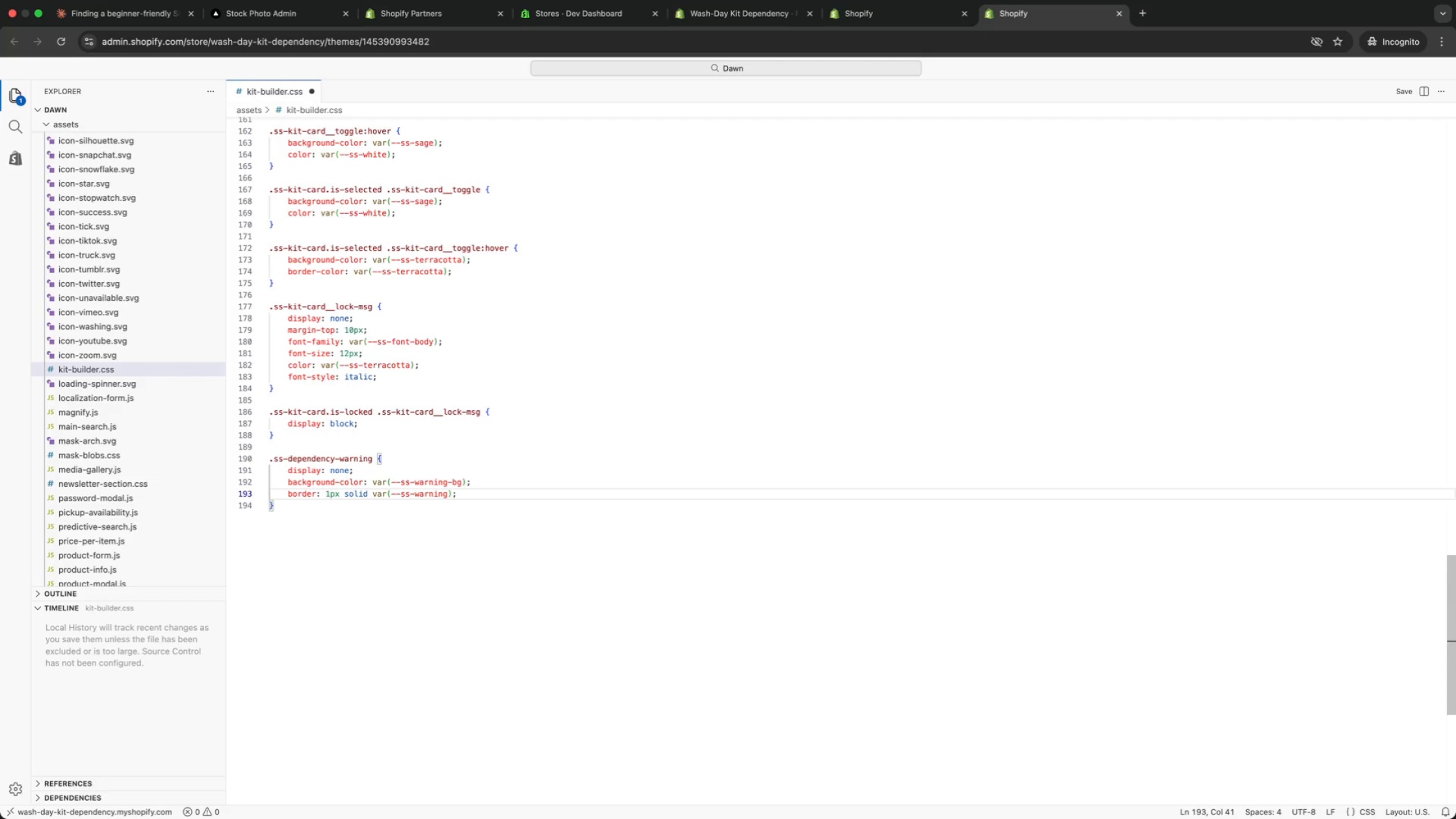 
key(Enter)
 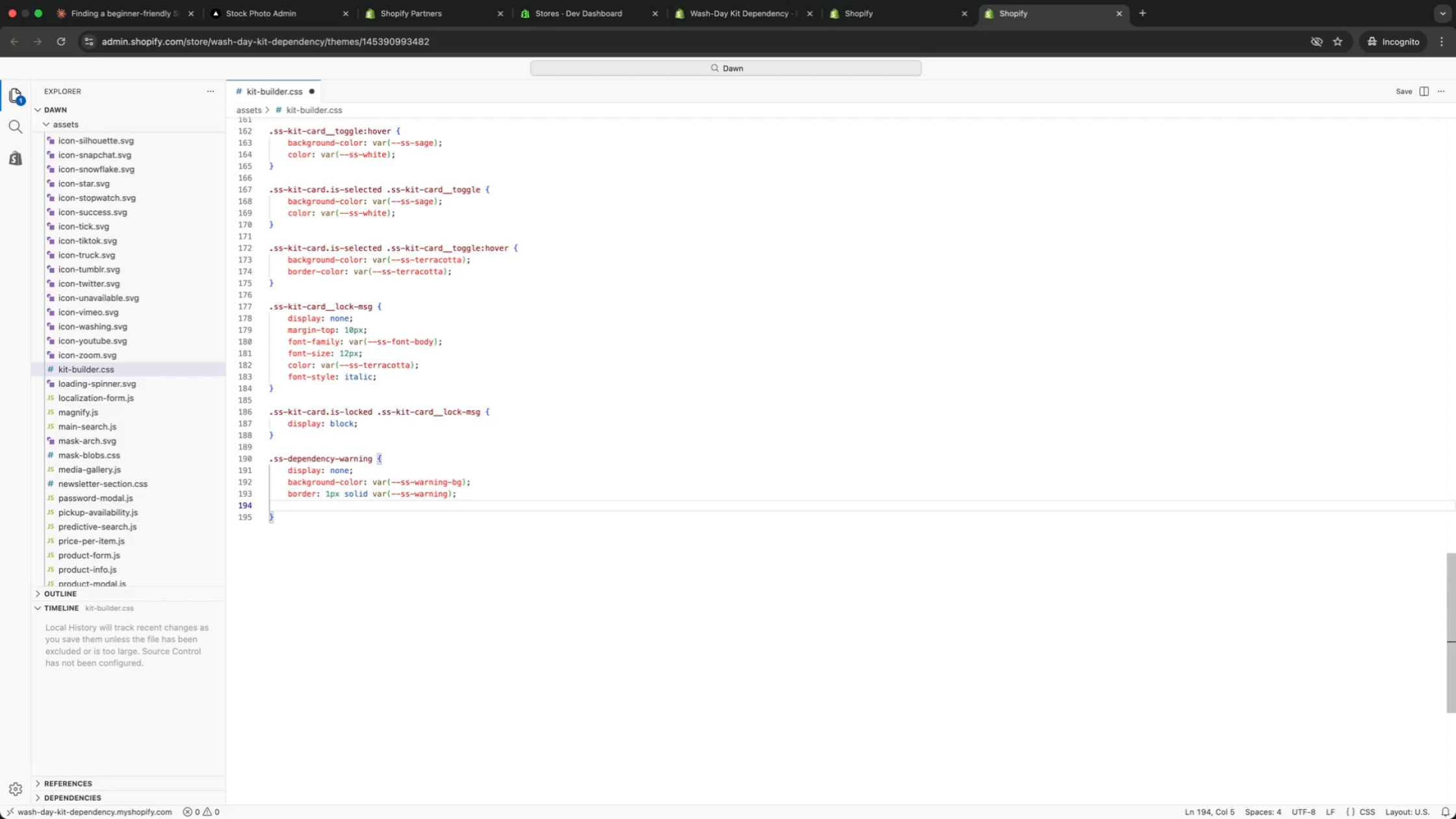 
type(border-left: 3px solid var(ss)
key(Backspace)
key(Backspace)
type(wa)
 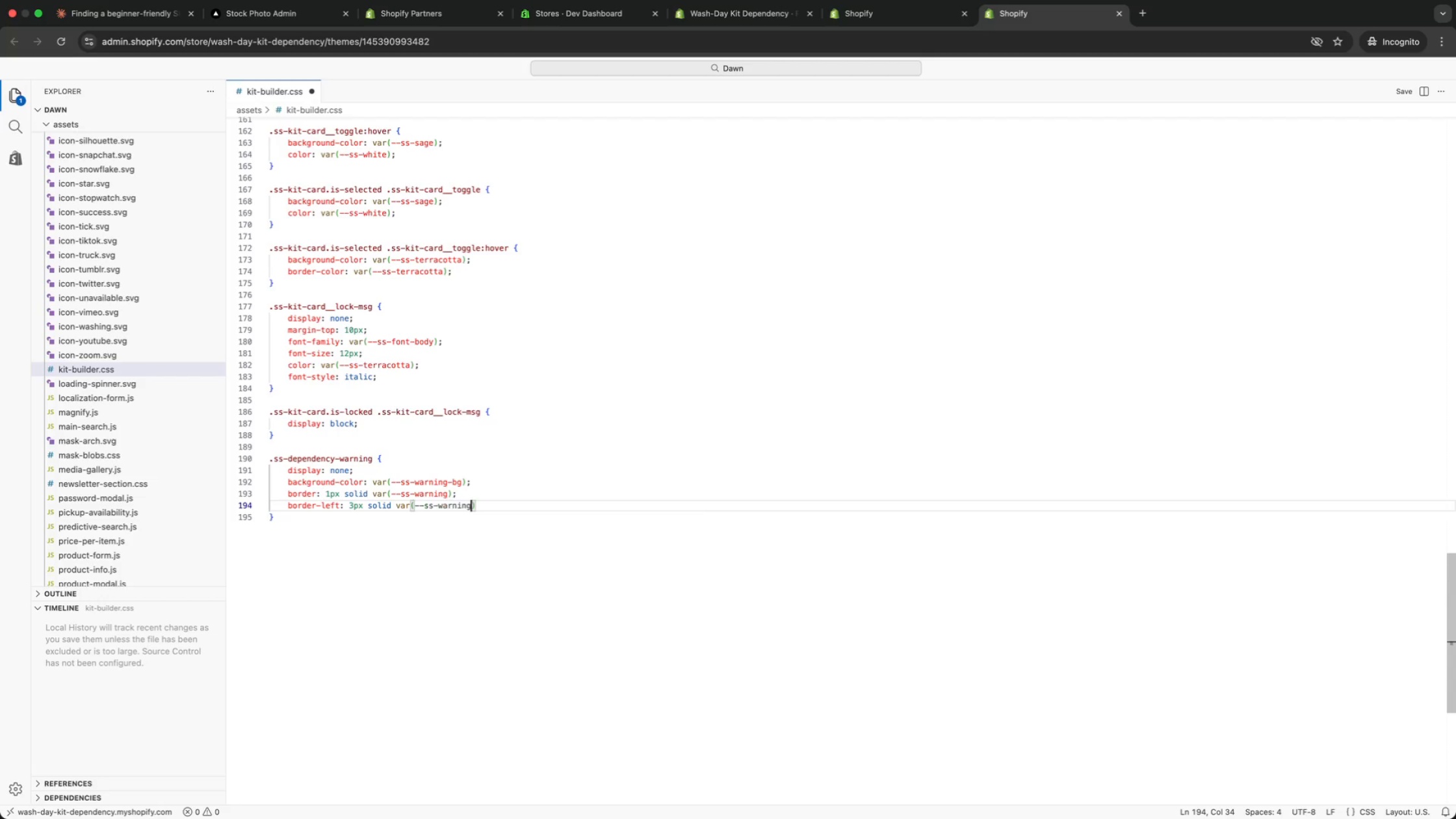 
key(Enter)
 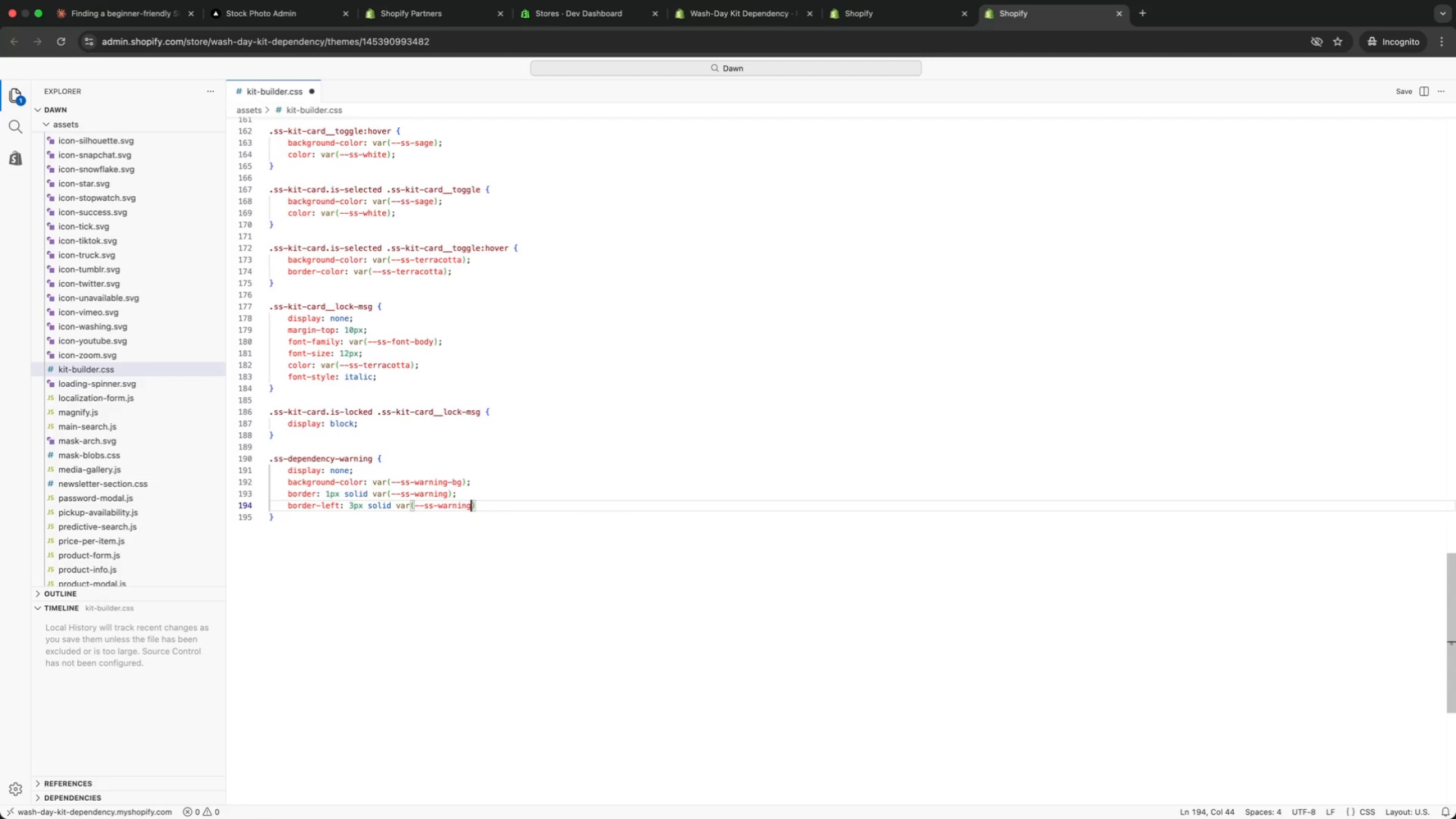 
key(Shift+ShiftRight)
 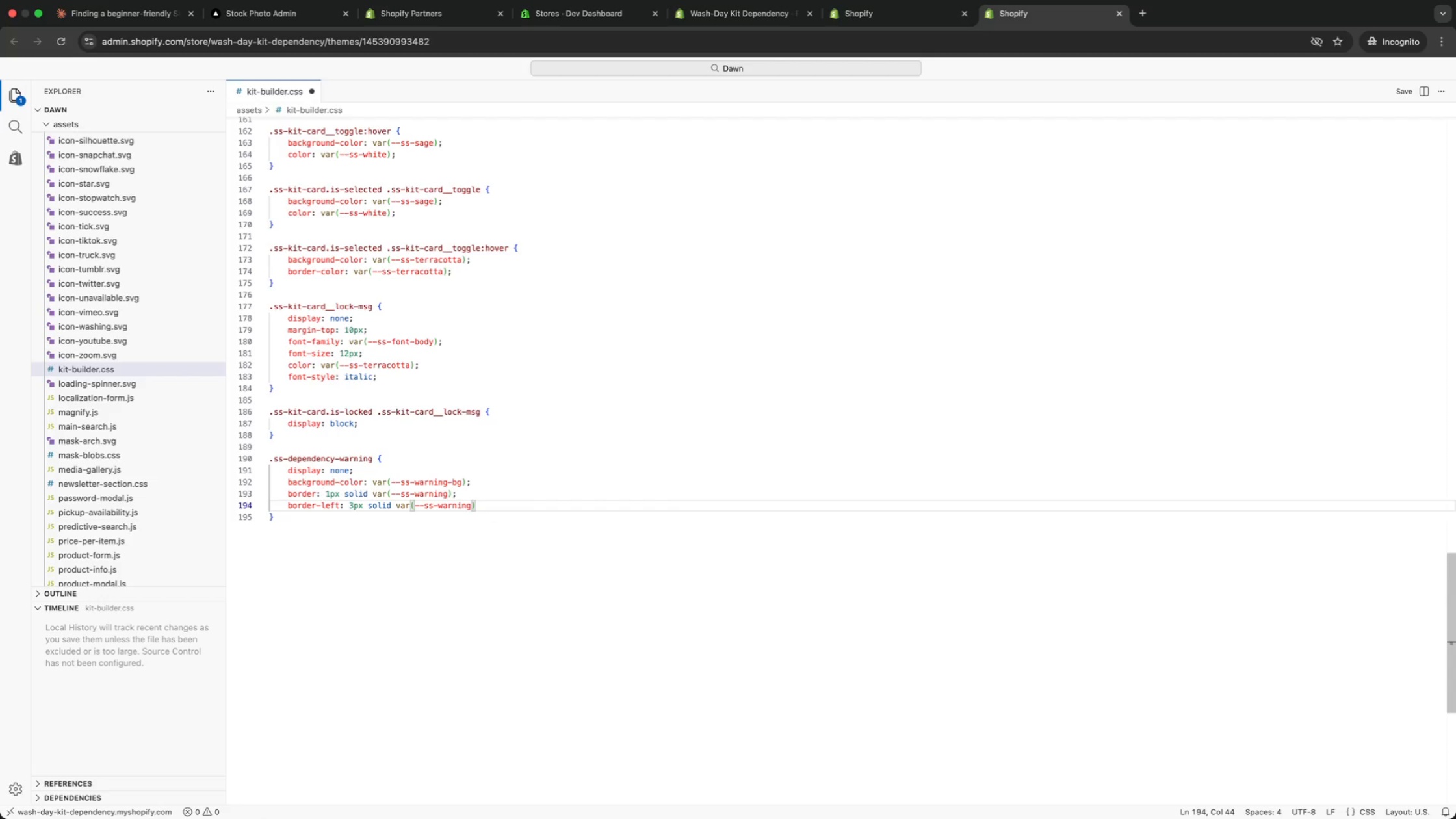 
key(ArrowRight)
 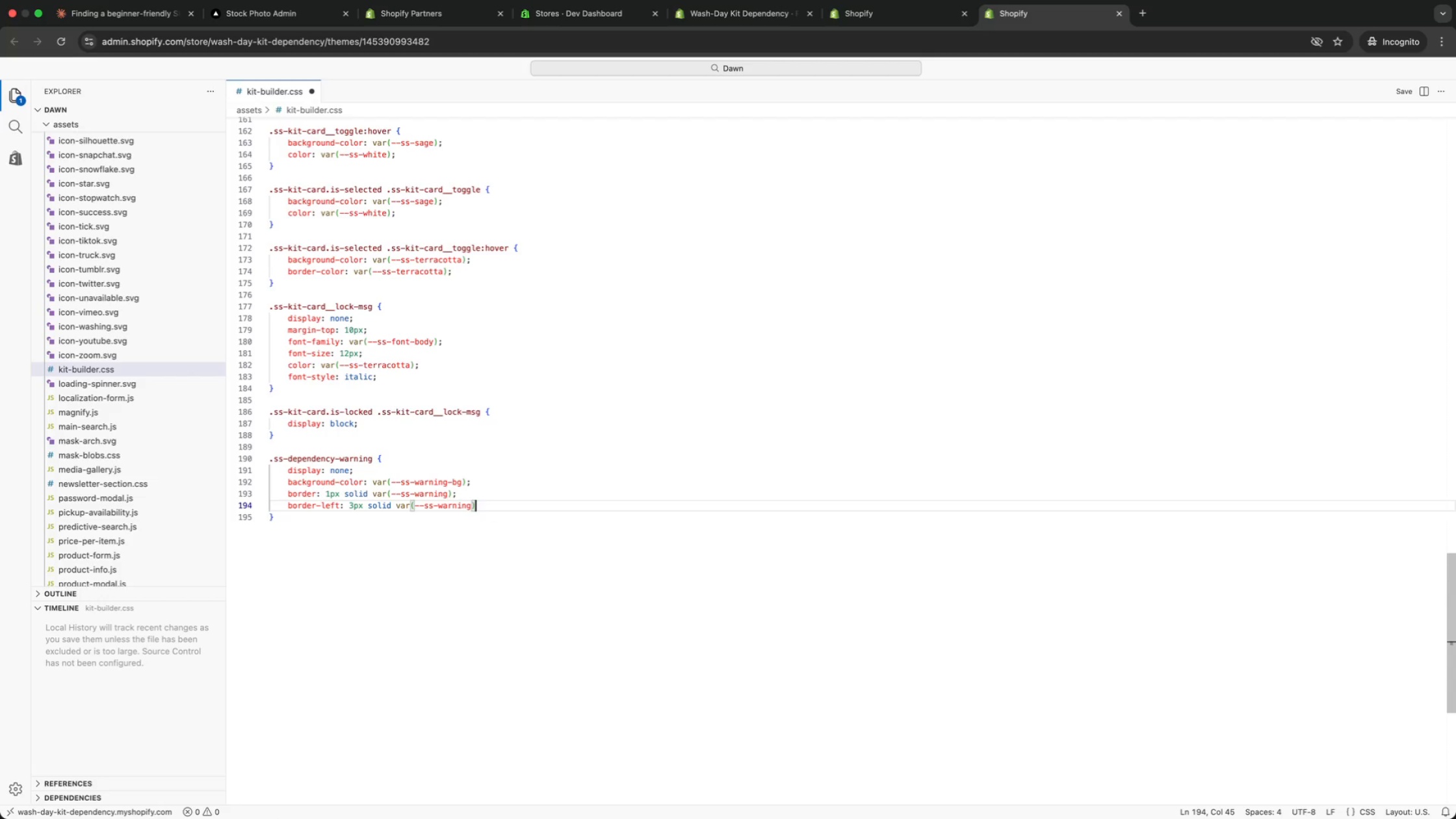 
key(Semicolon)
 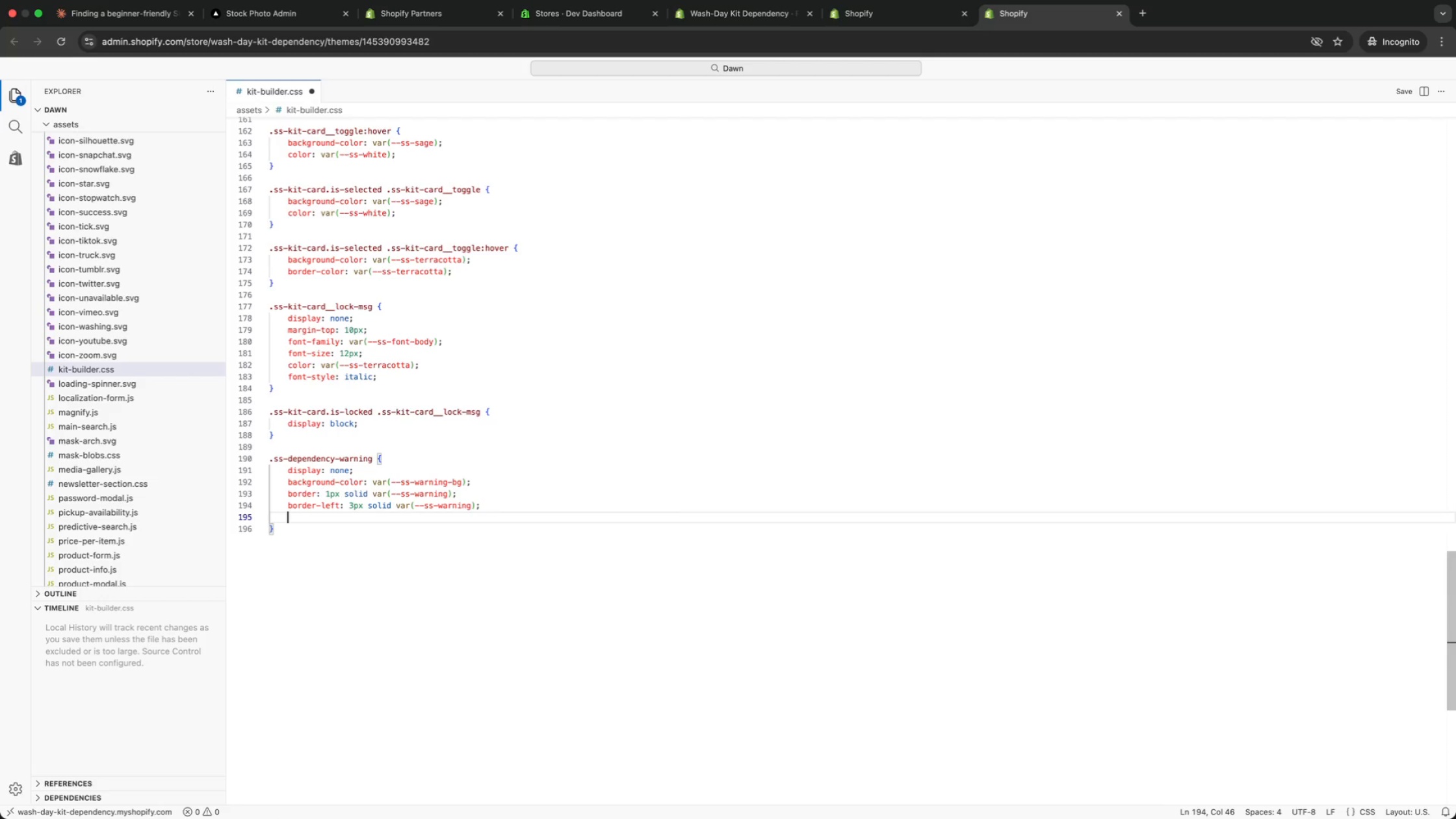 
key(Enter)
 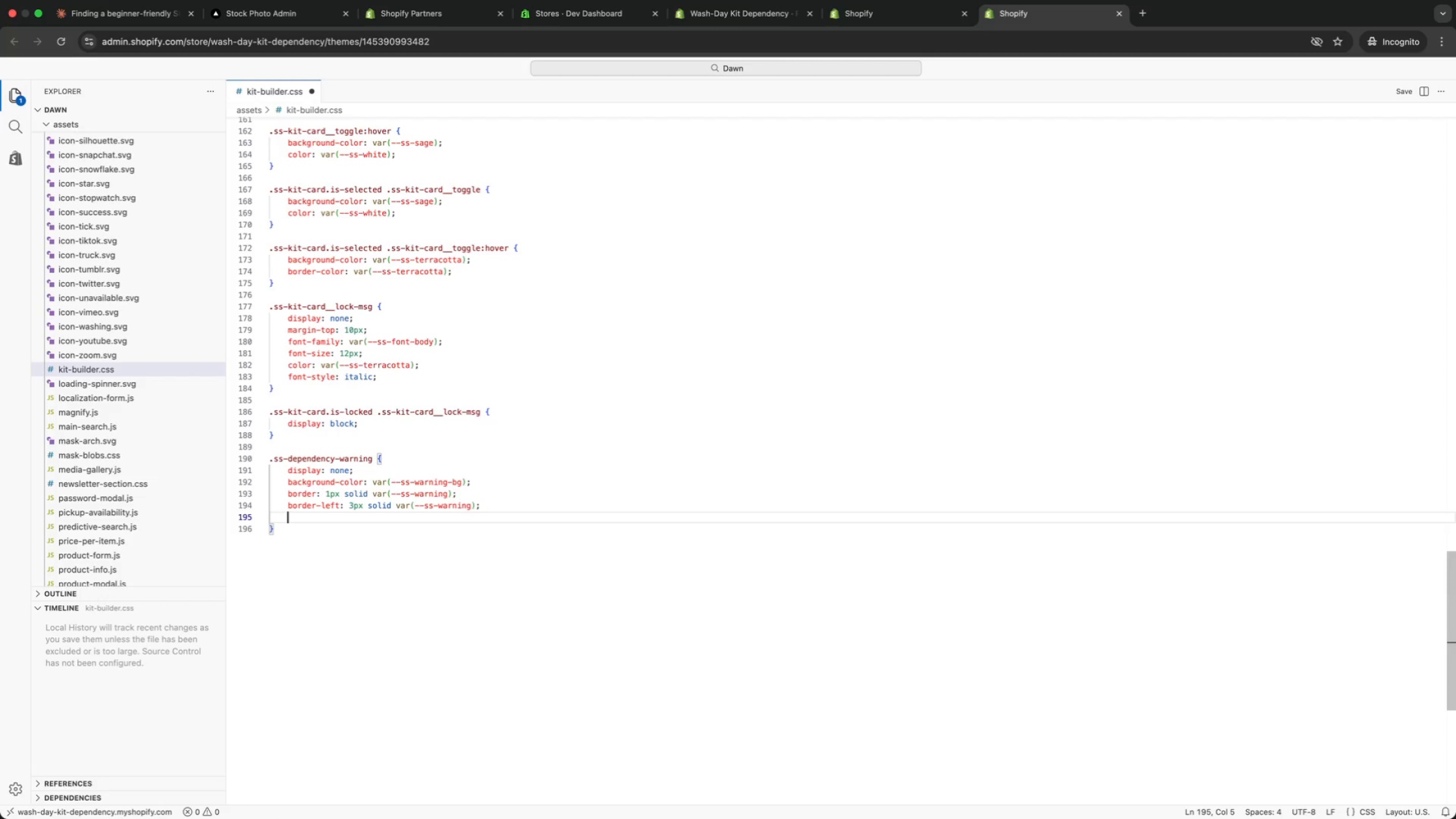 
type(pad)
 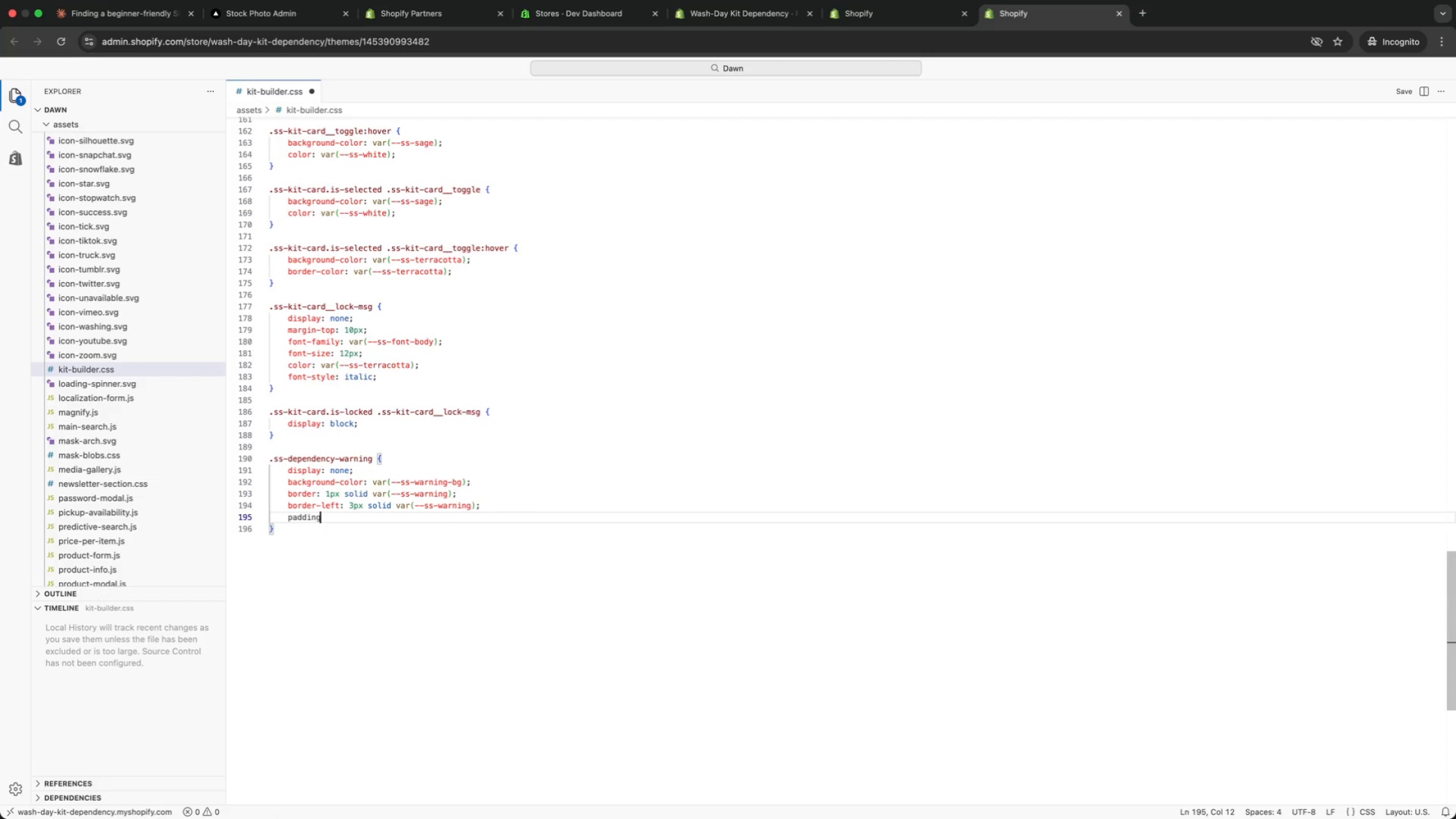 
key(Enter)
 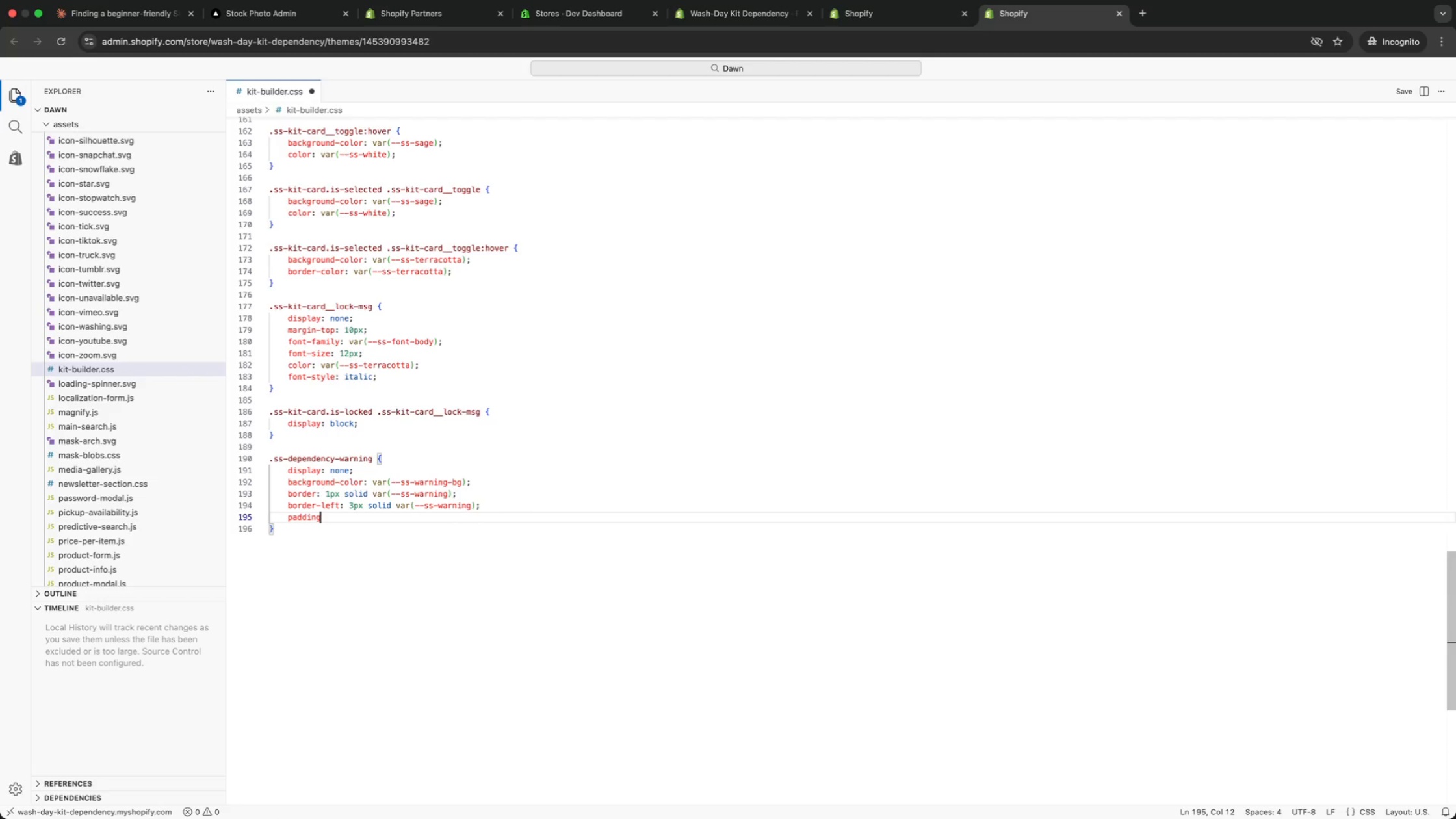 
type(: 14px 18px;)
 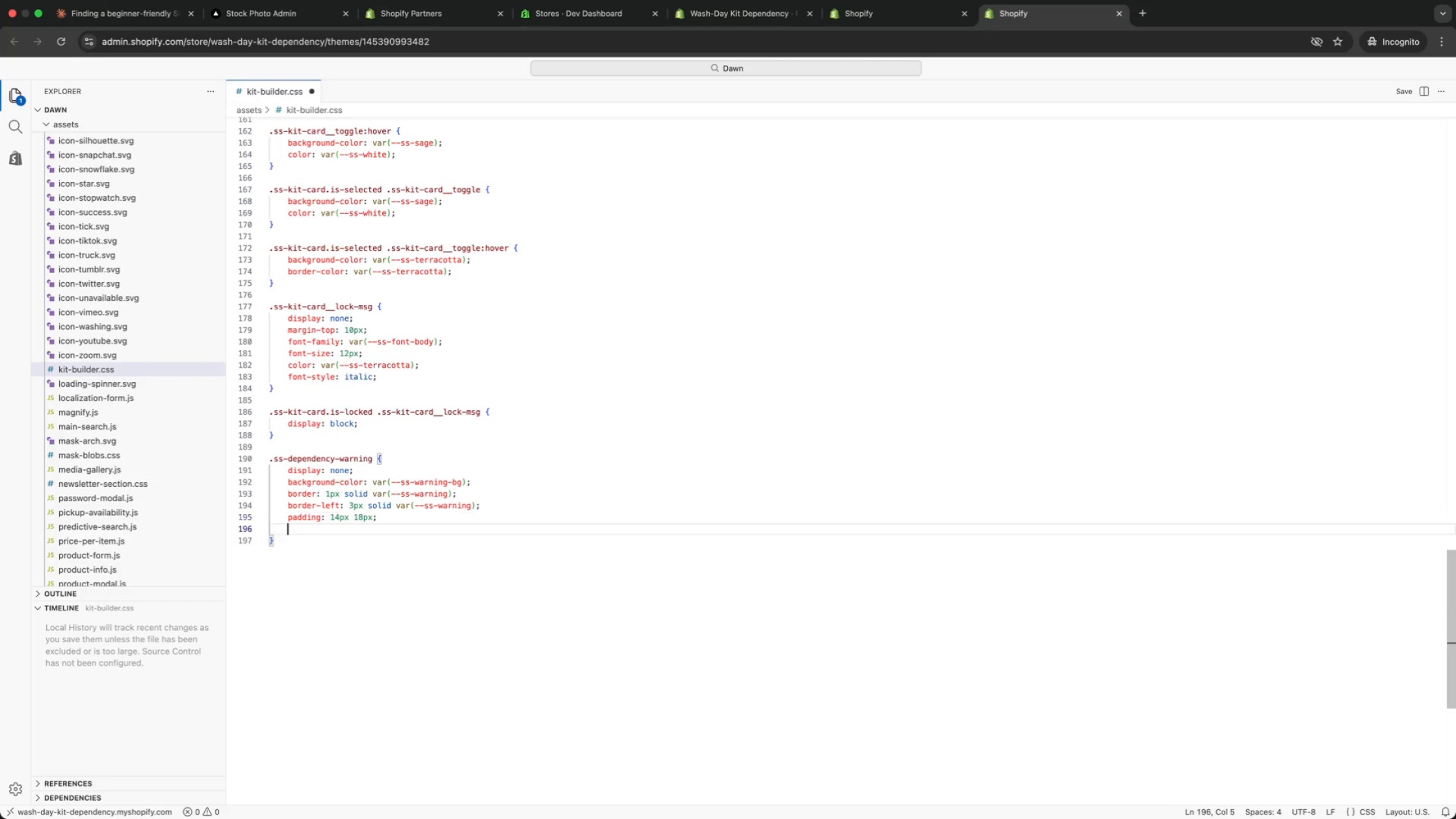 
key(Enter)
 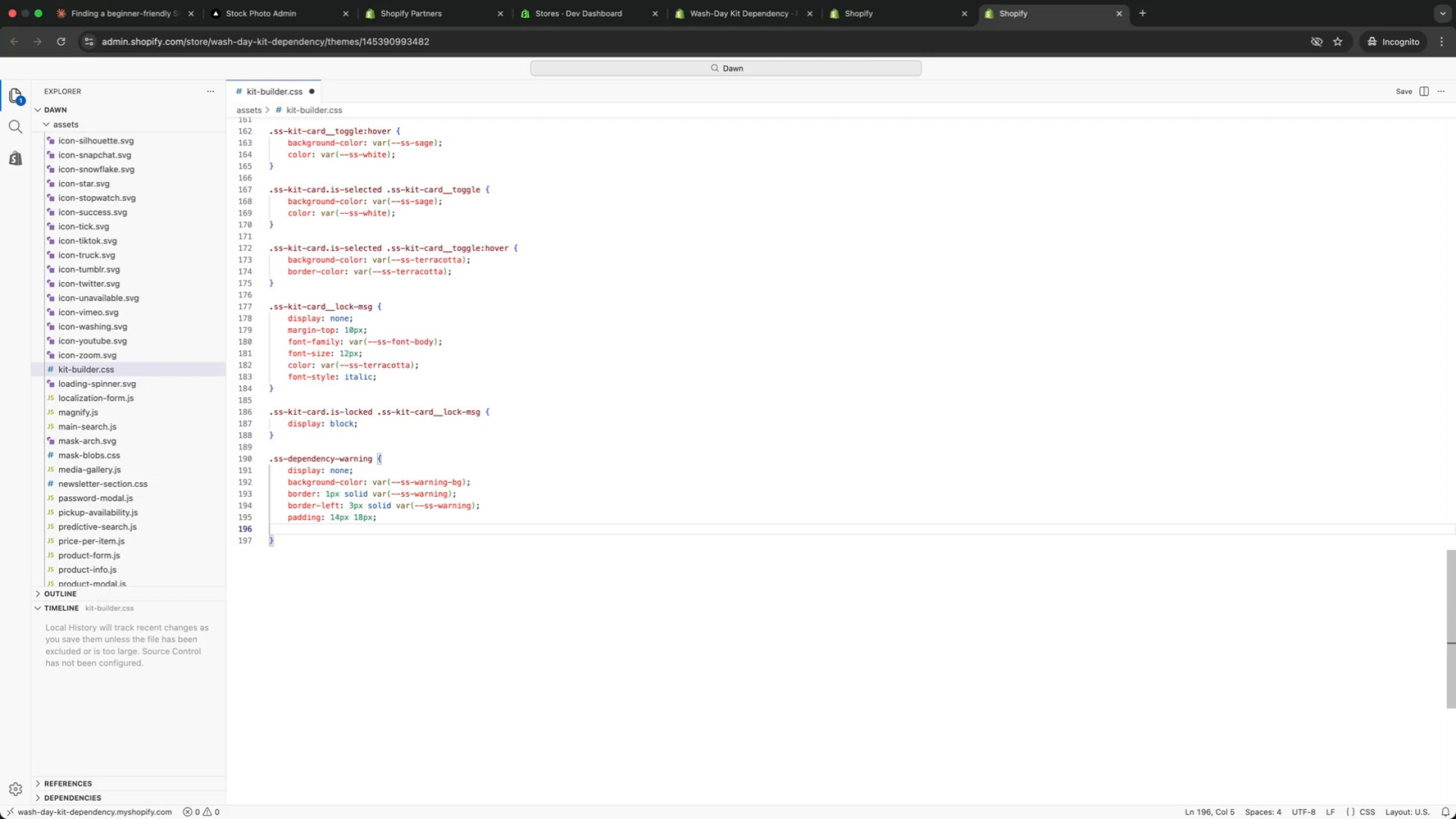 
type(mar)
 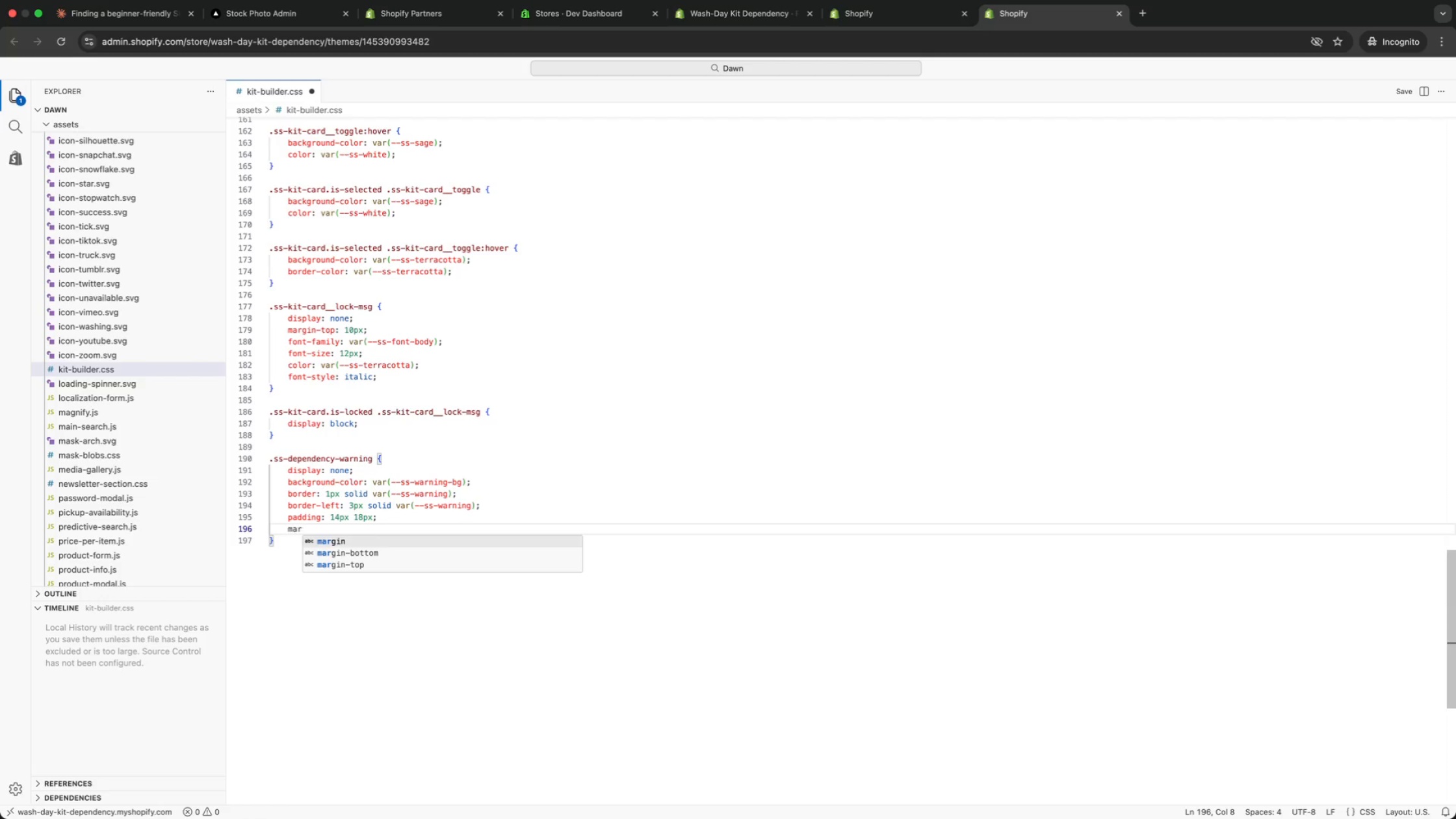 
key(ArrowDown)
 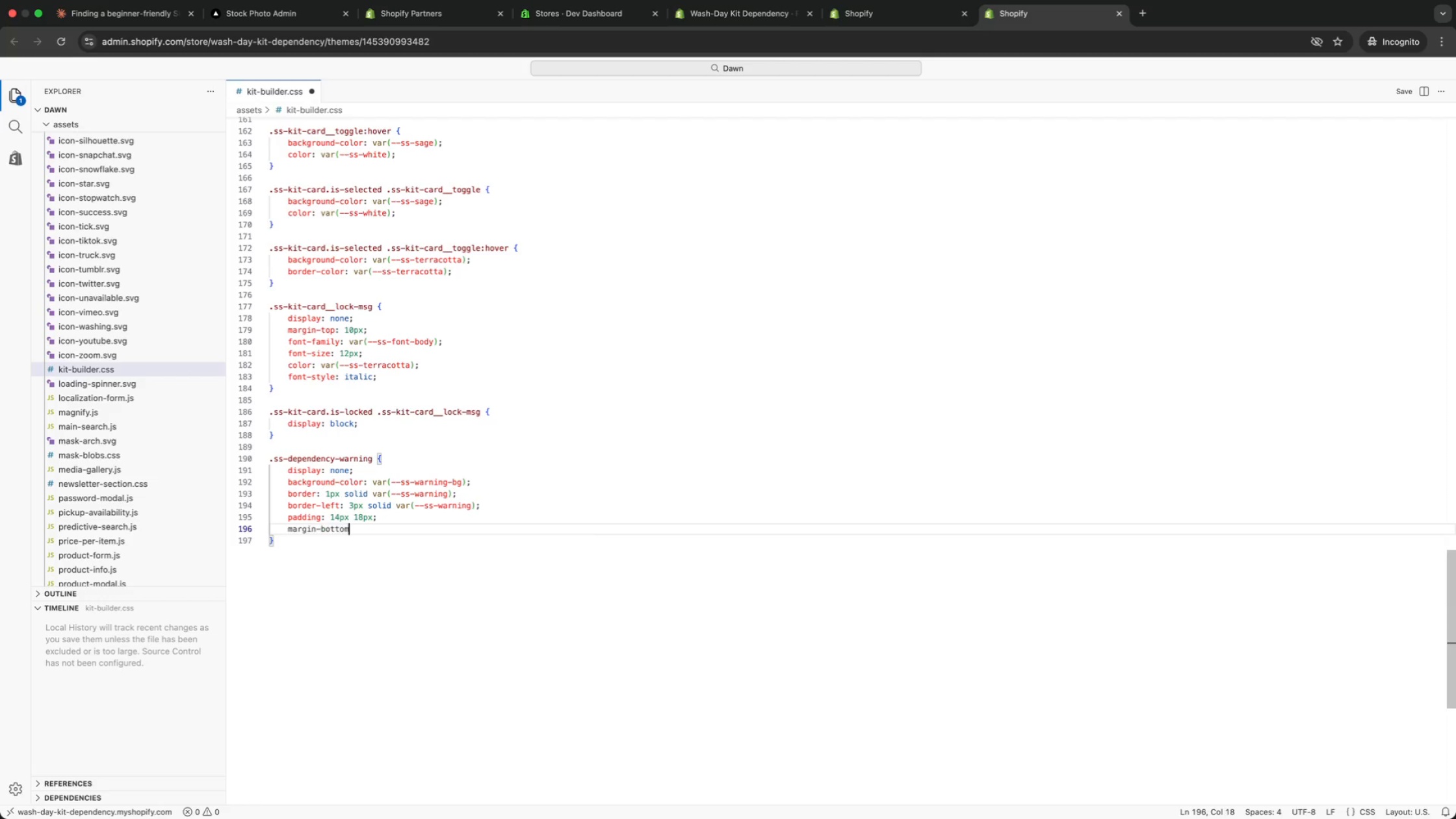 
key(Enter)
 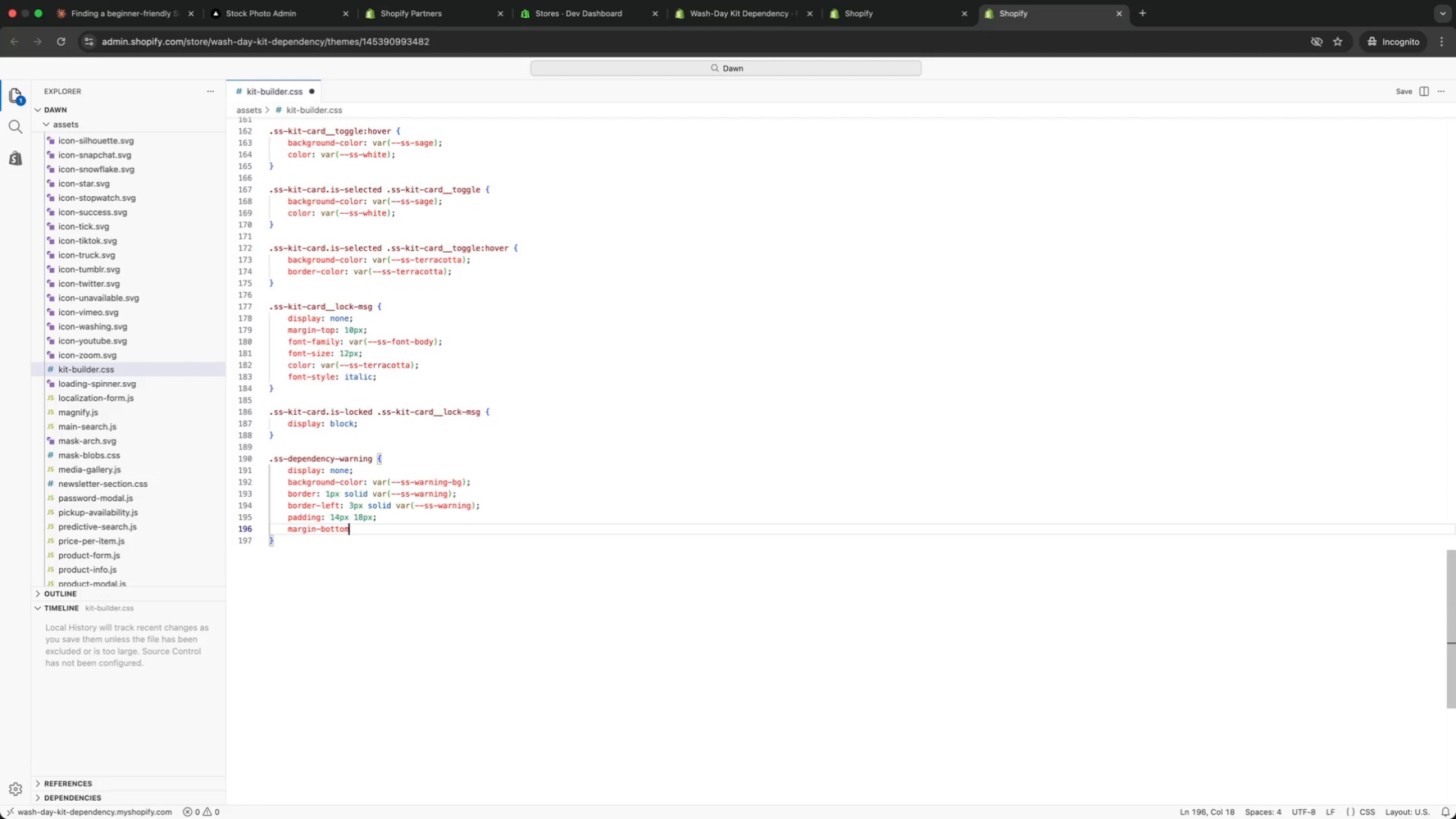 
type(: 20px;)
 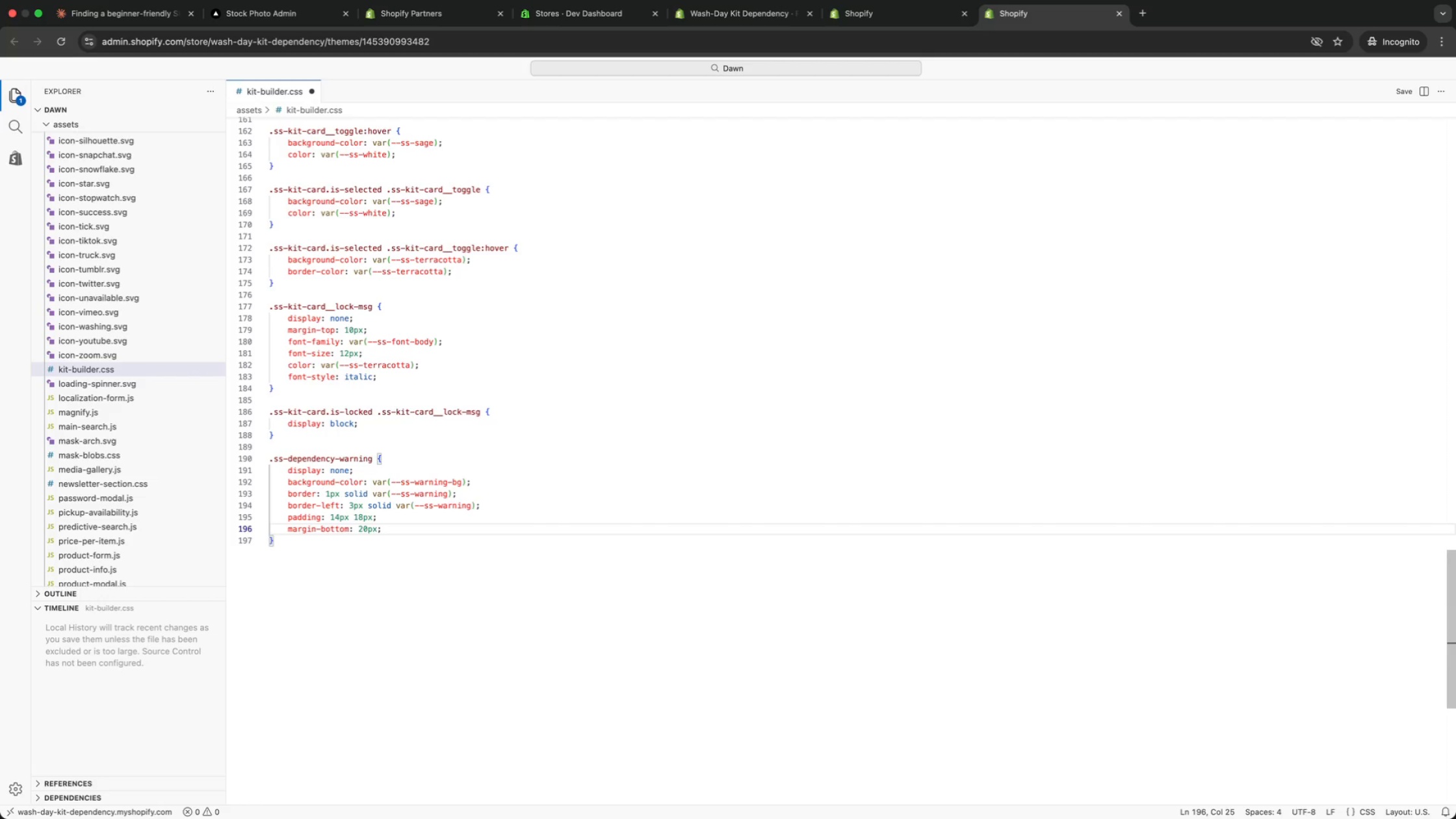 
key(Enter)
 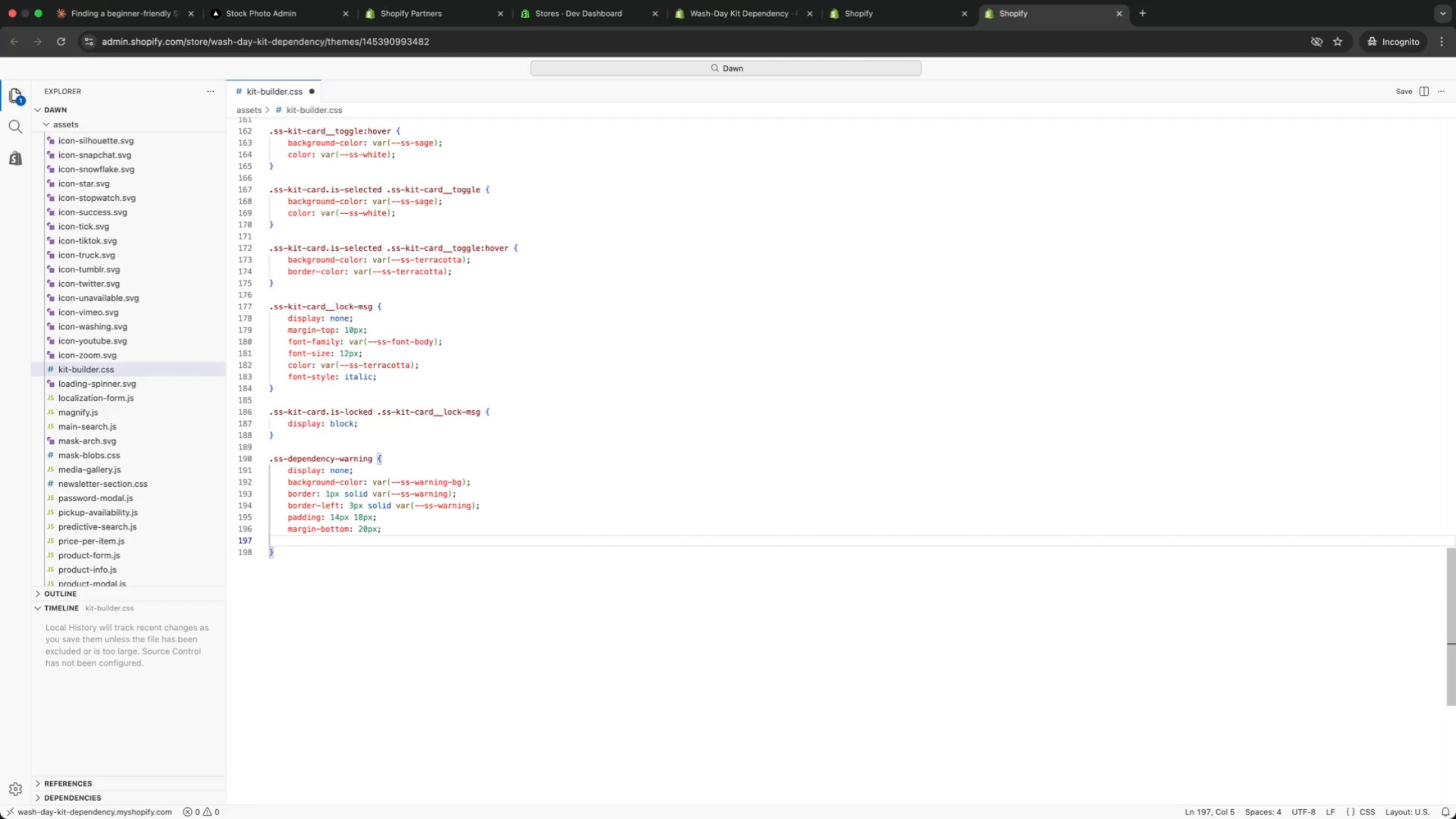 
type(font)
 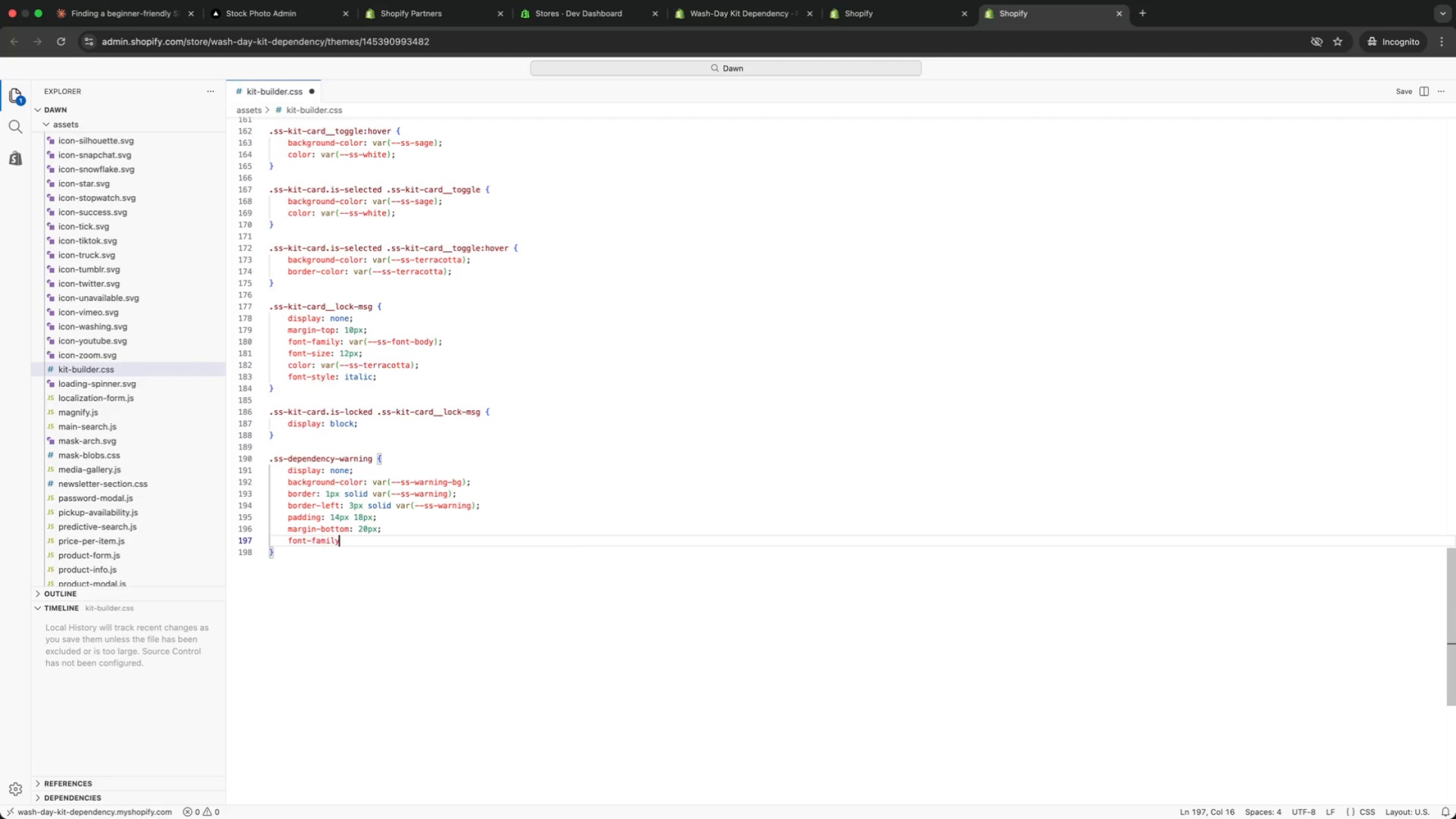 
key(Enter)
 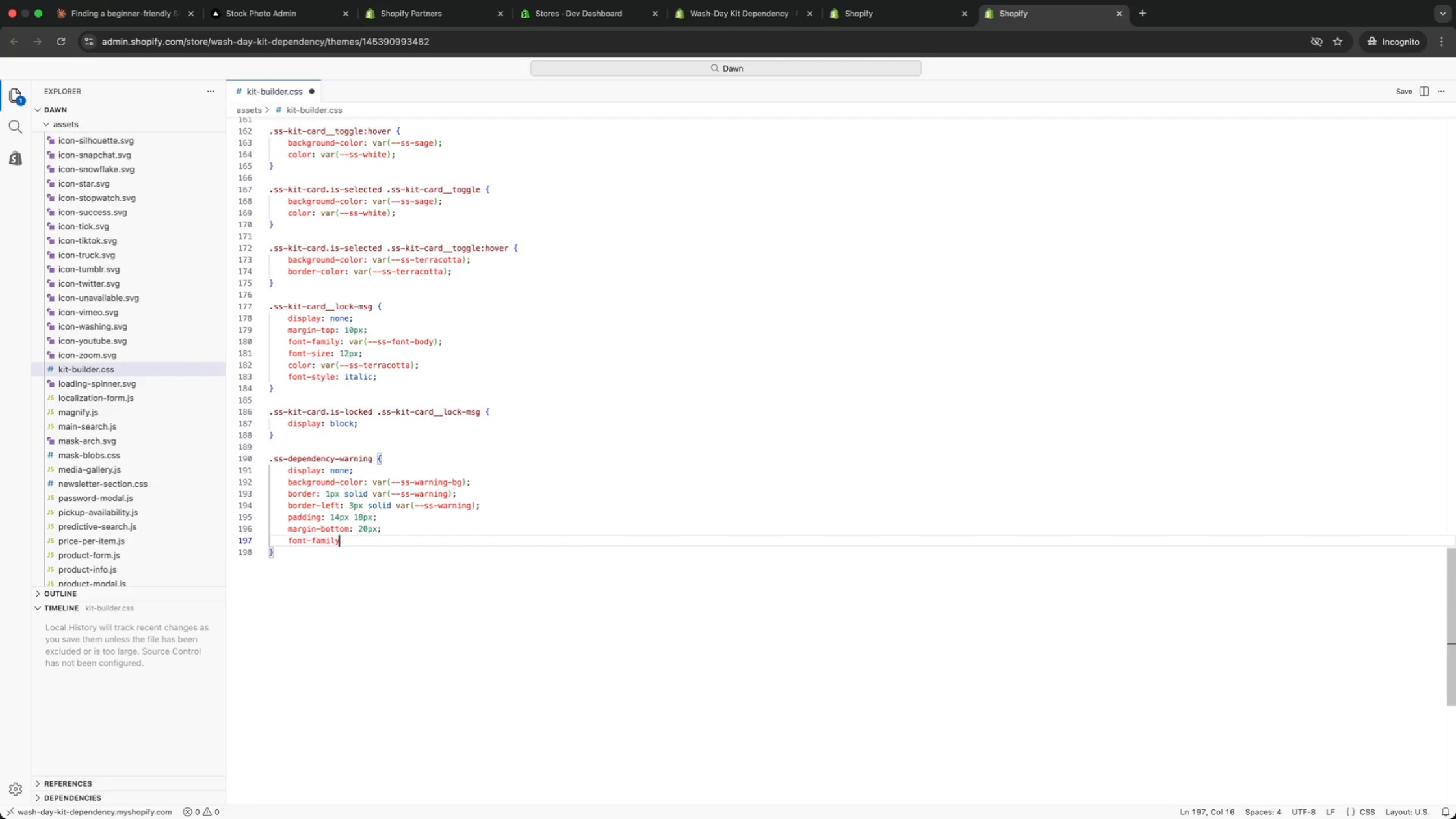 
type(: var(body)
 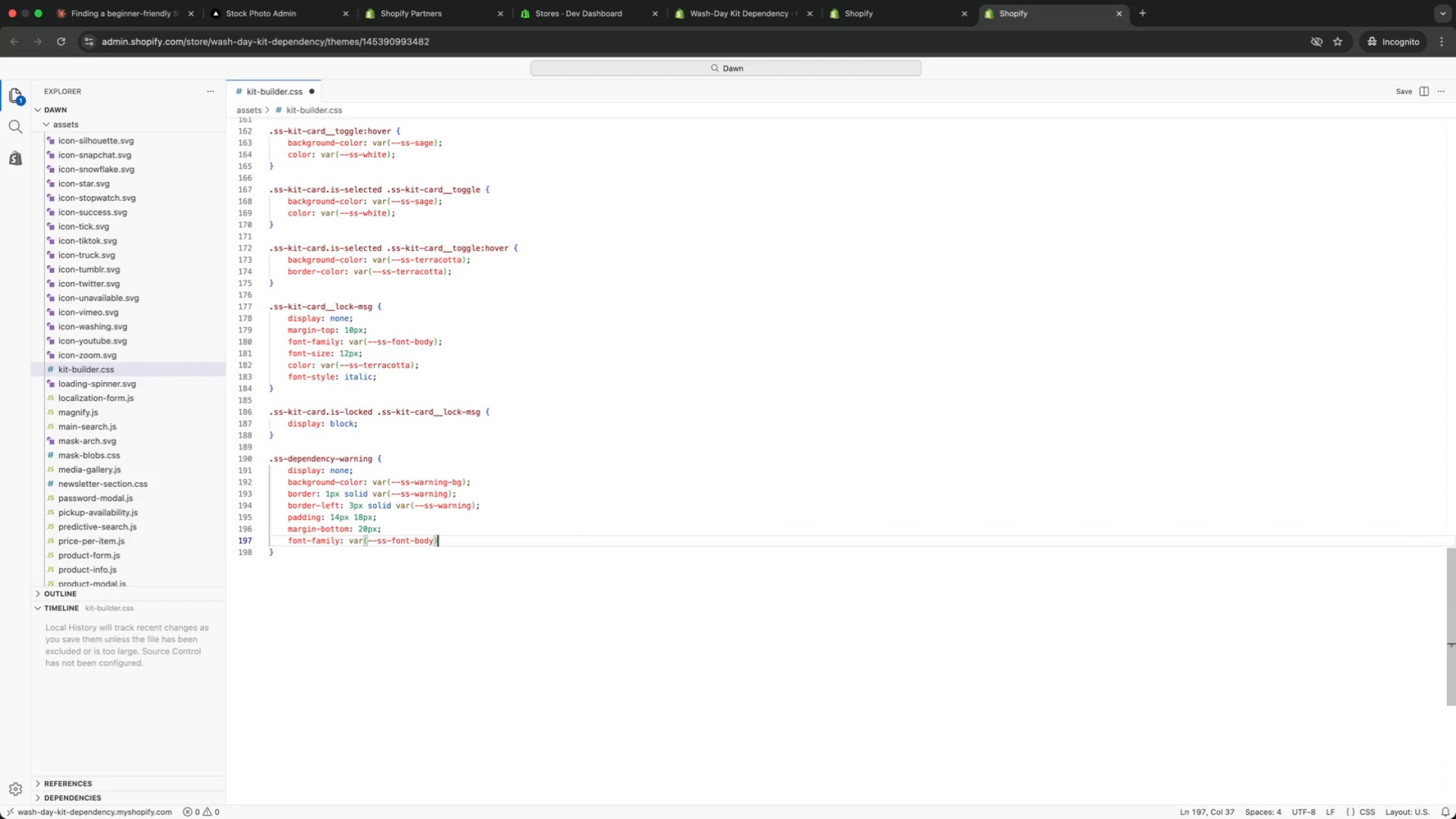 
 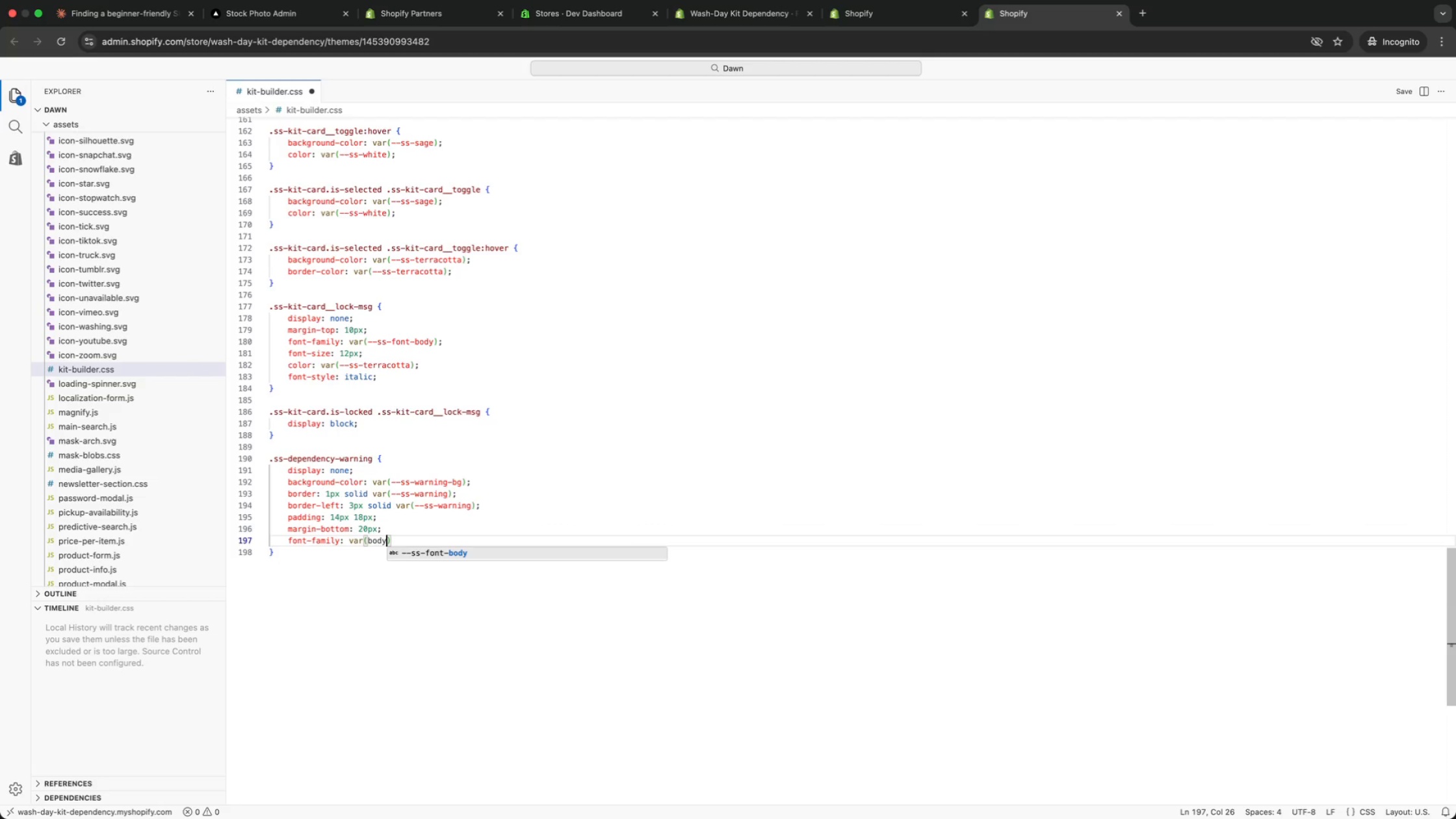 
key(Enter)
 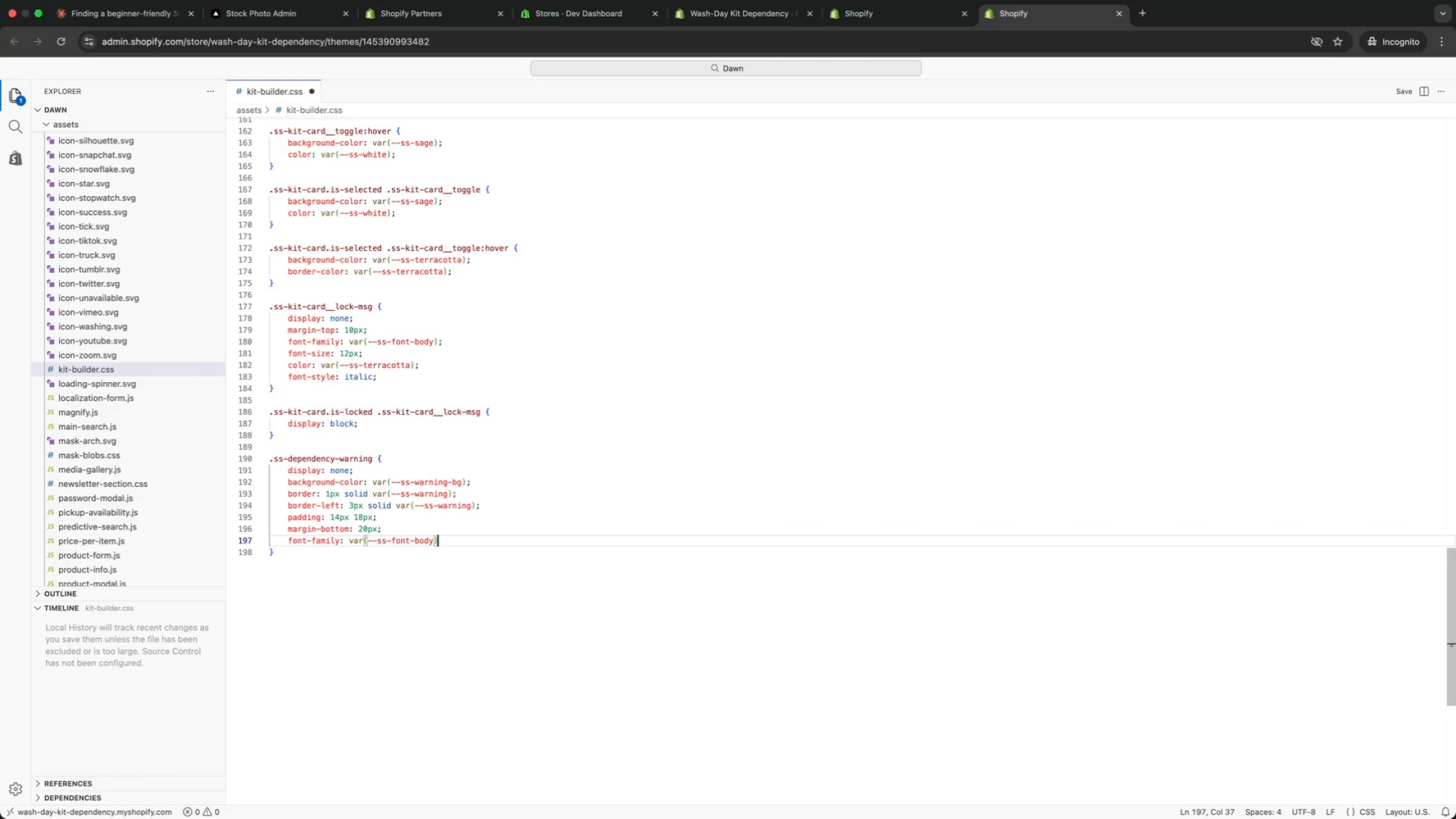 
key(ArrowRight)
 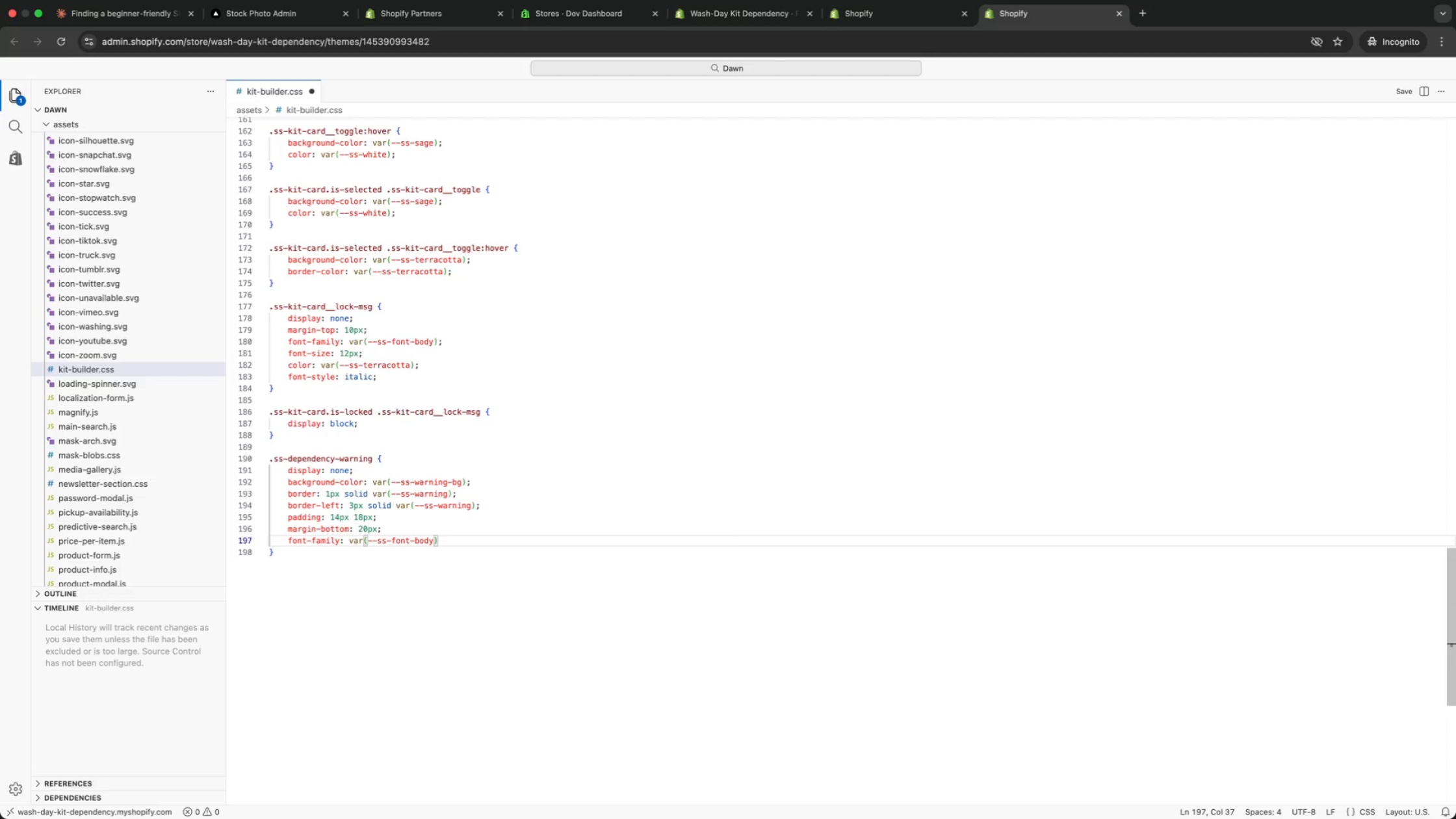 
key(Semicolon)
 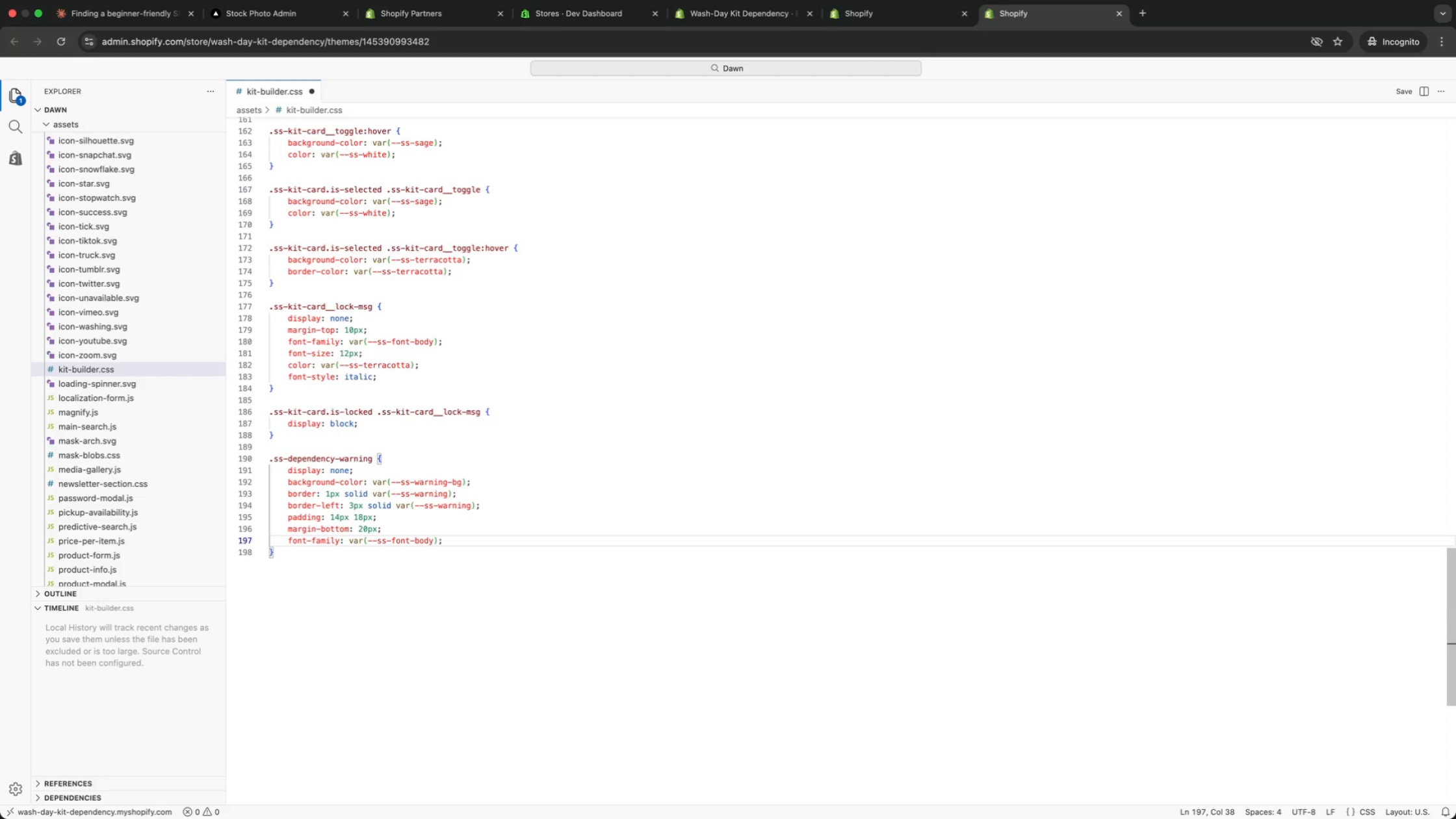 
key(Enter)
 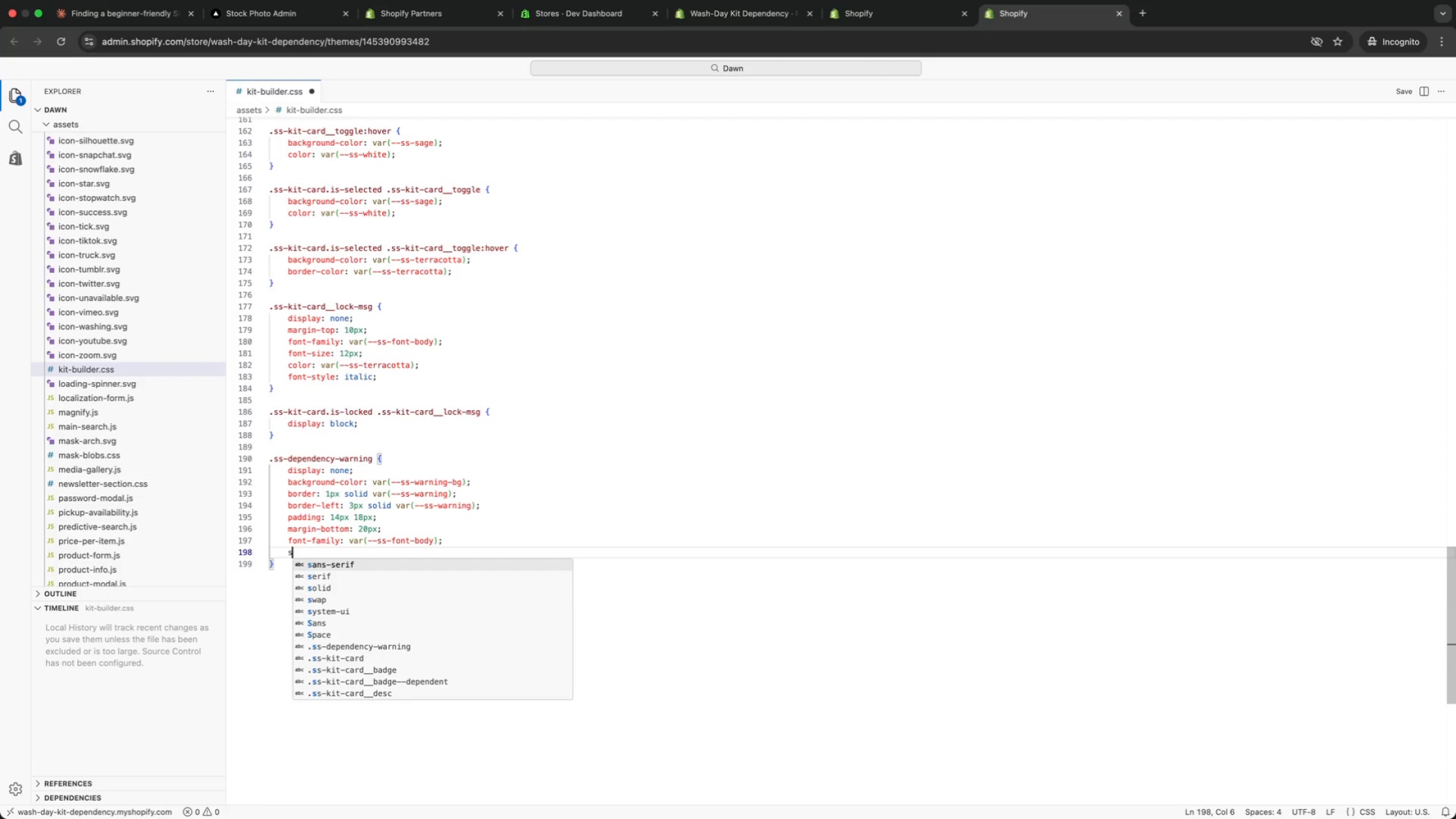 
type(size)
 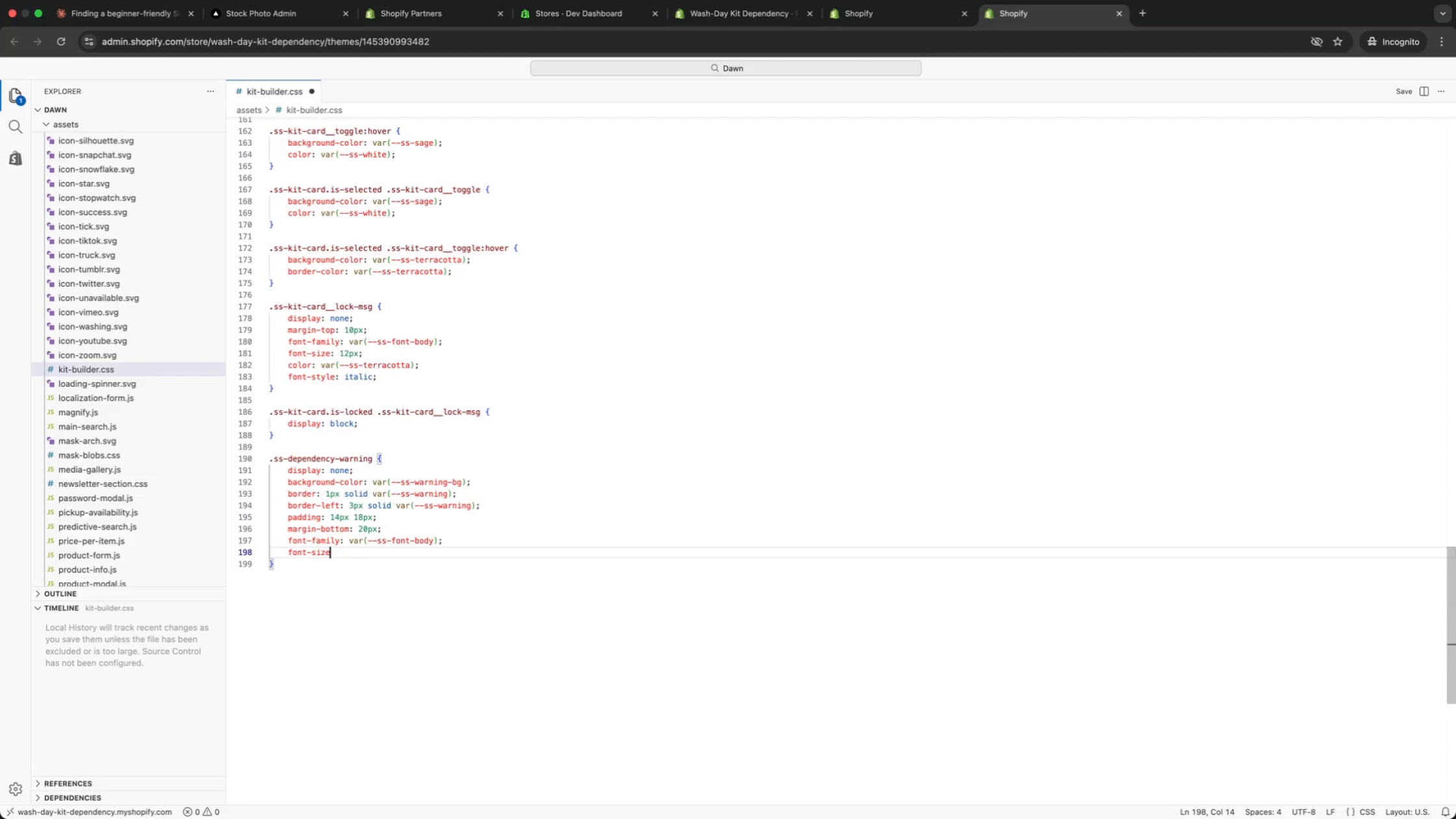 
key(Enter)
 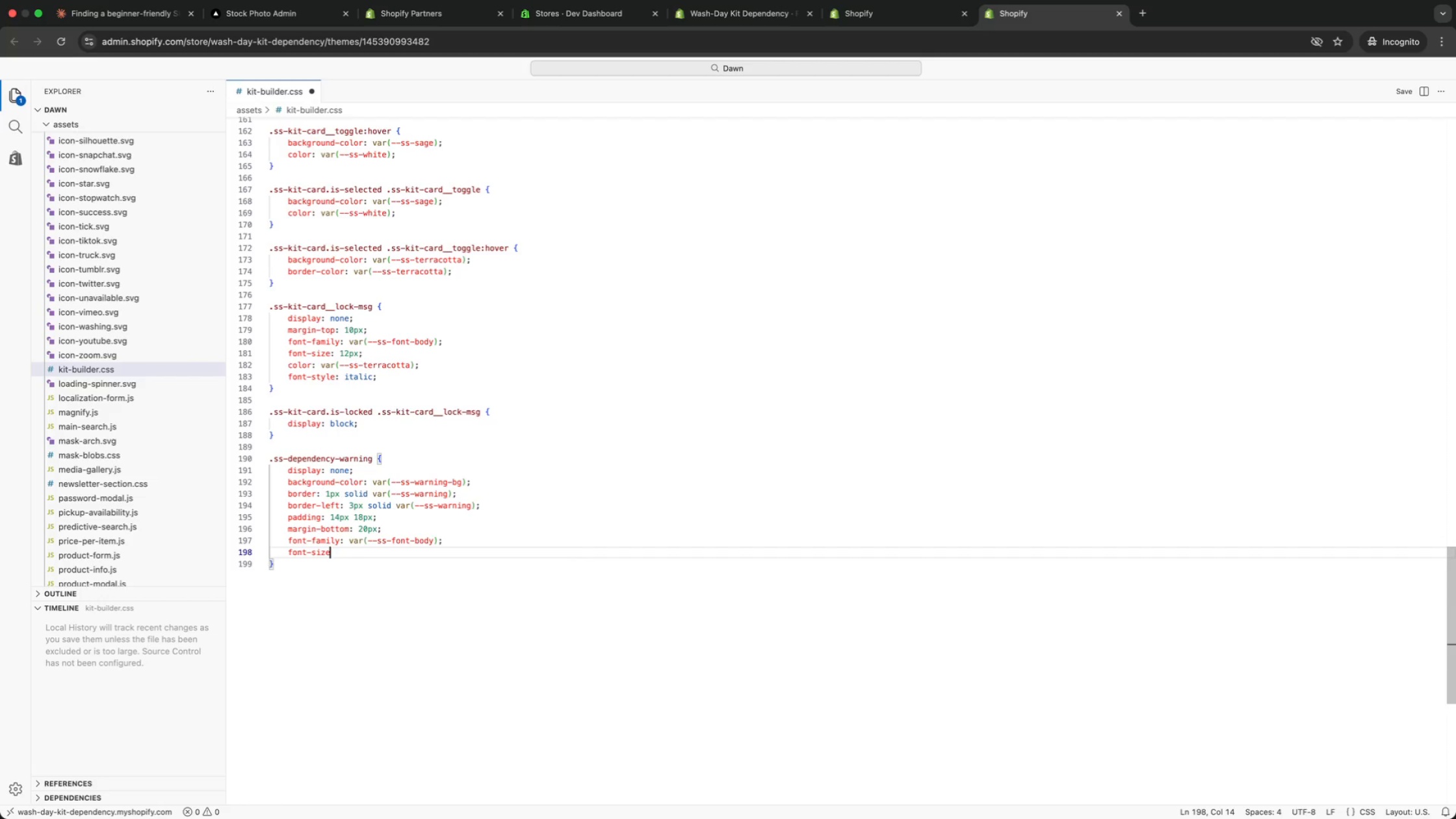 
type(: 13px;)
 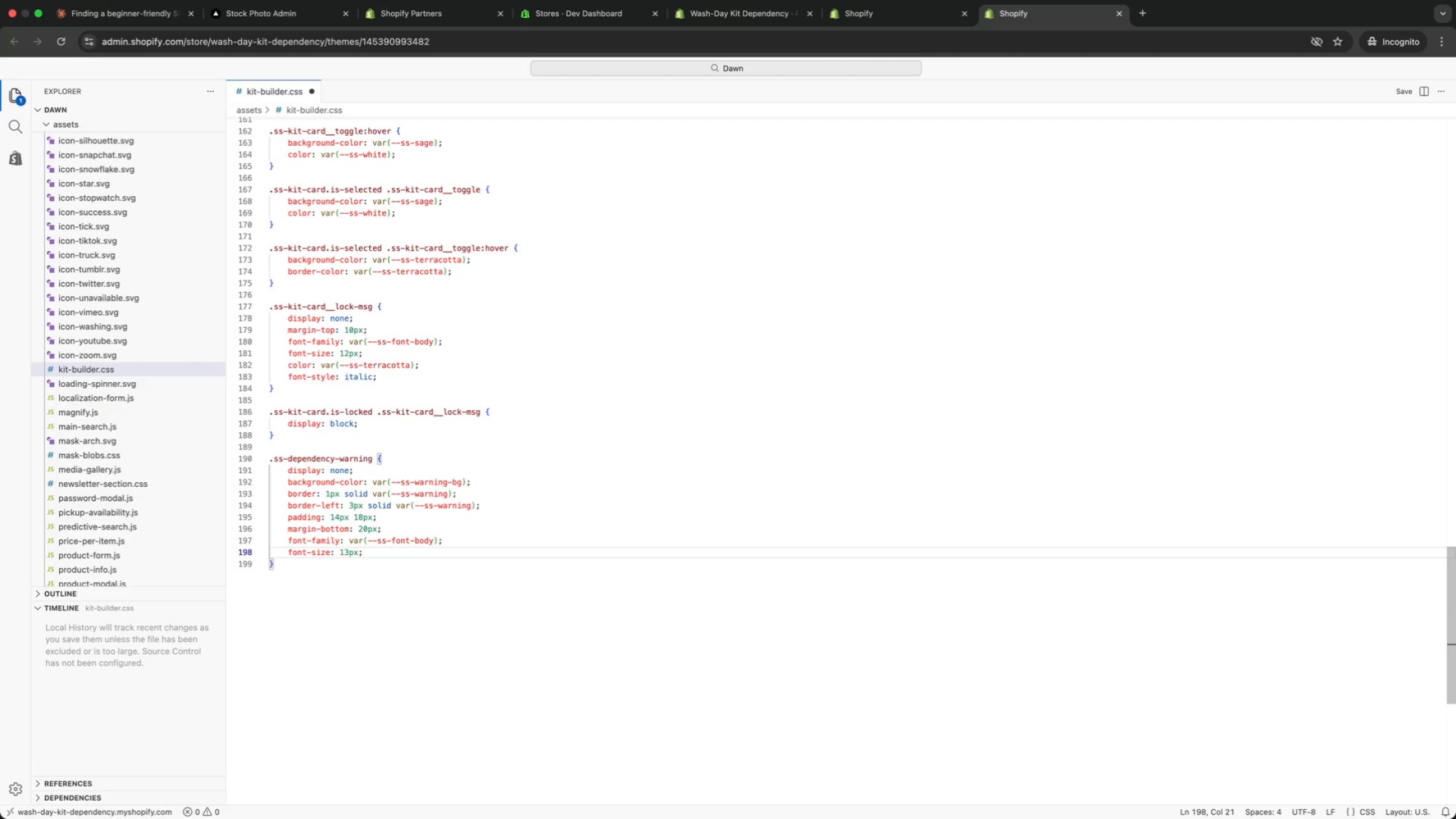 
key(Enter)
 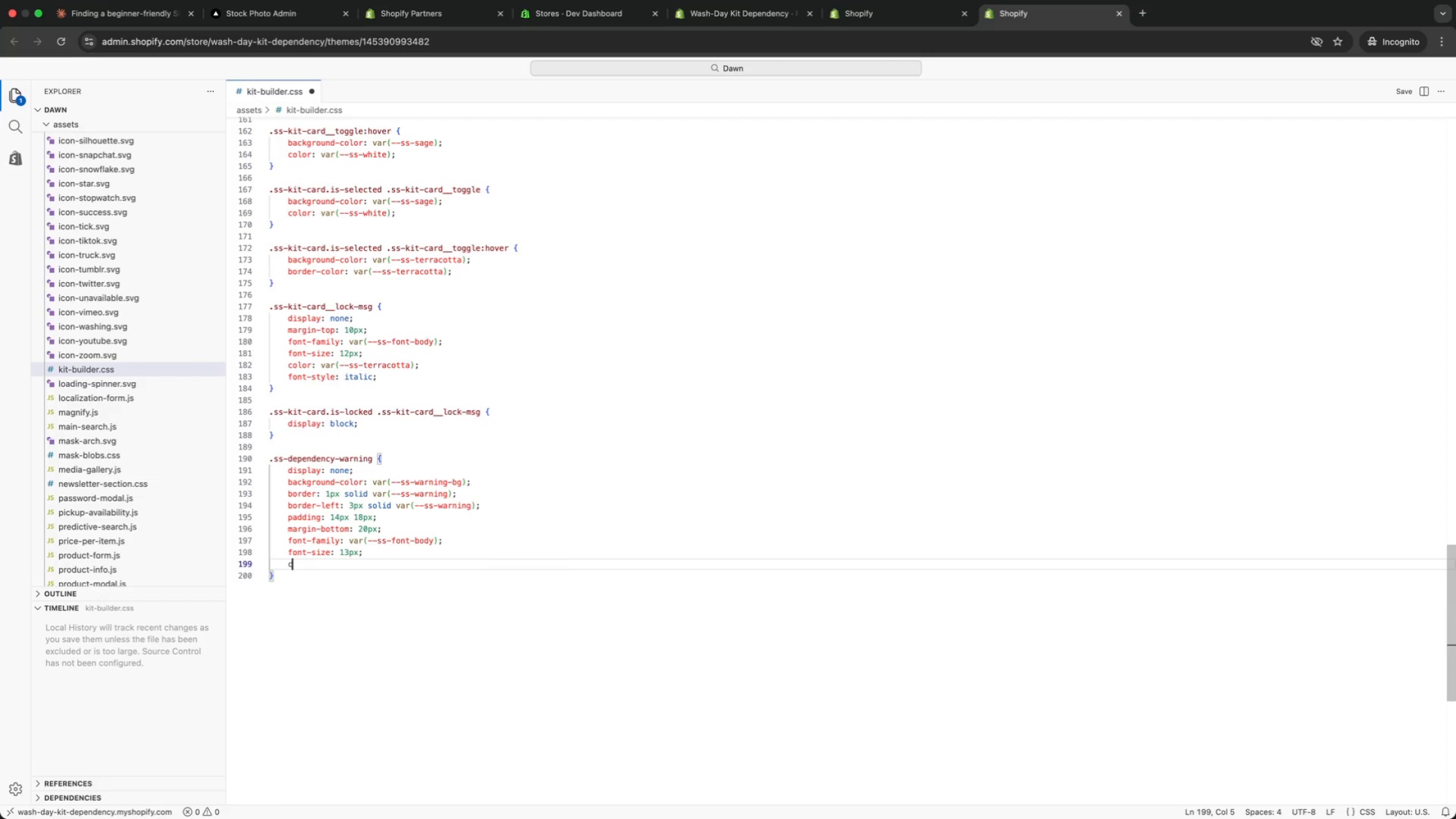 
type(color: var(mid)
 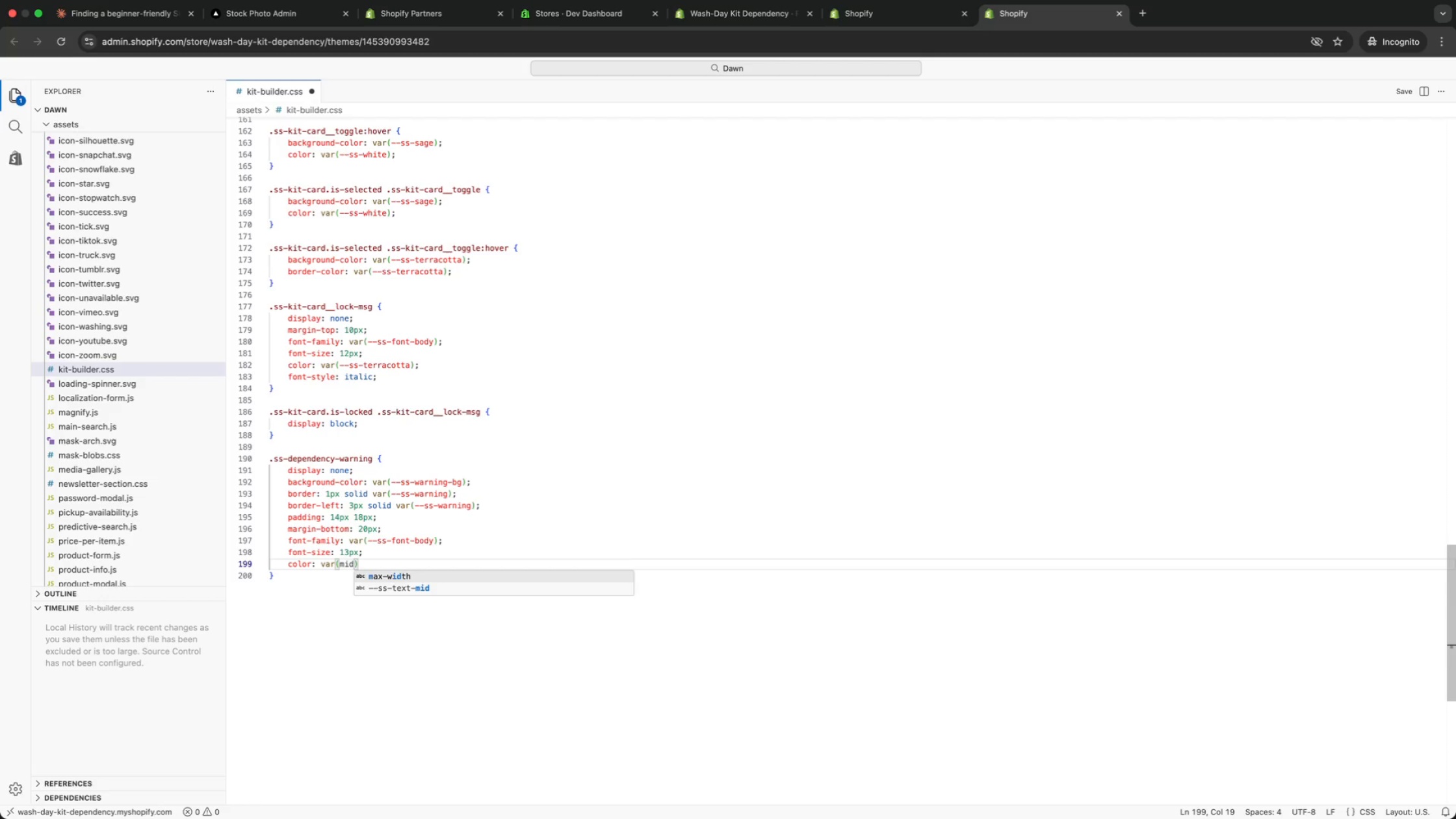 
key(ArrowDown)
 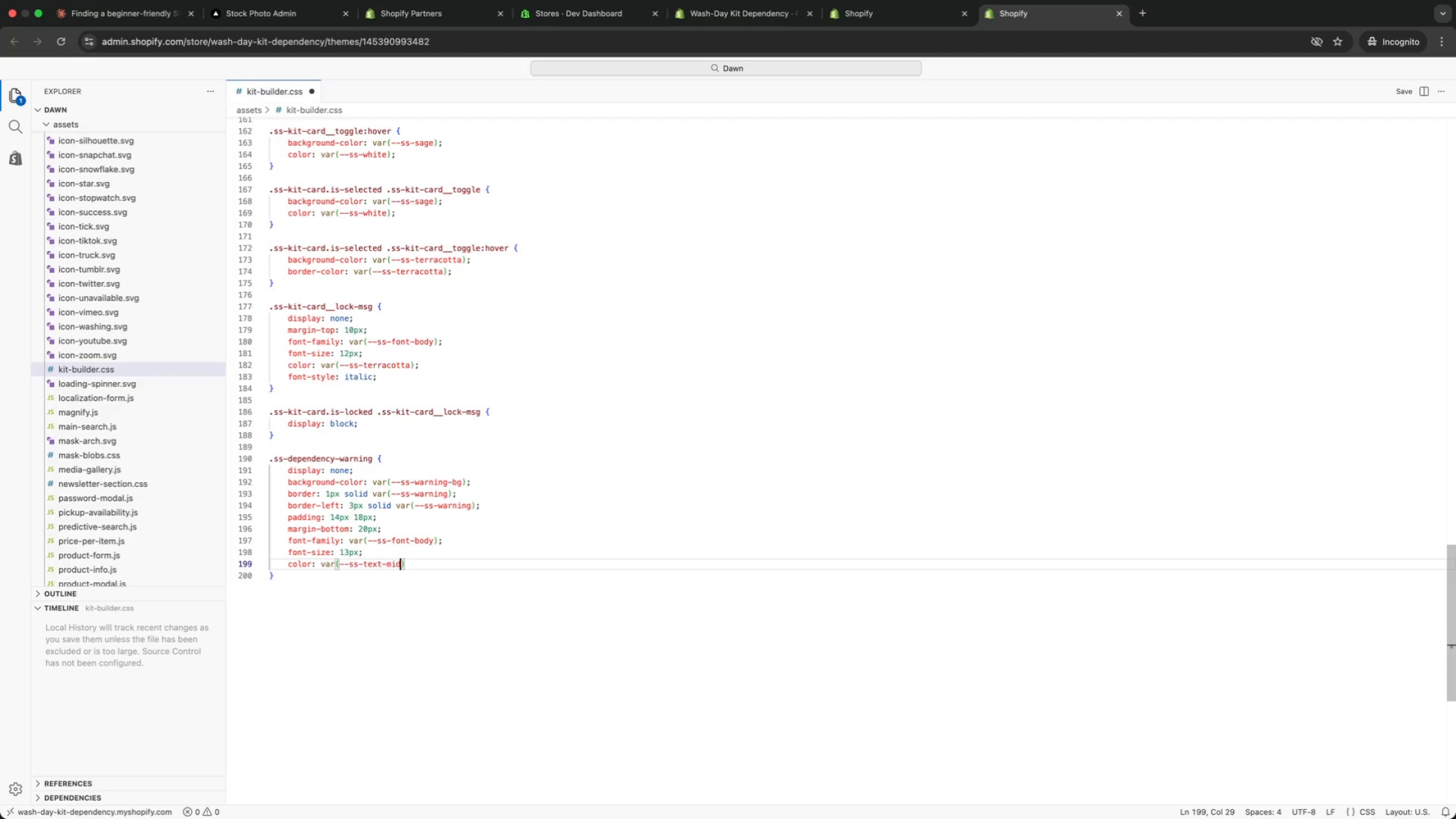 
key(Enter)
 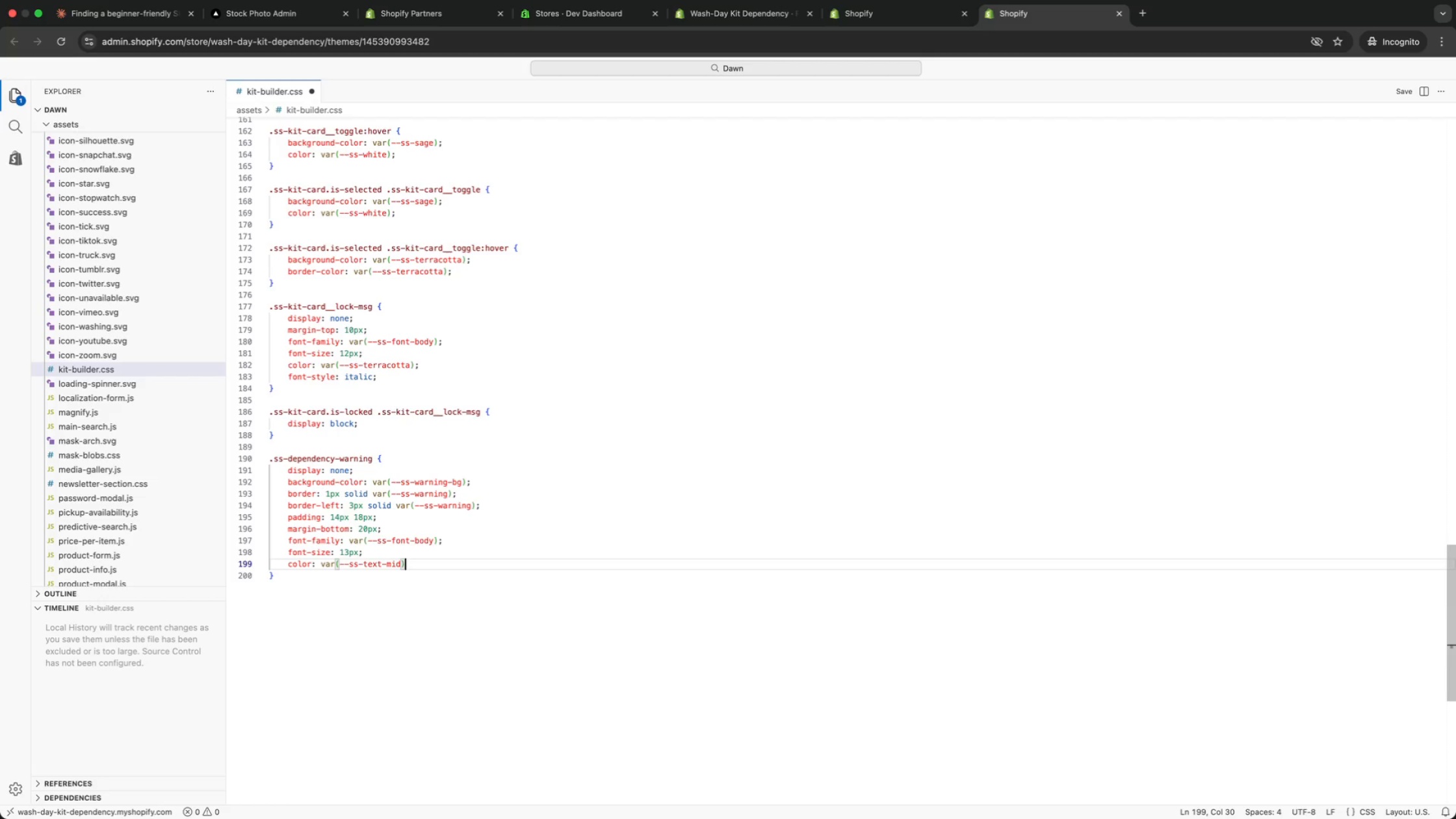 
key(ArrowRight)
 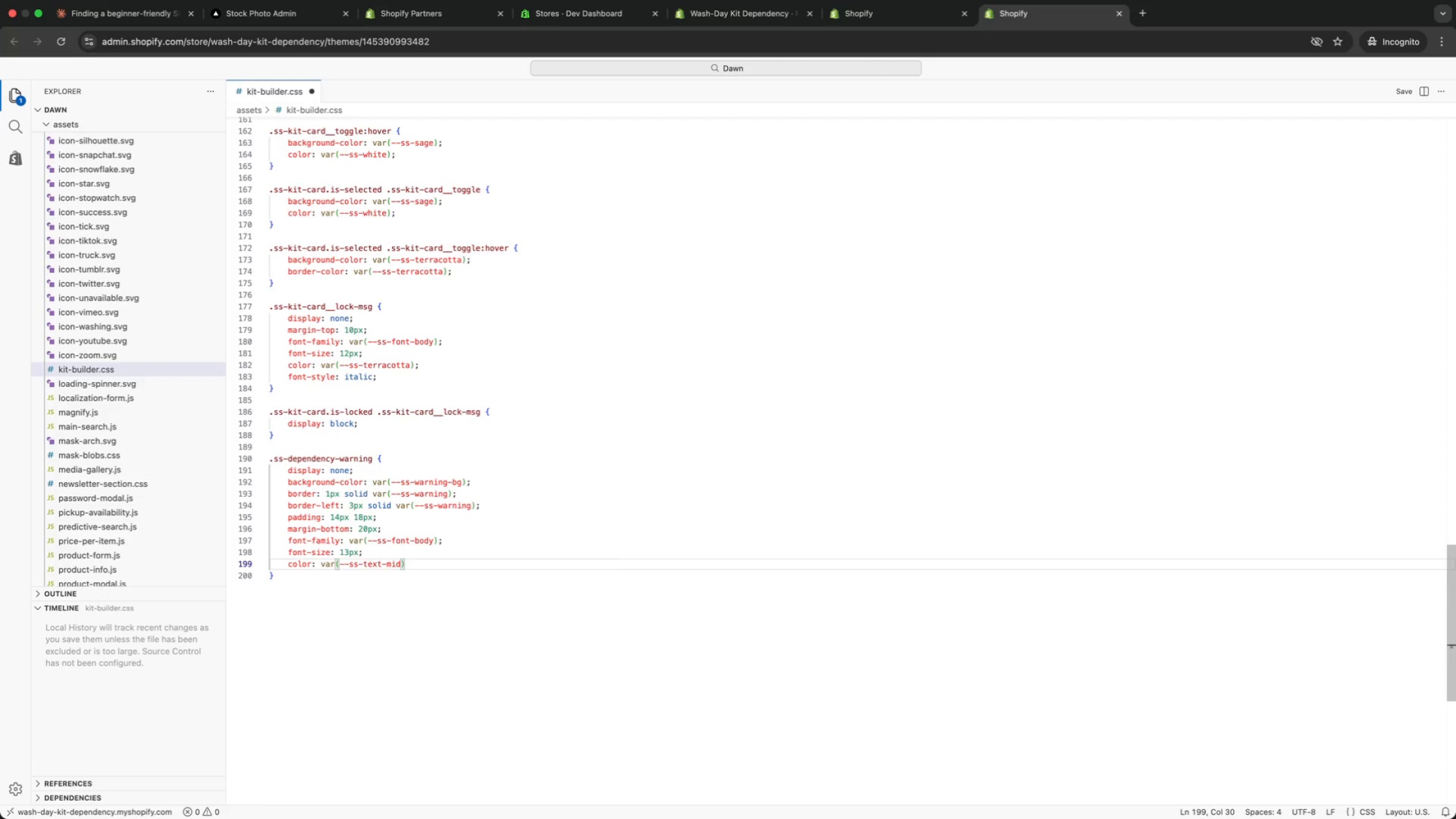 
key(Semicolon)
 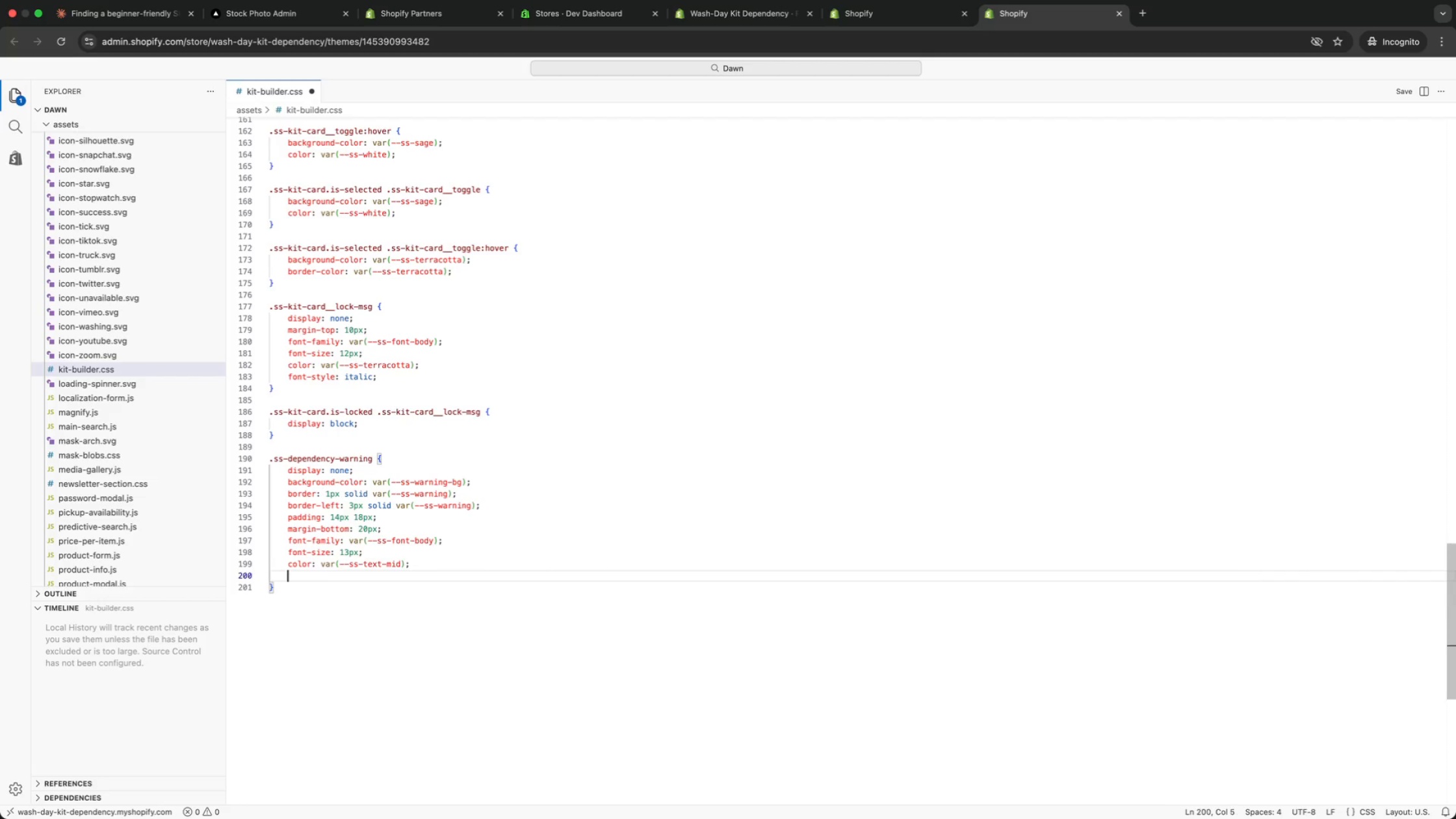 
key(Enter)
 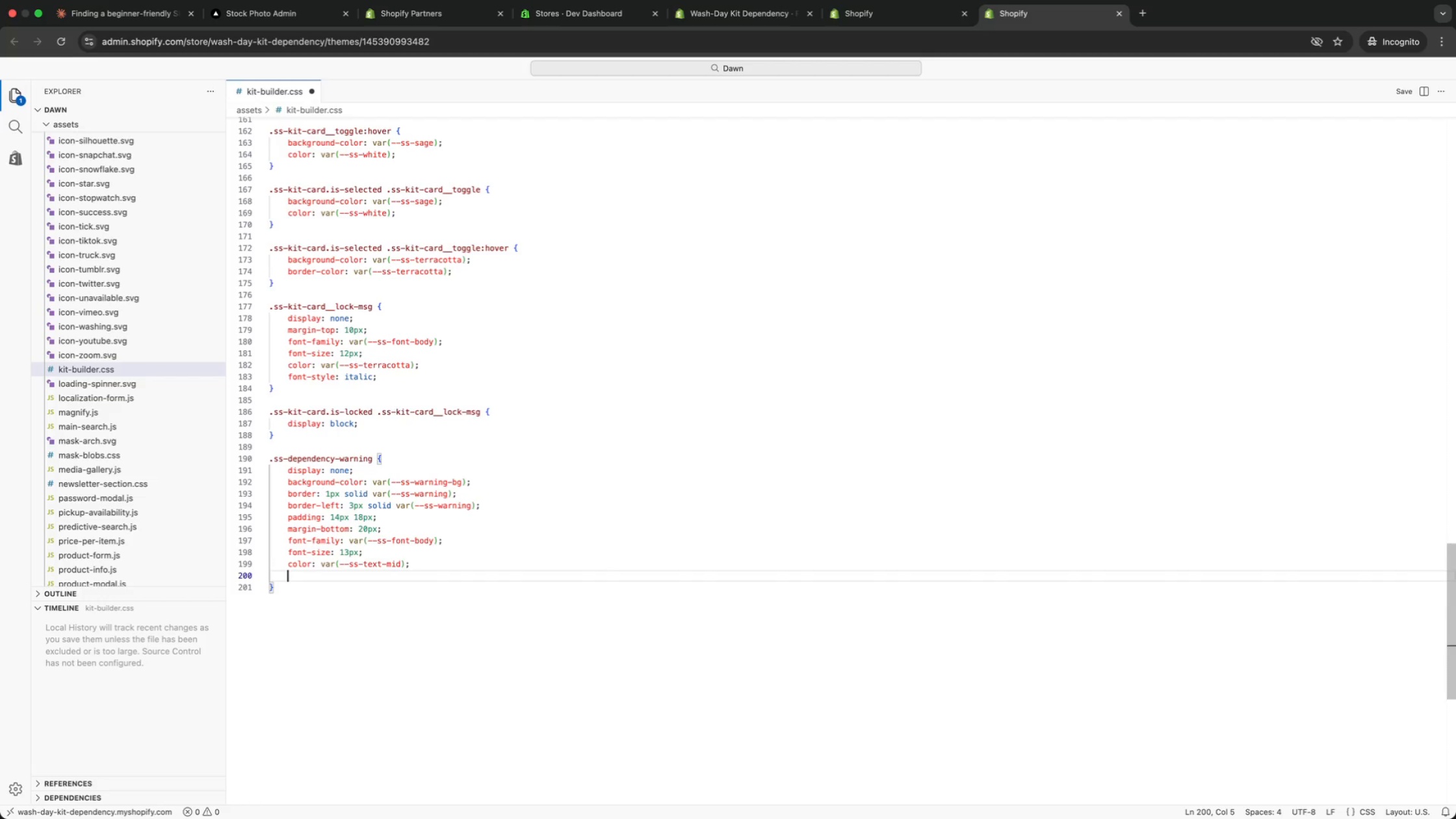 
type(line)
 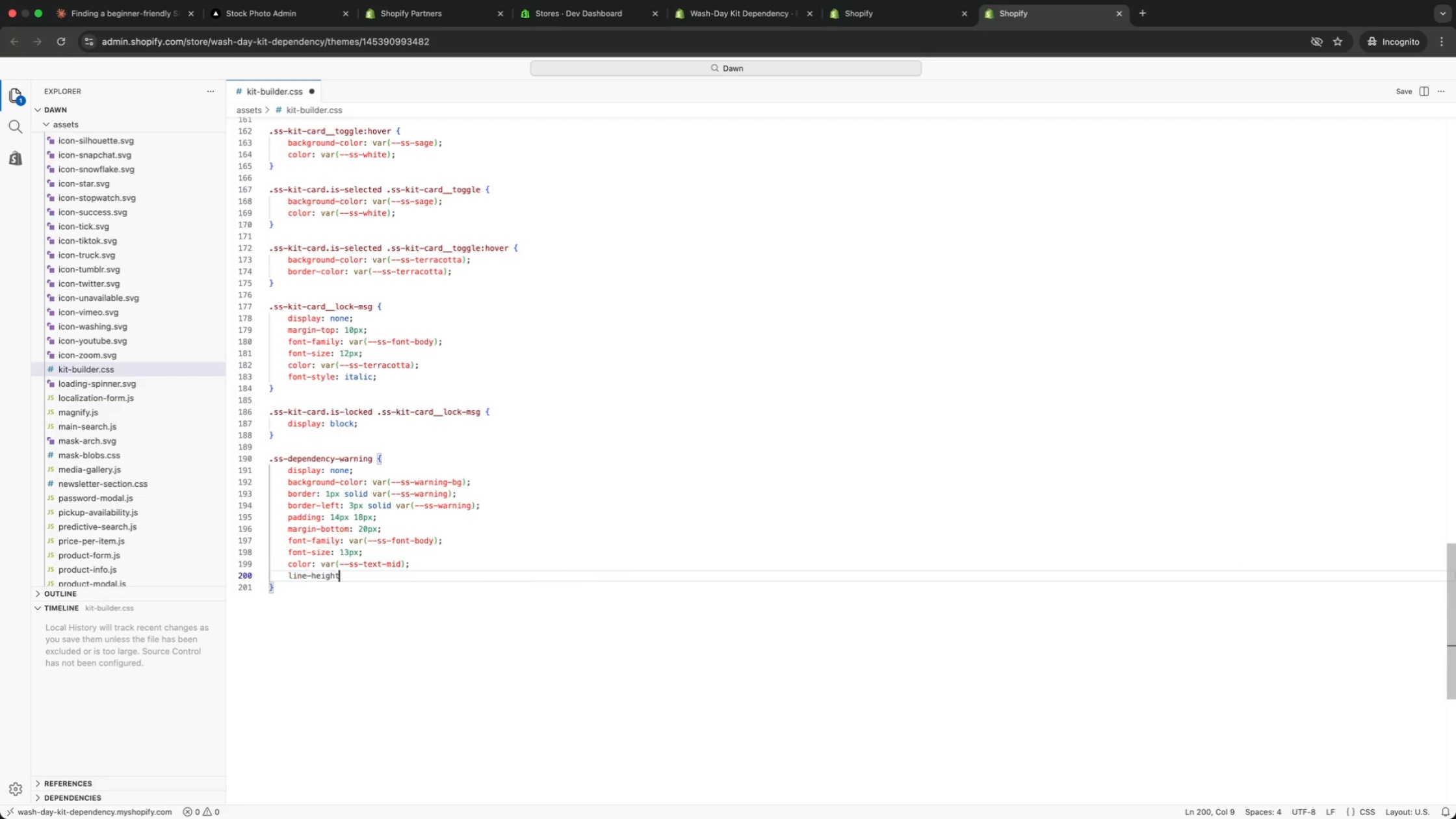 
key(Enter)
 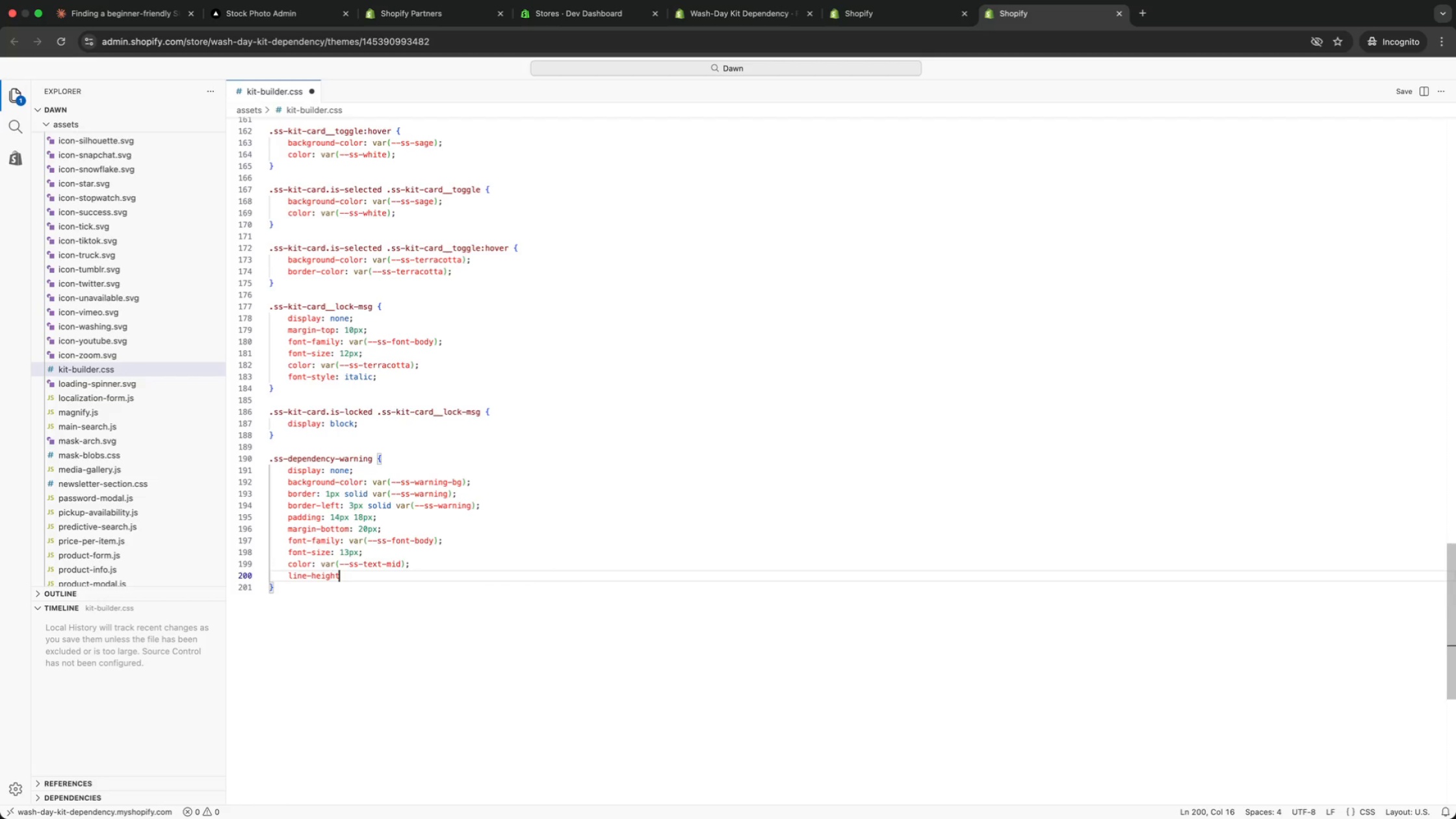 
key(Shift+Semicolon)
 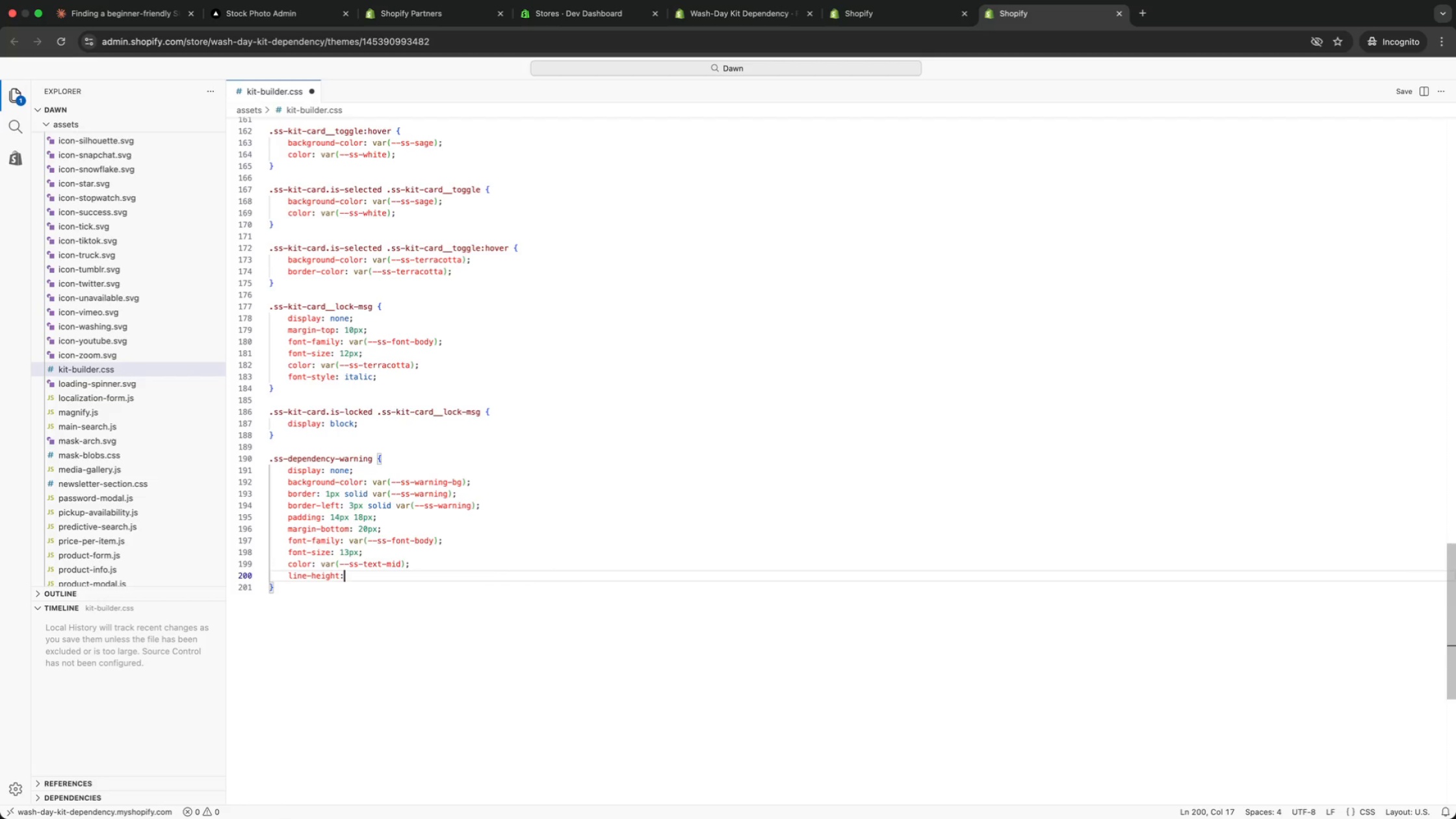 
key(Space)
 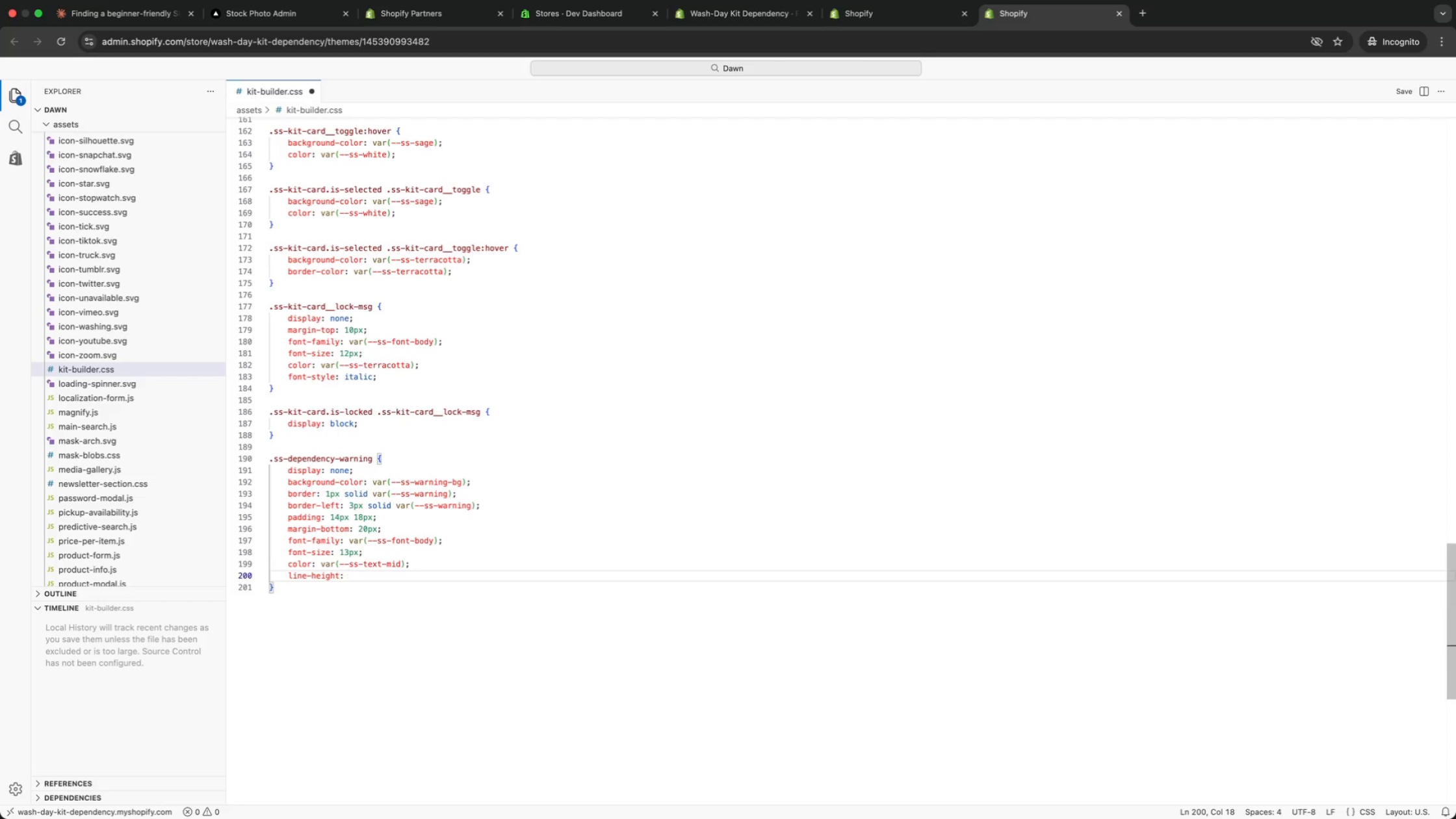 
key(1)
 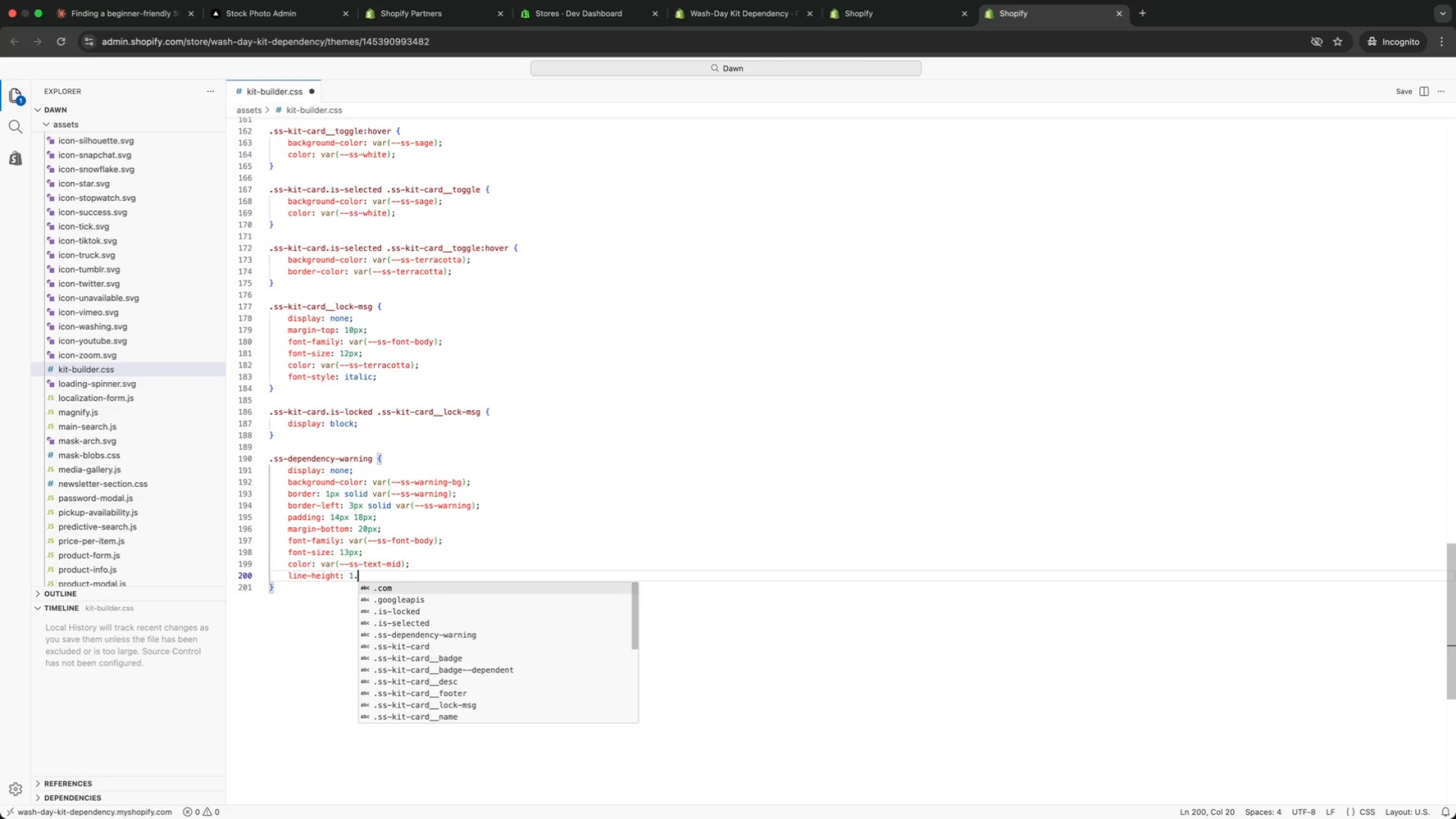 
key(Period)
 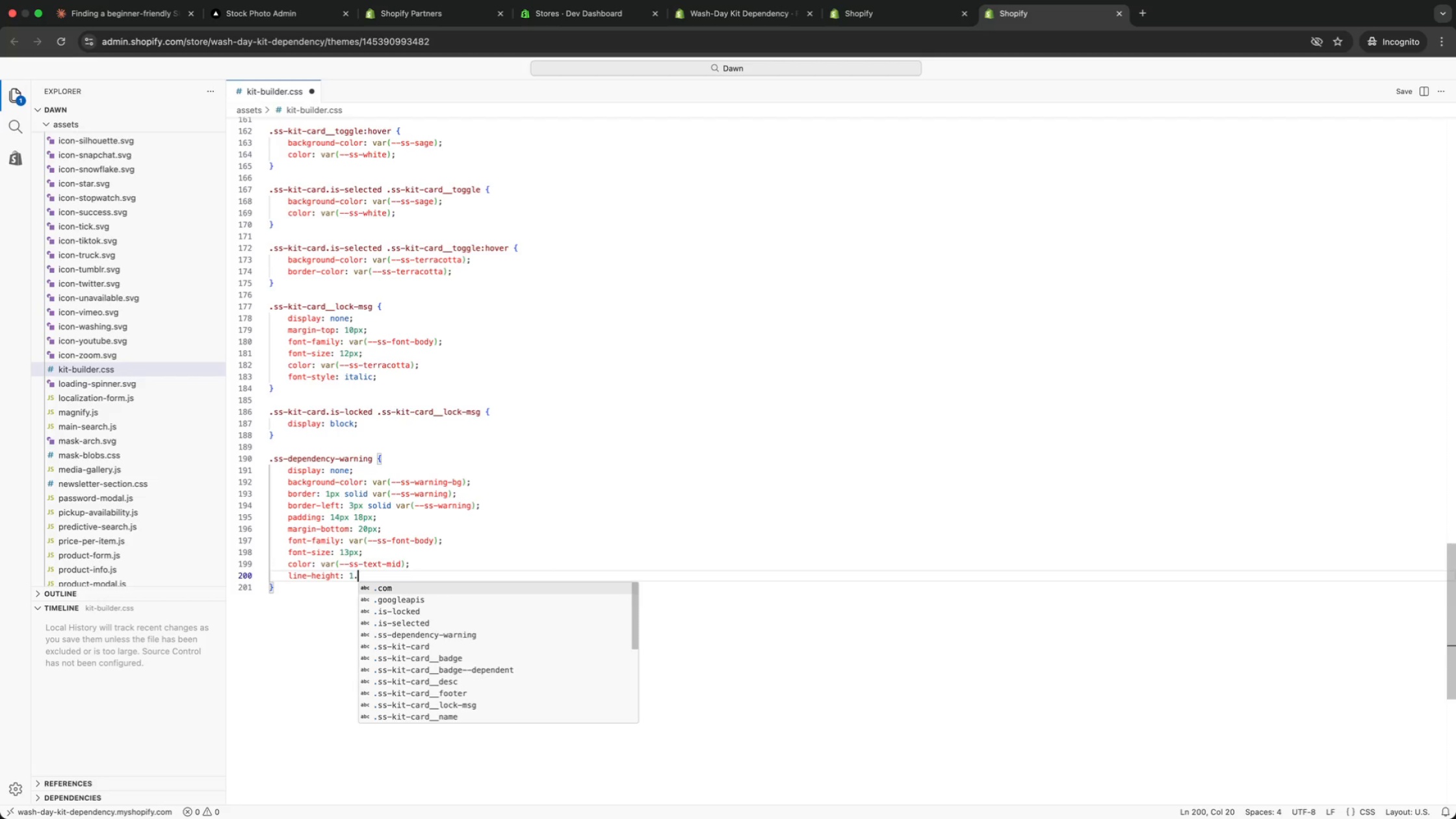 
key(6)
 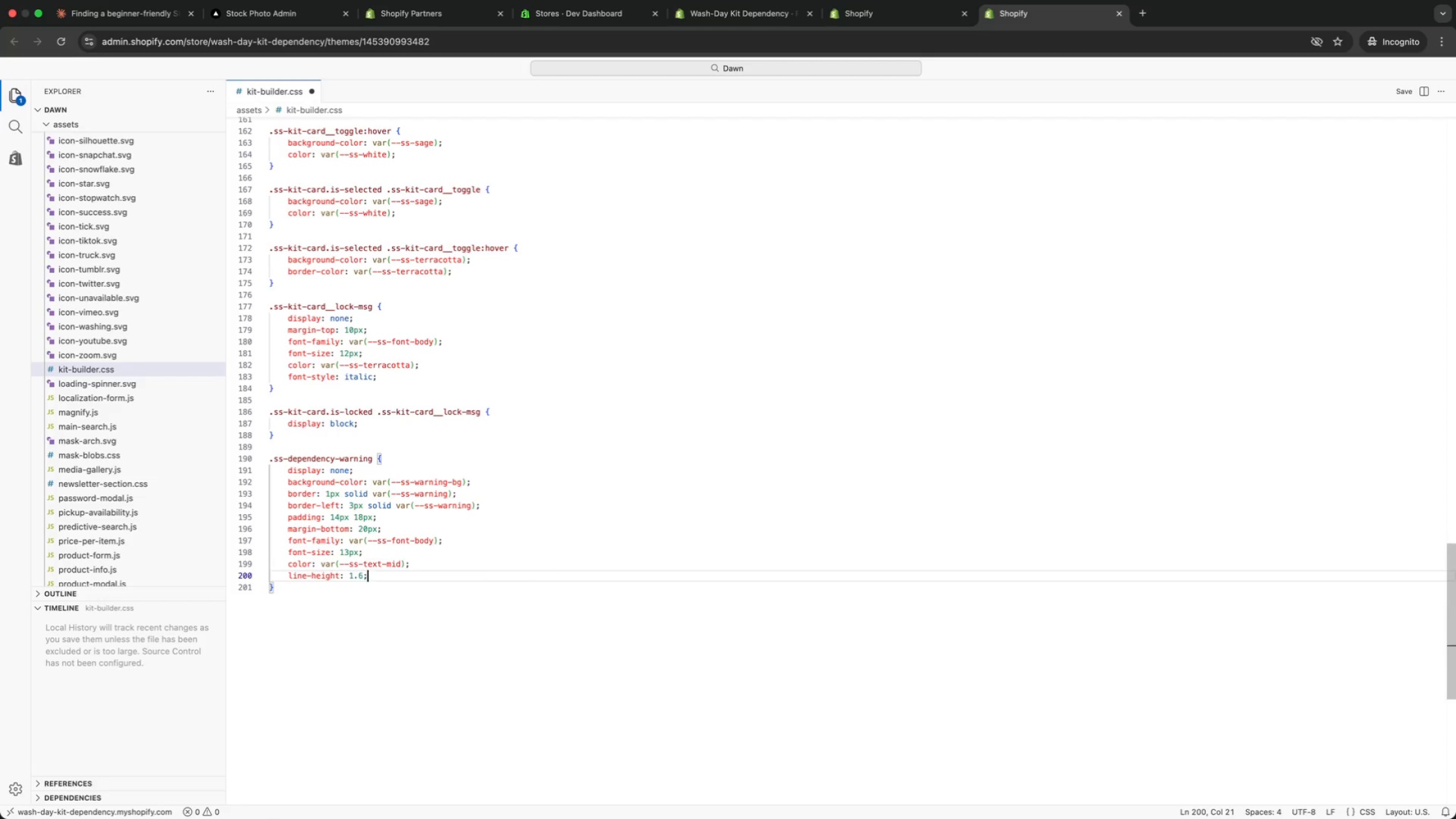 
key(Semicolon)
 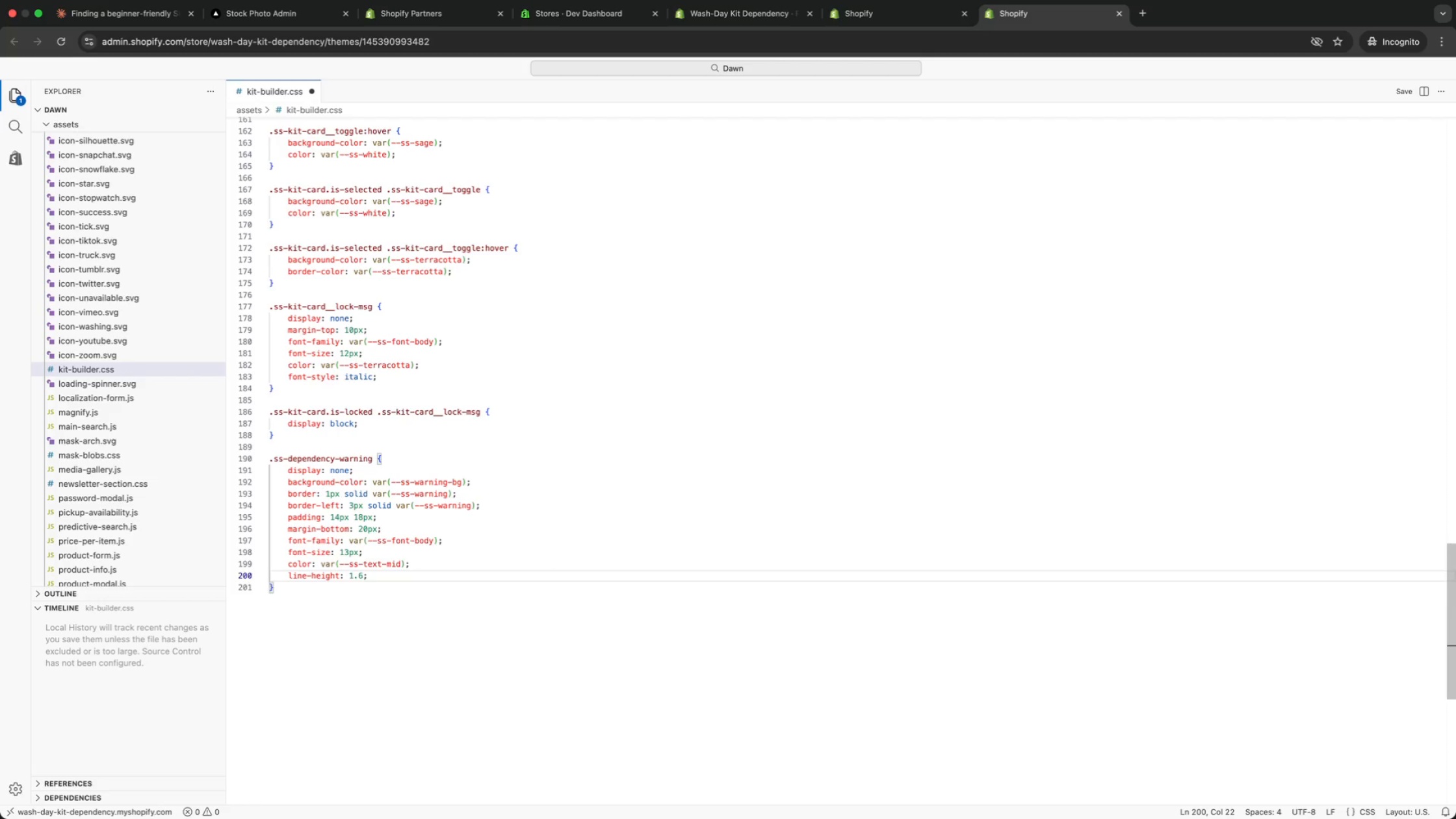 
key(ArrowDown)
 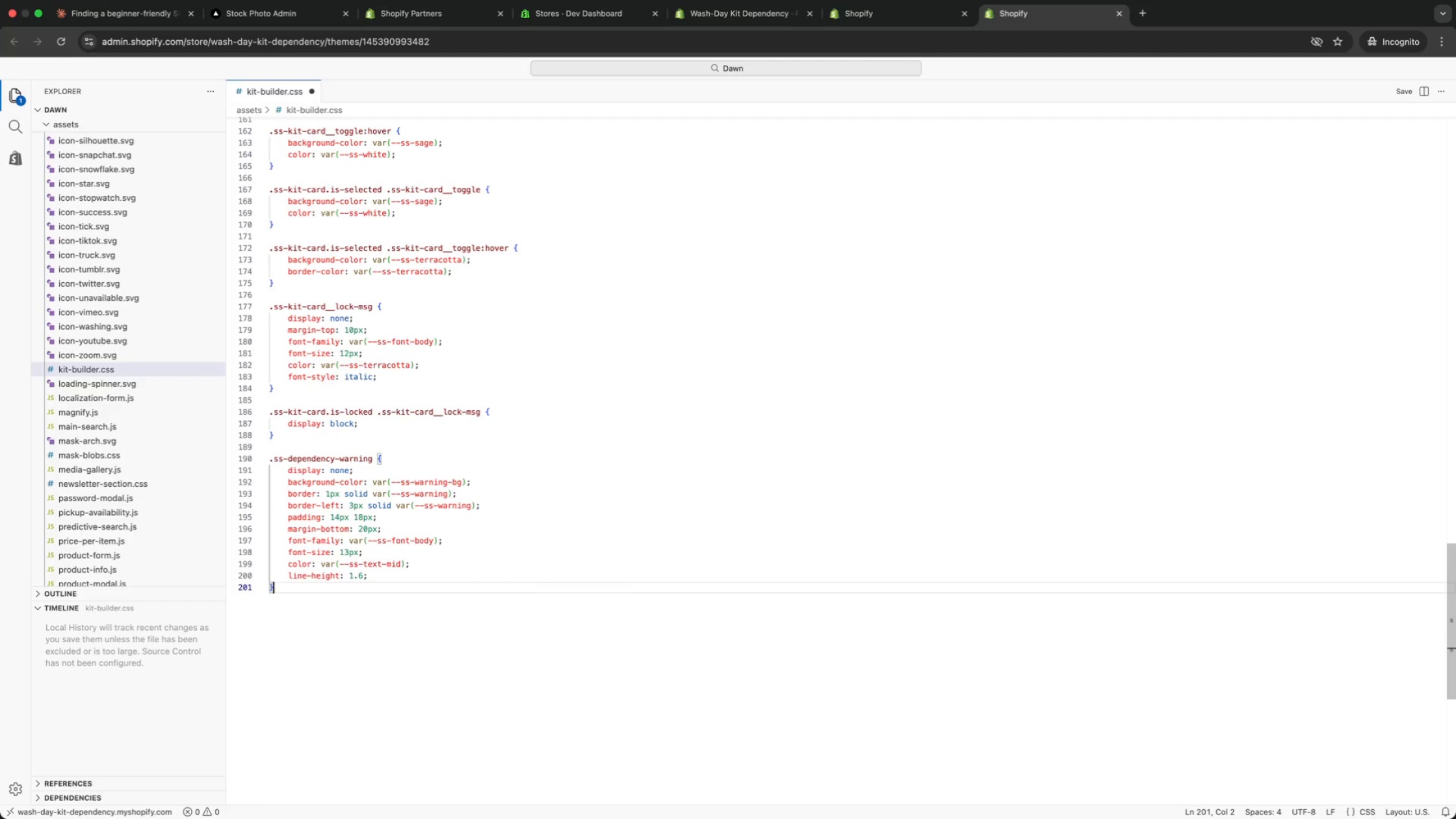 
key(Enter)
 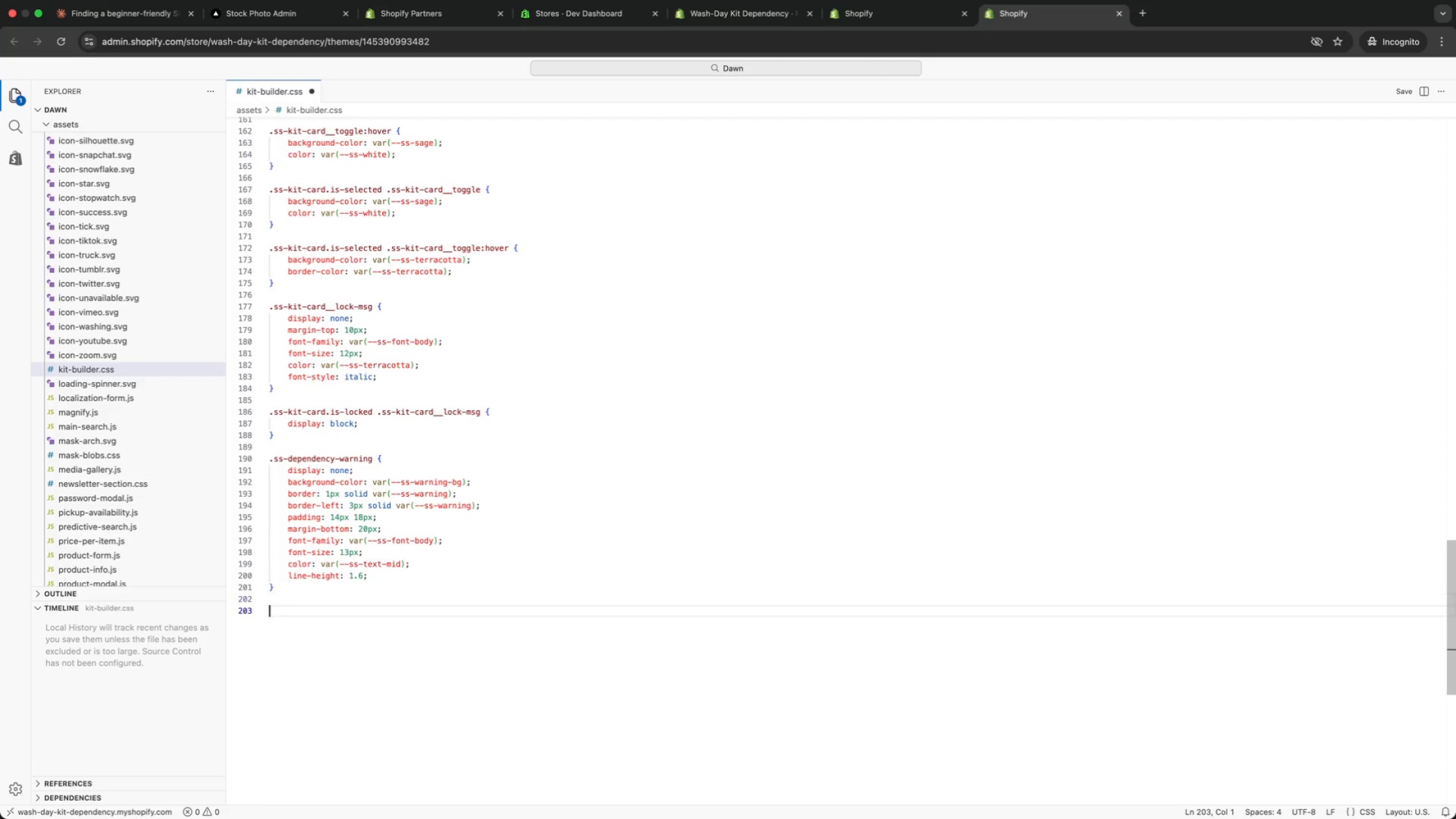 
key(Enter)
 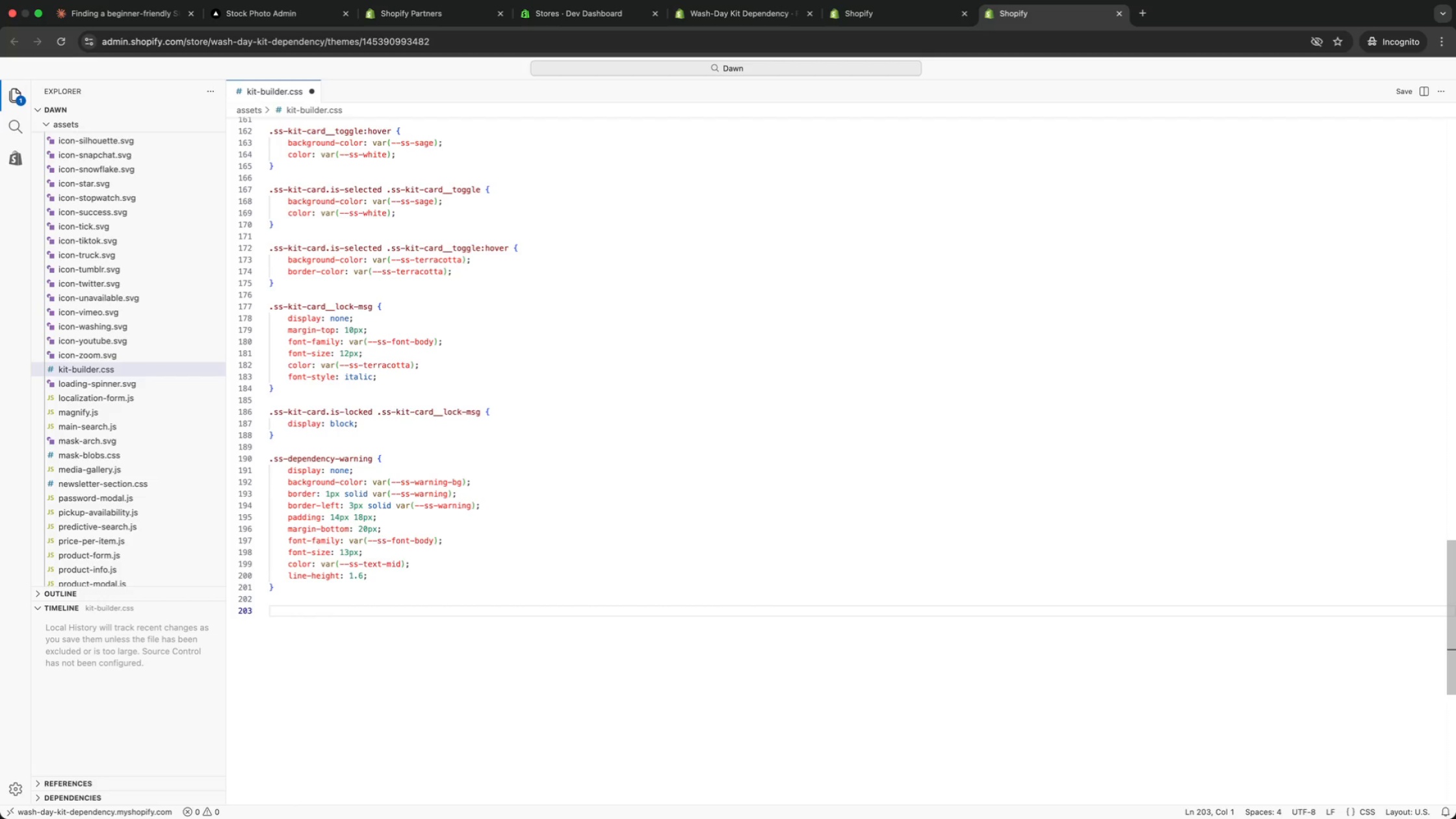 
type(war)
 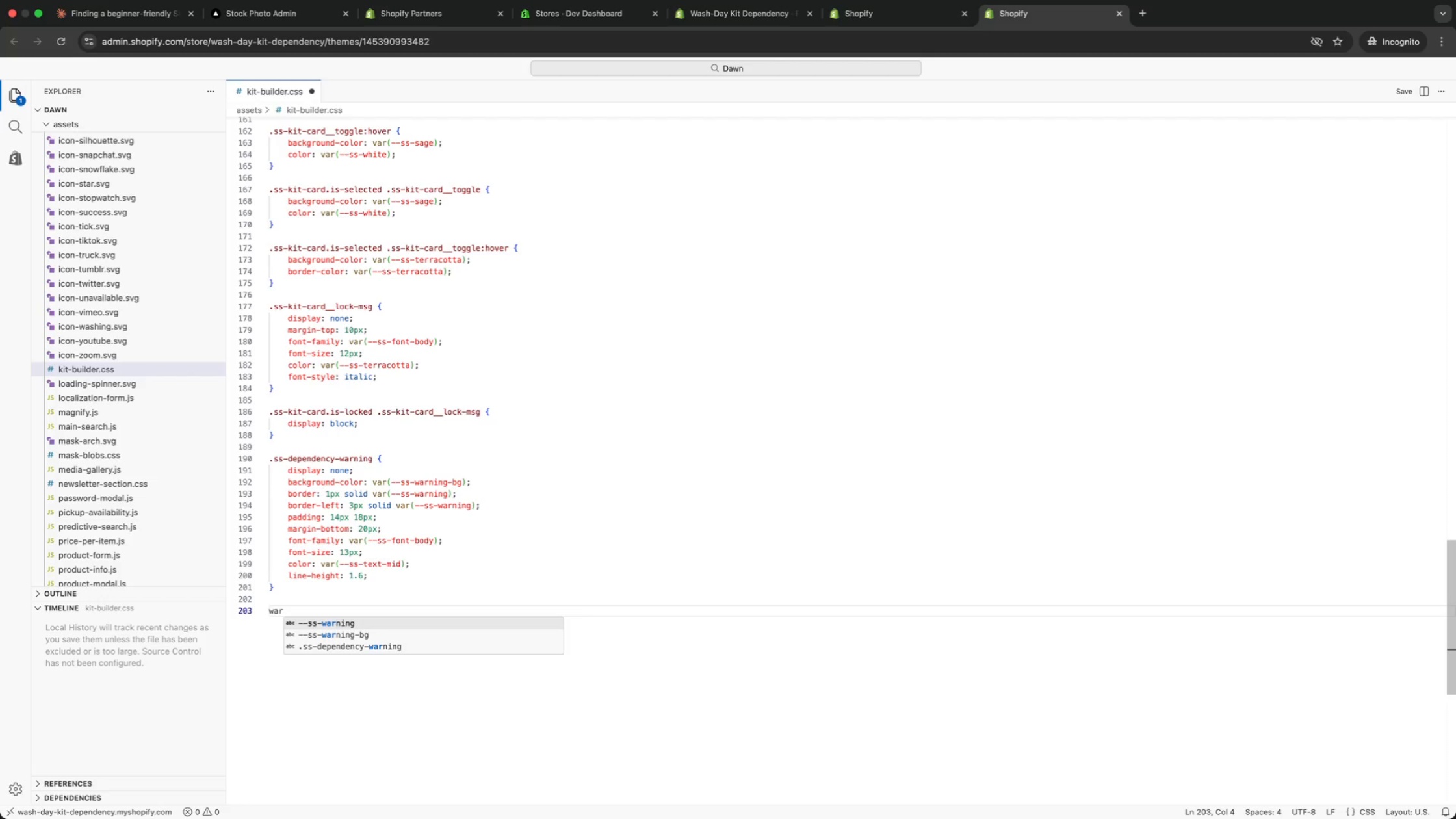 
key(ArrowUp)
 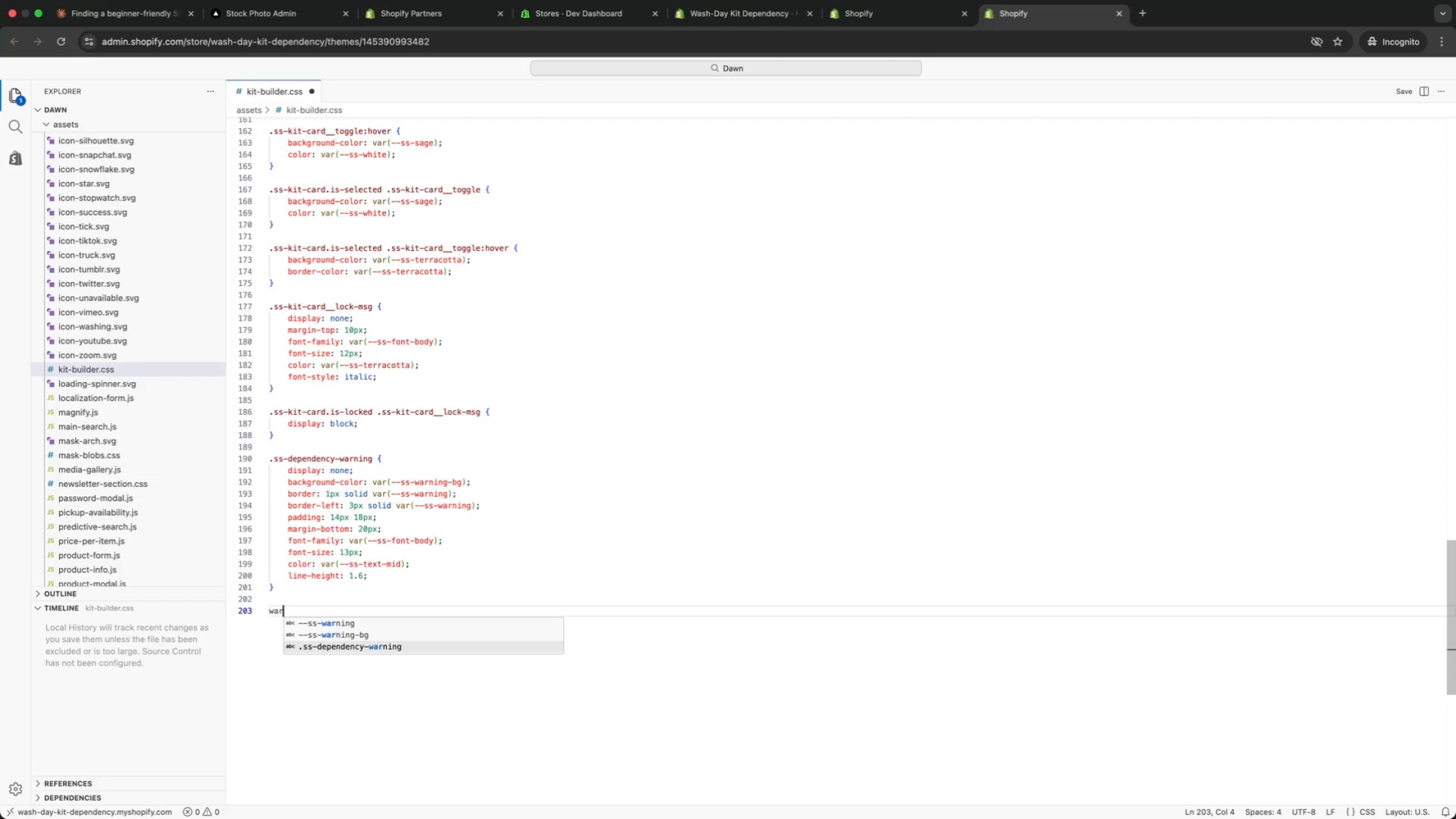 
key(Enter)
 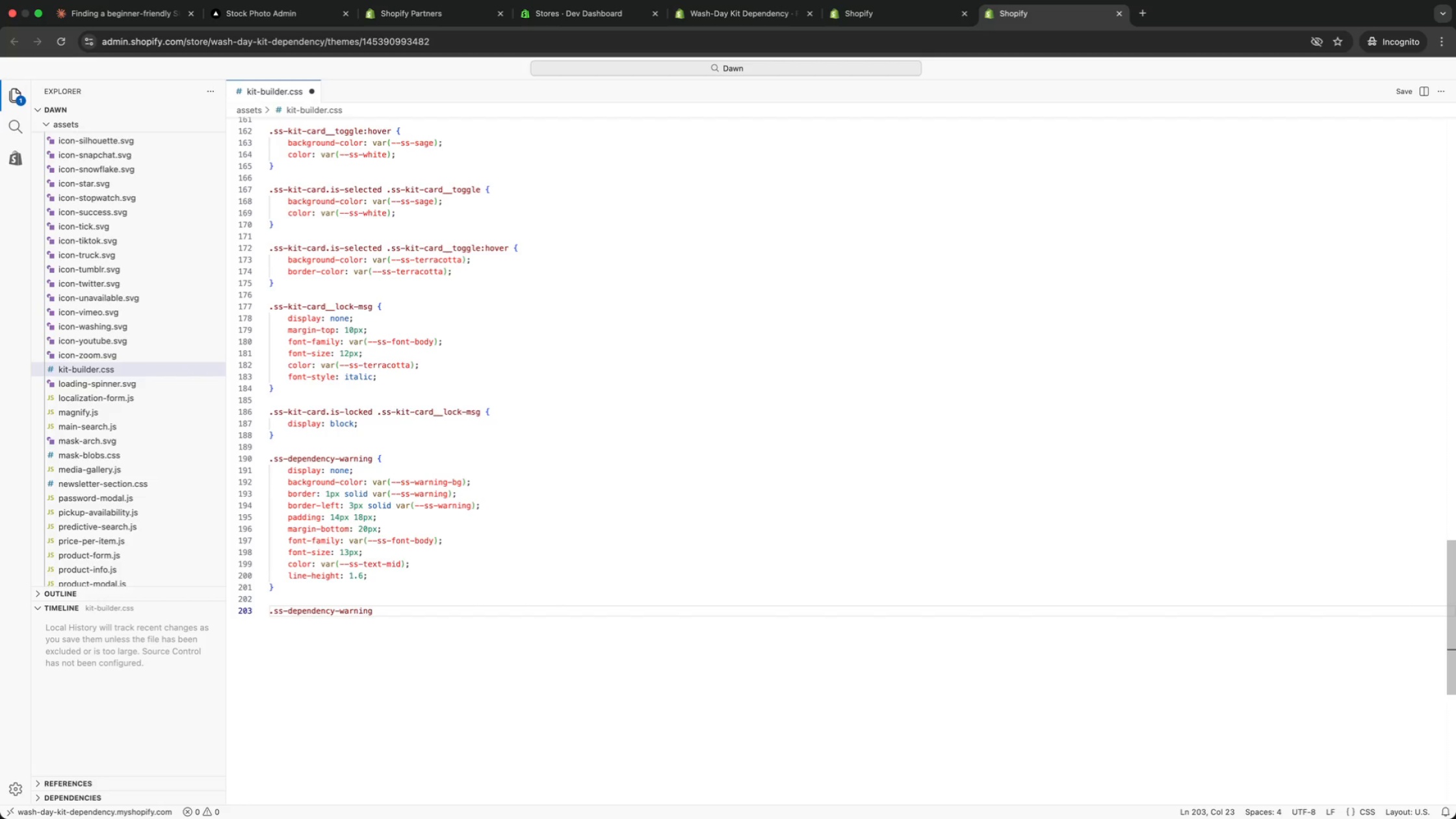 
type(.is-visible {)
 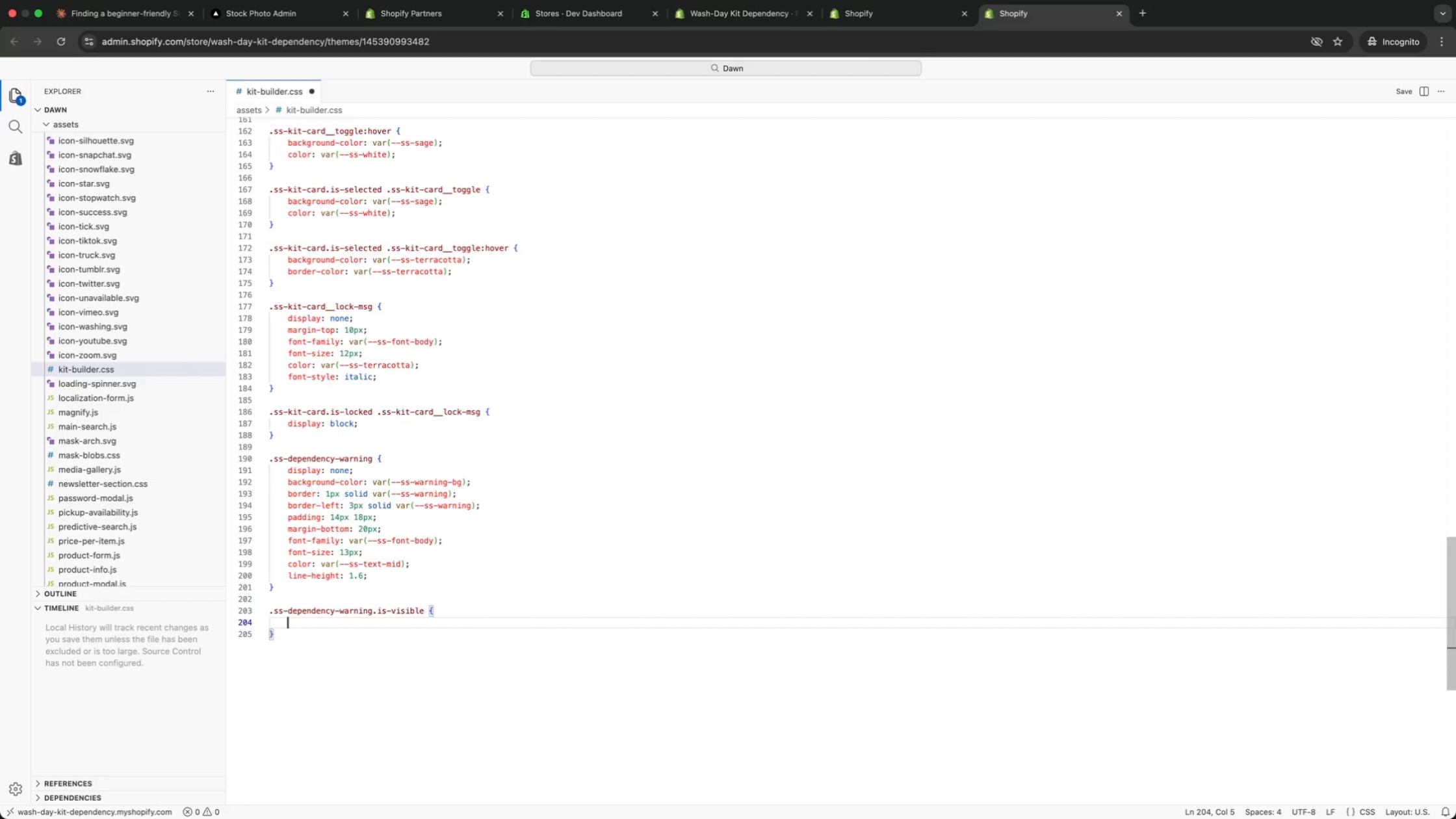 
 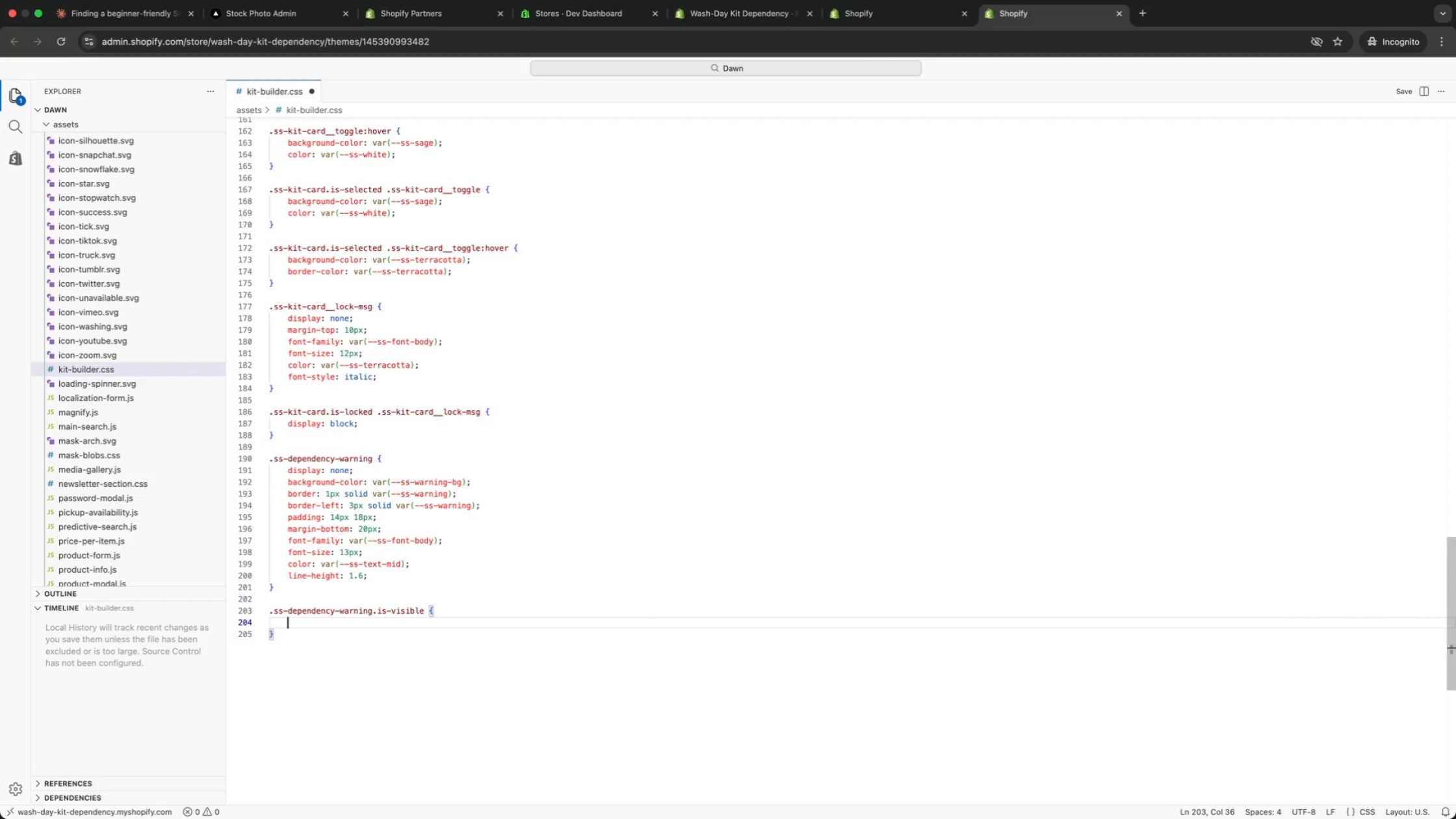 
key(Enter)
 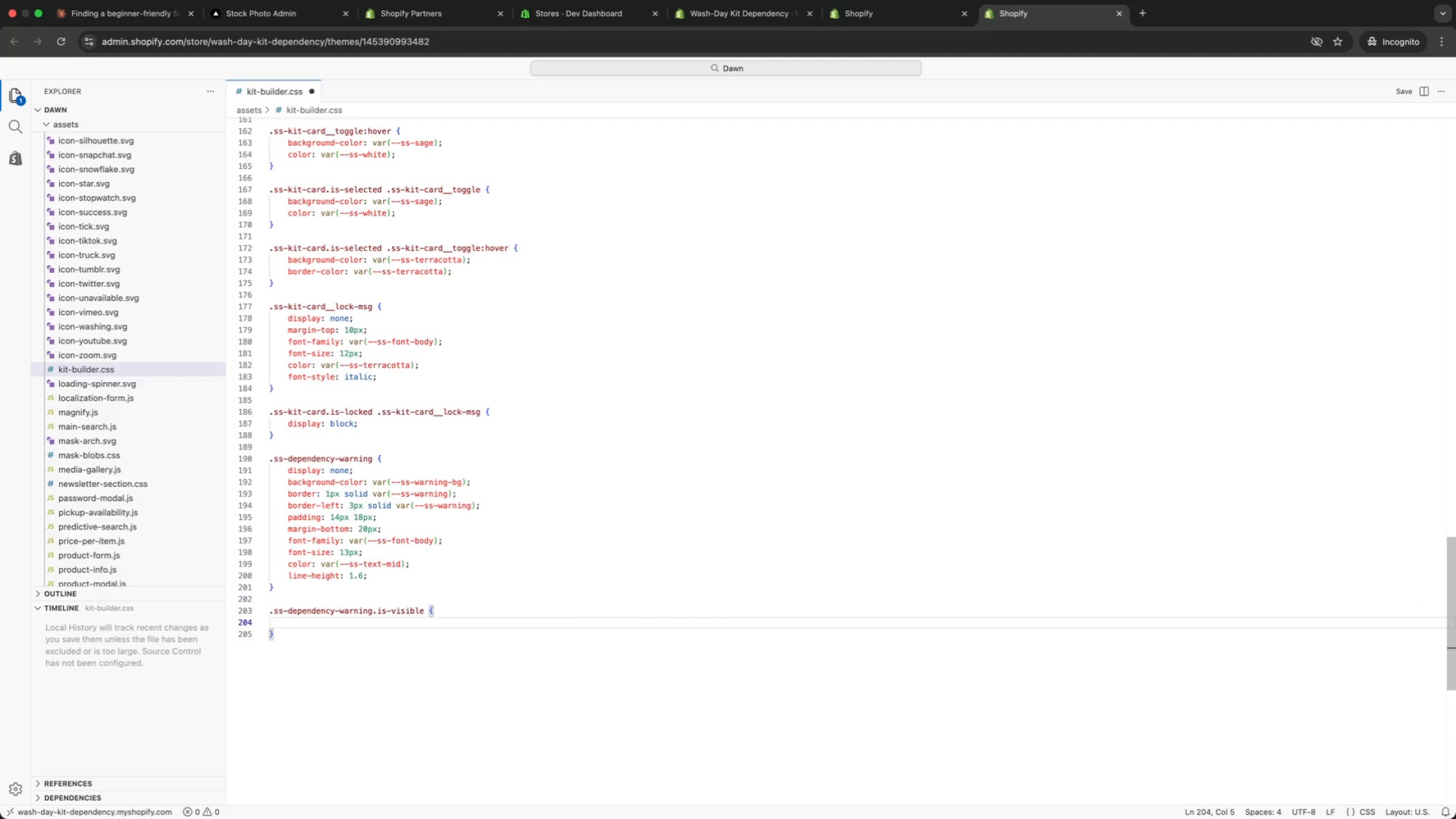 
type(dis)
 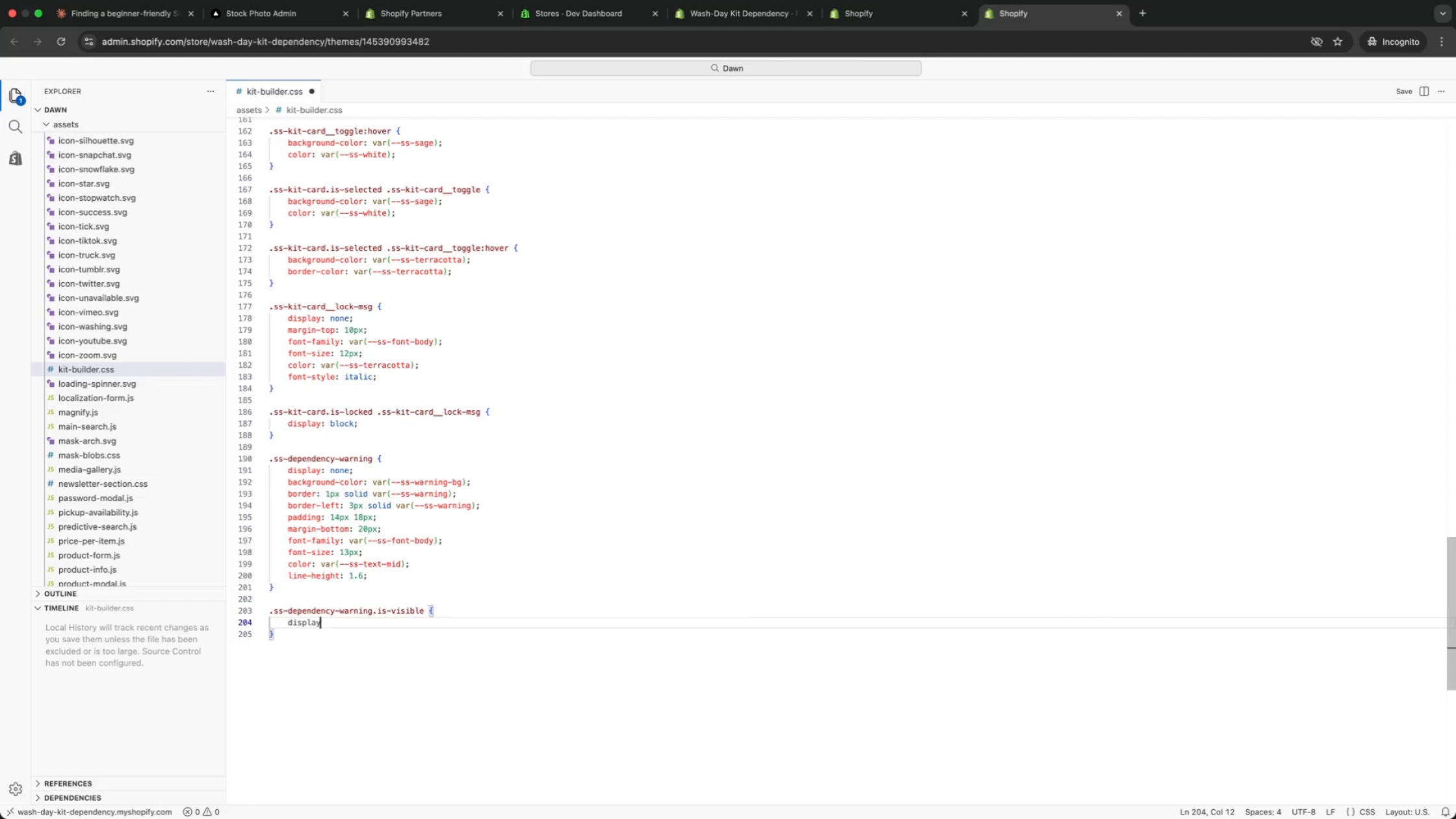 
key(Enter)
 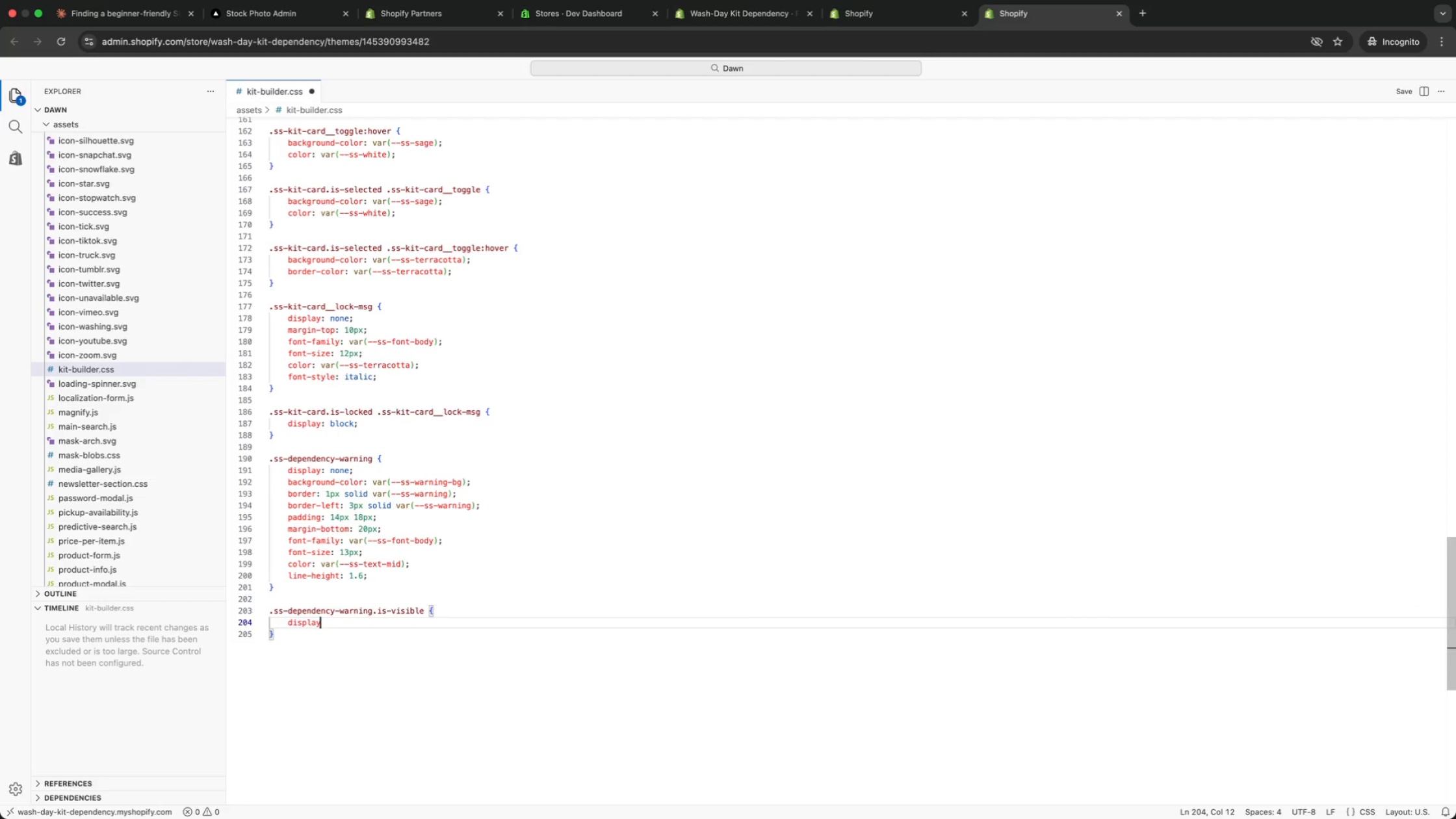 
type(: fle)
 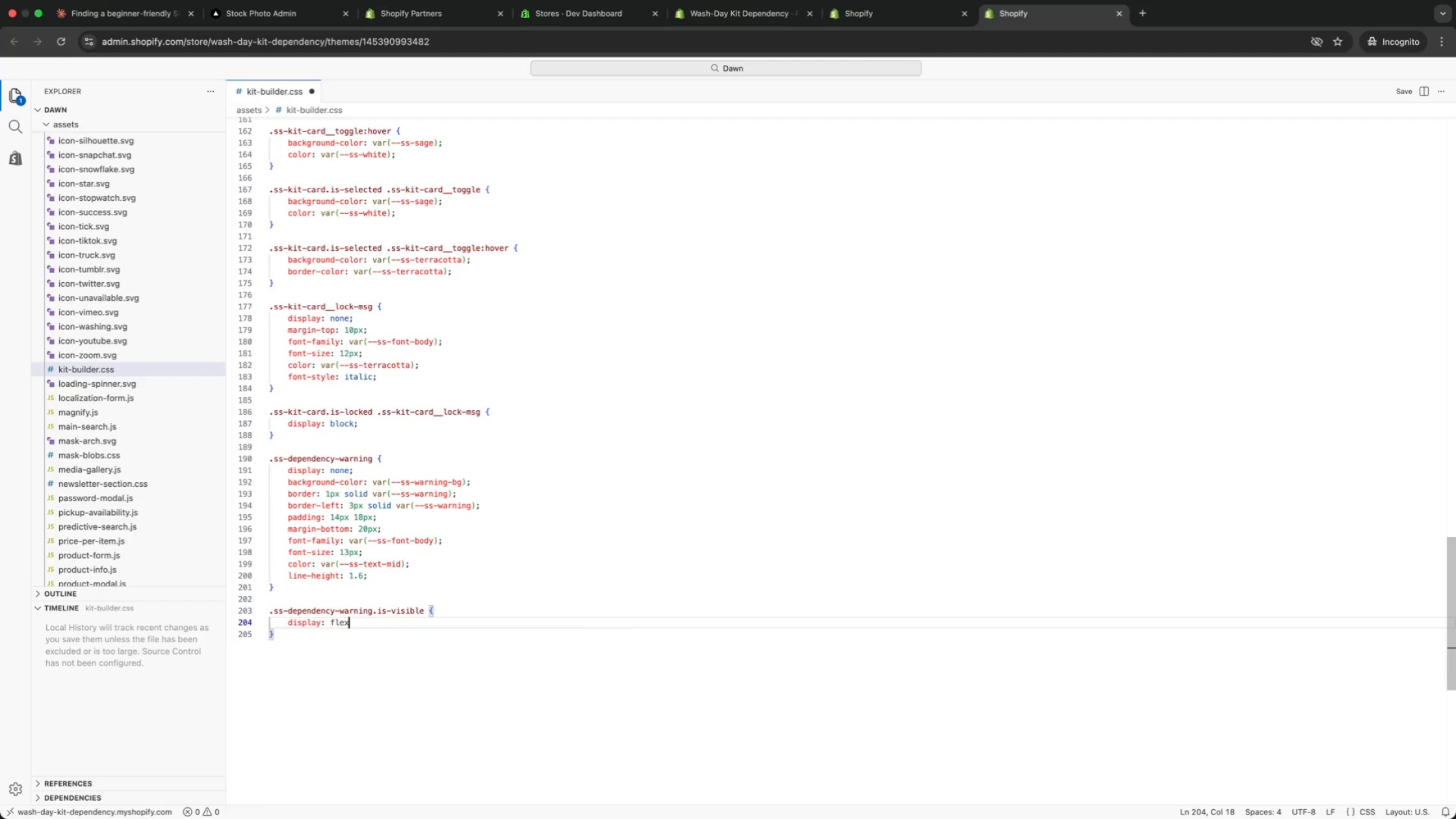 
key(Enter)
 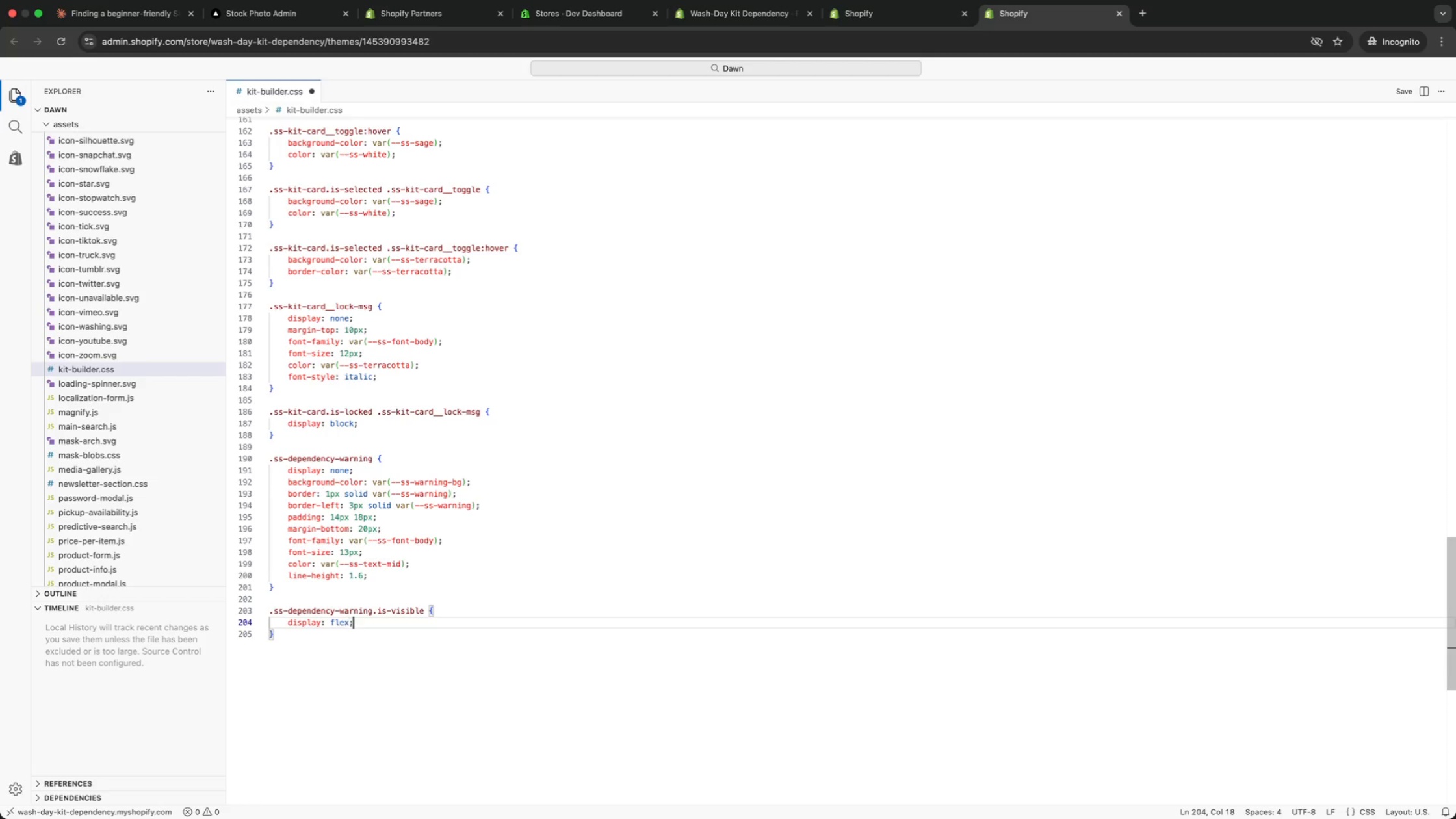 
key(Semicolon)
 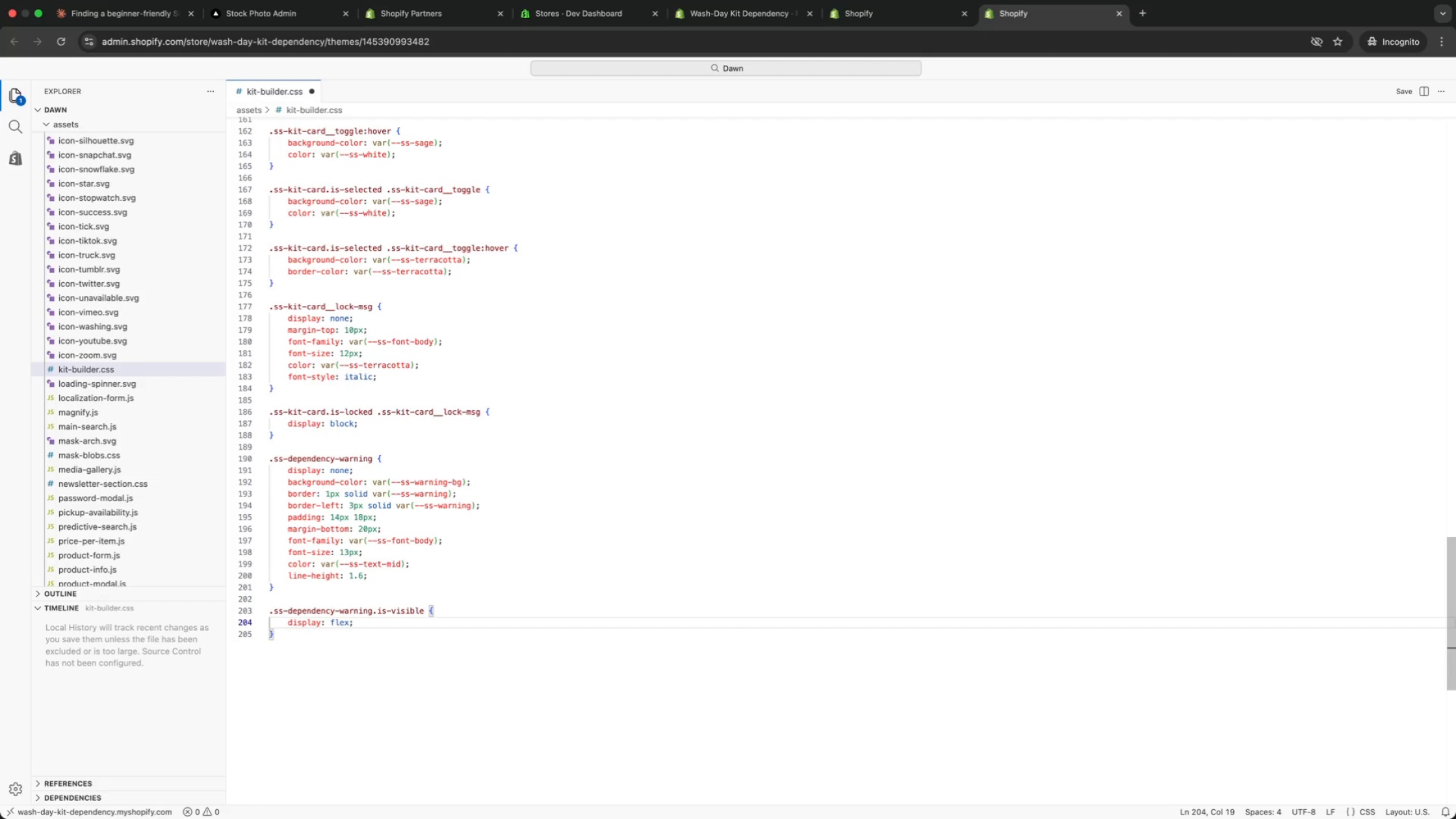 
key(Enter)
 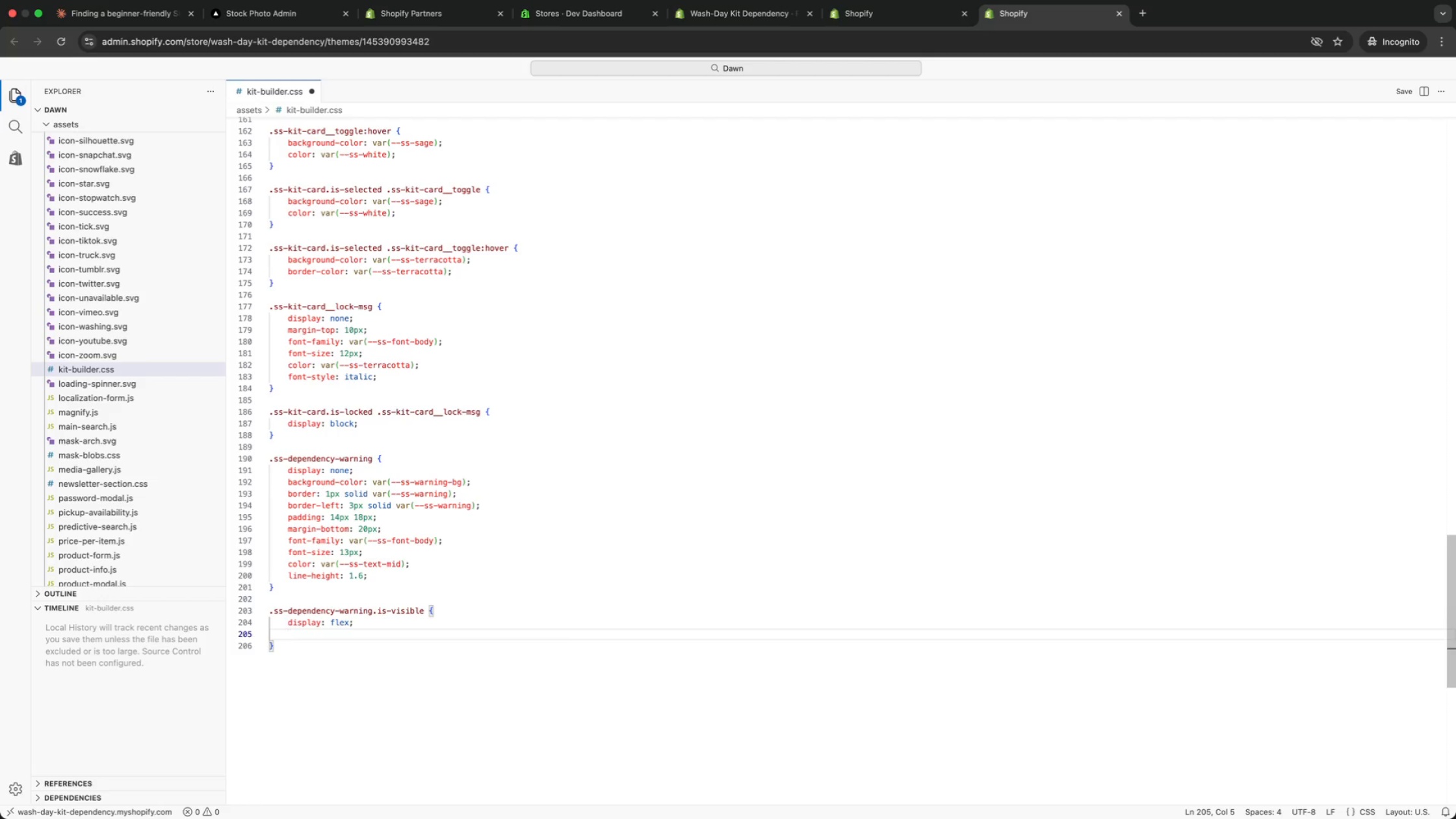 
type(aling)
 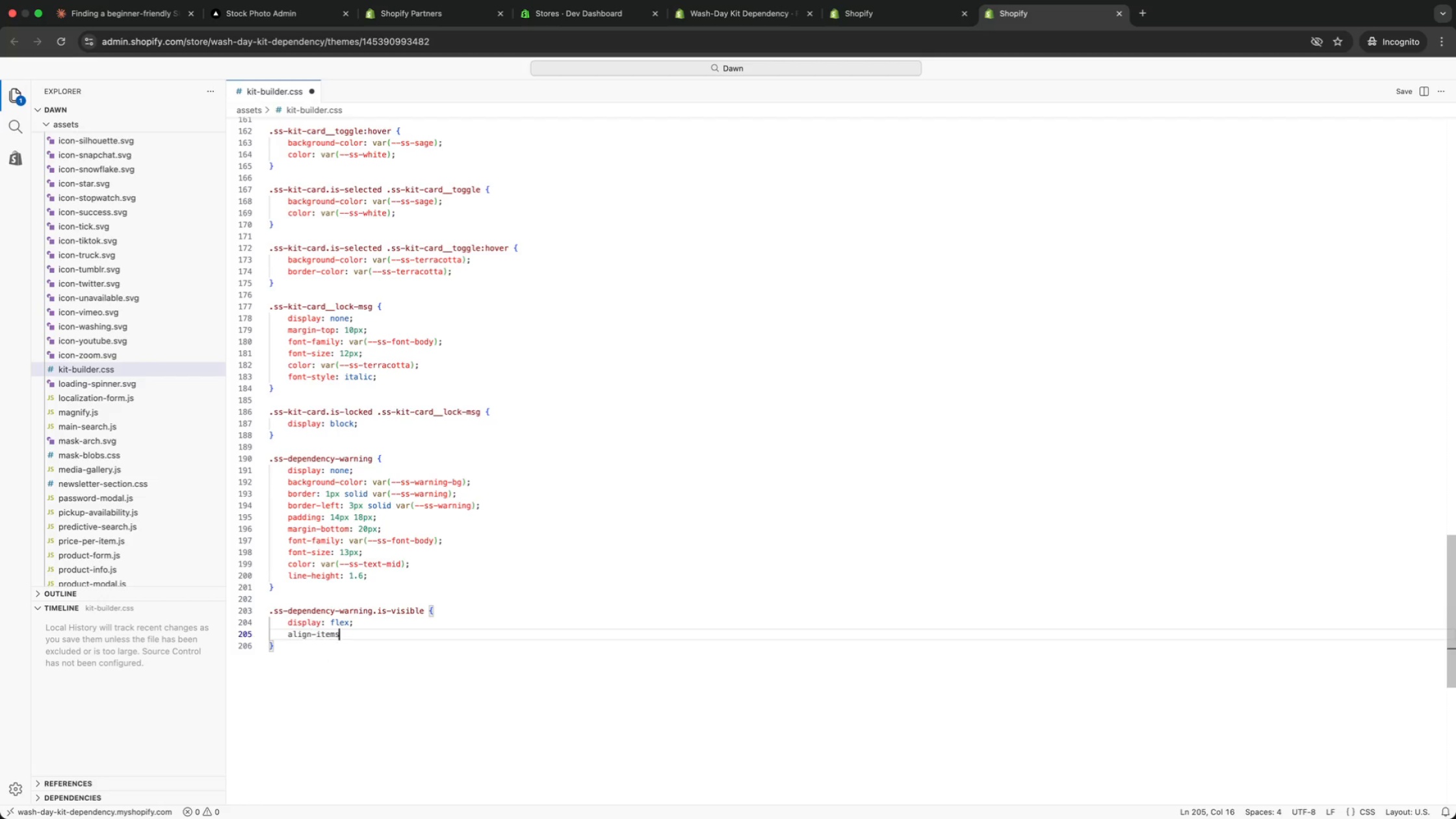 
key(Enter)
 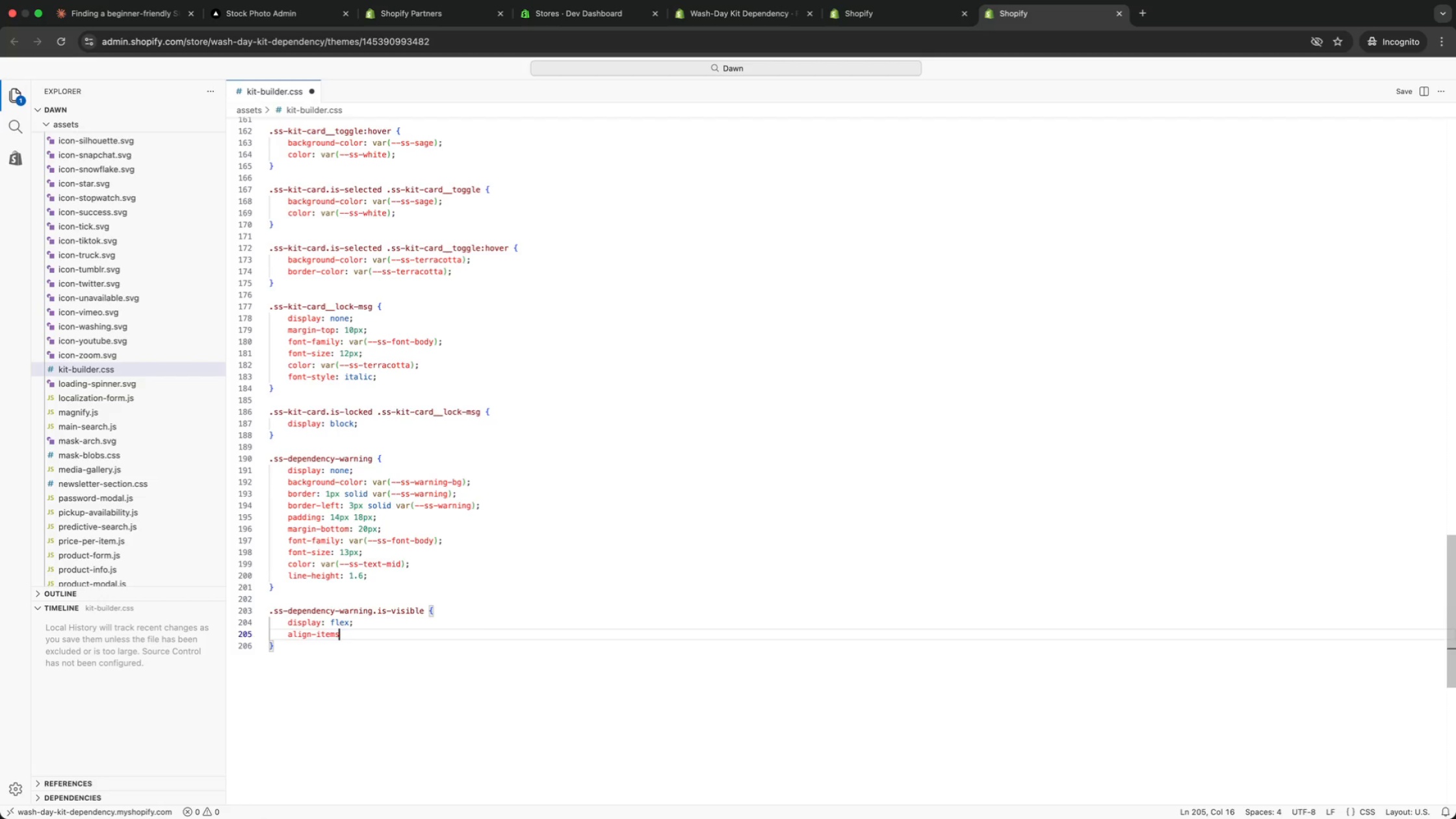 
type(: flex-satrt;)
key(Backspace)
key(Backspace)
key(Backspace)
key(Backspace)
key(Backspace)
type(tart;)
 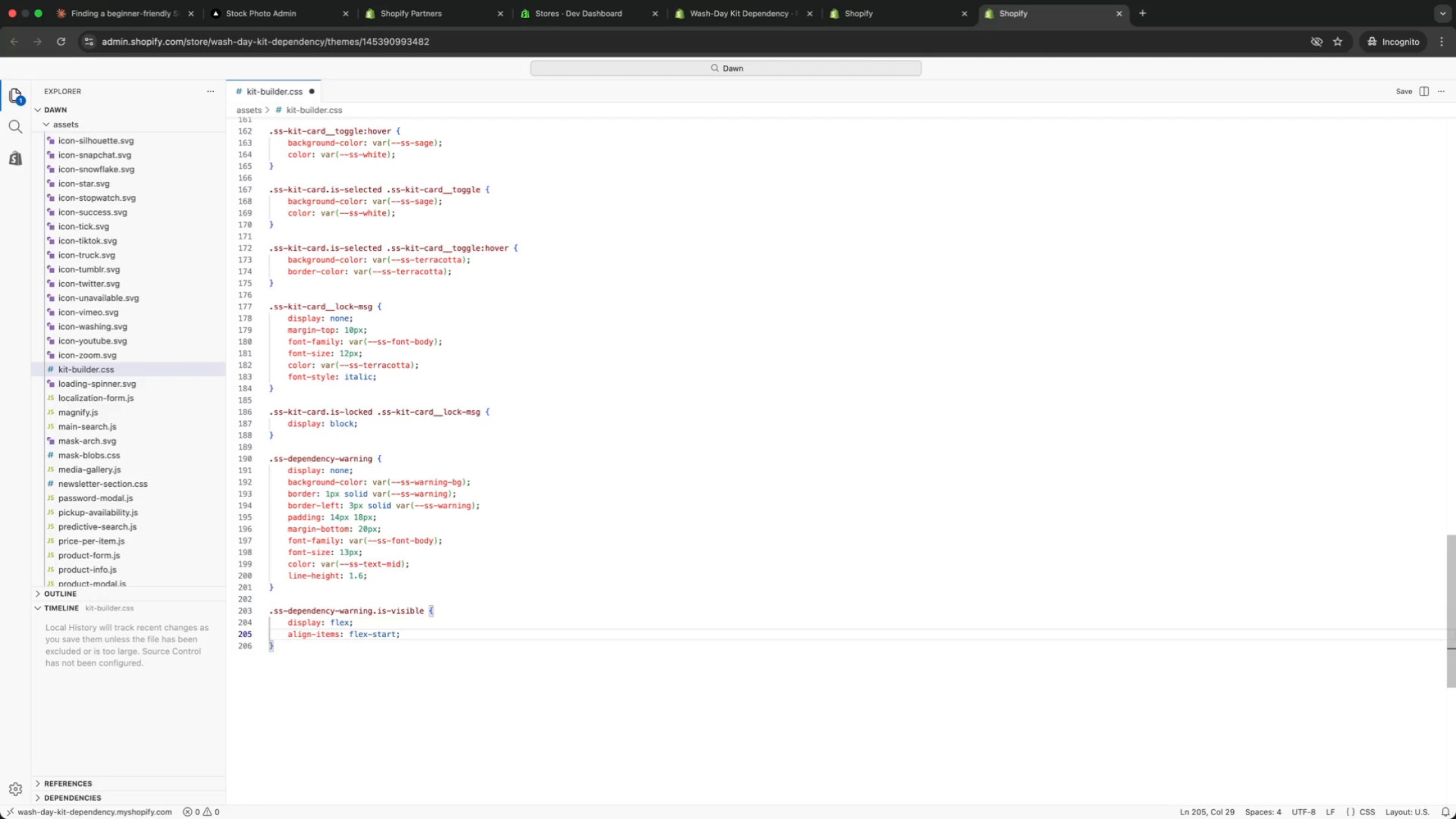 
key(Enter)
 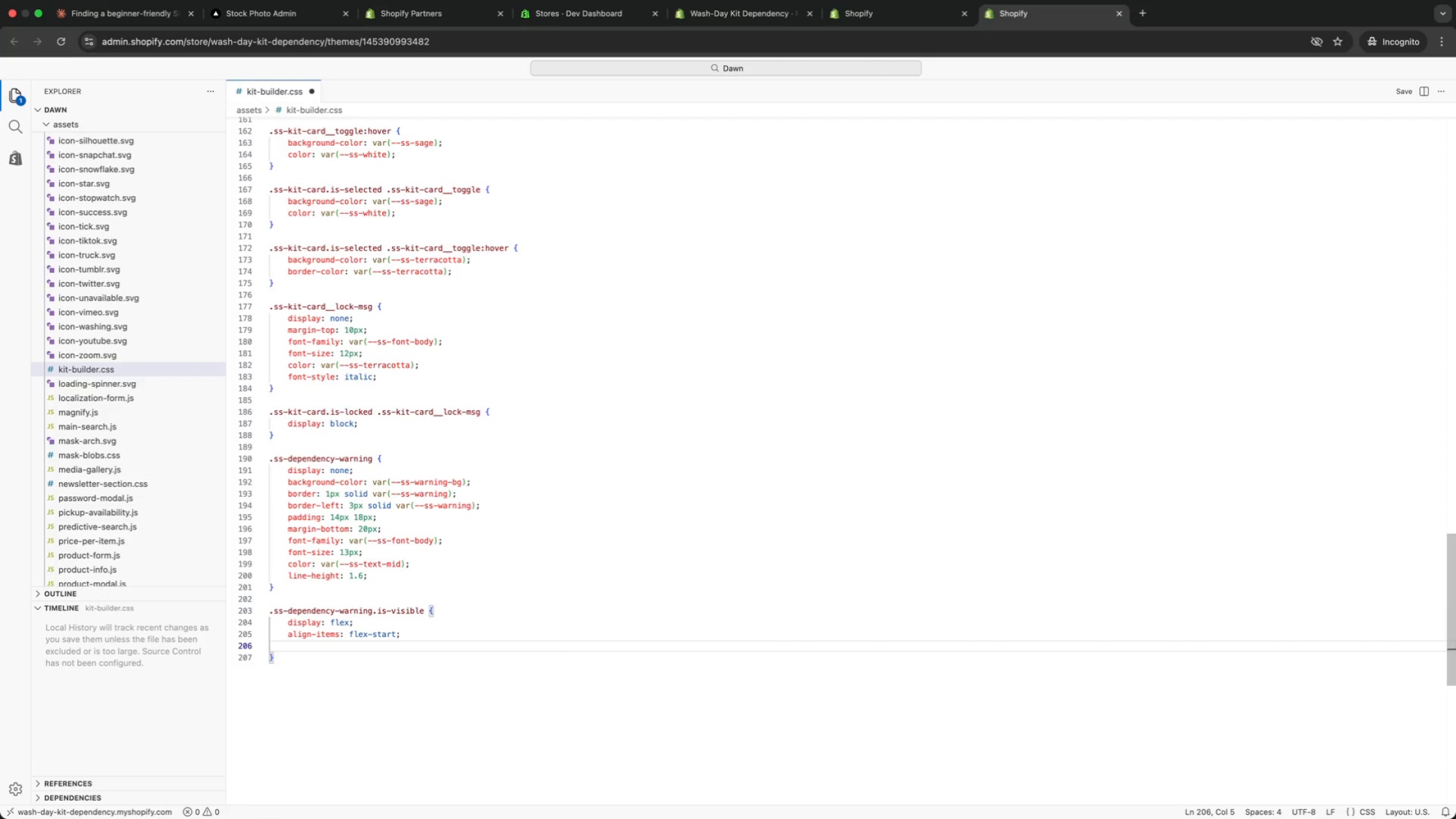 
type(gap: 10px;)
 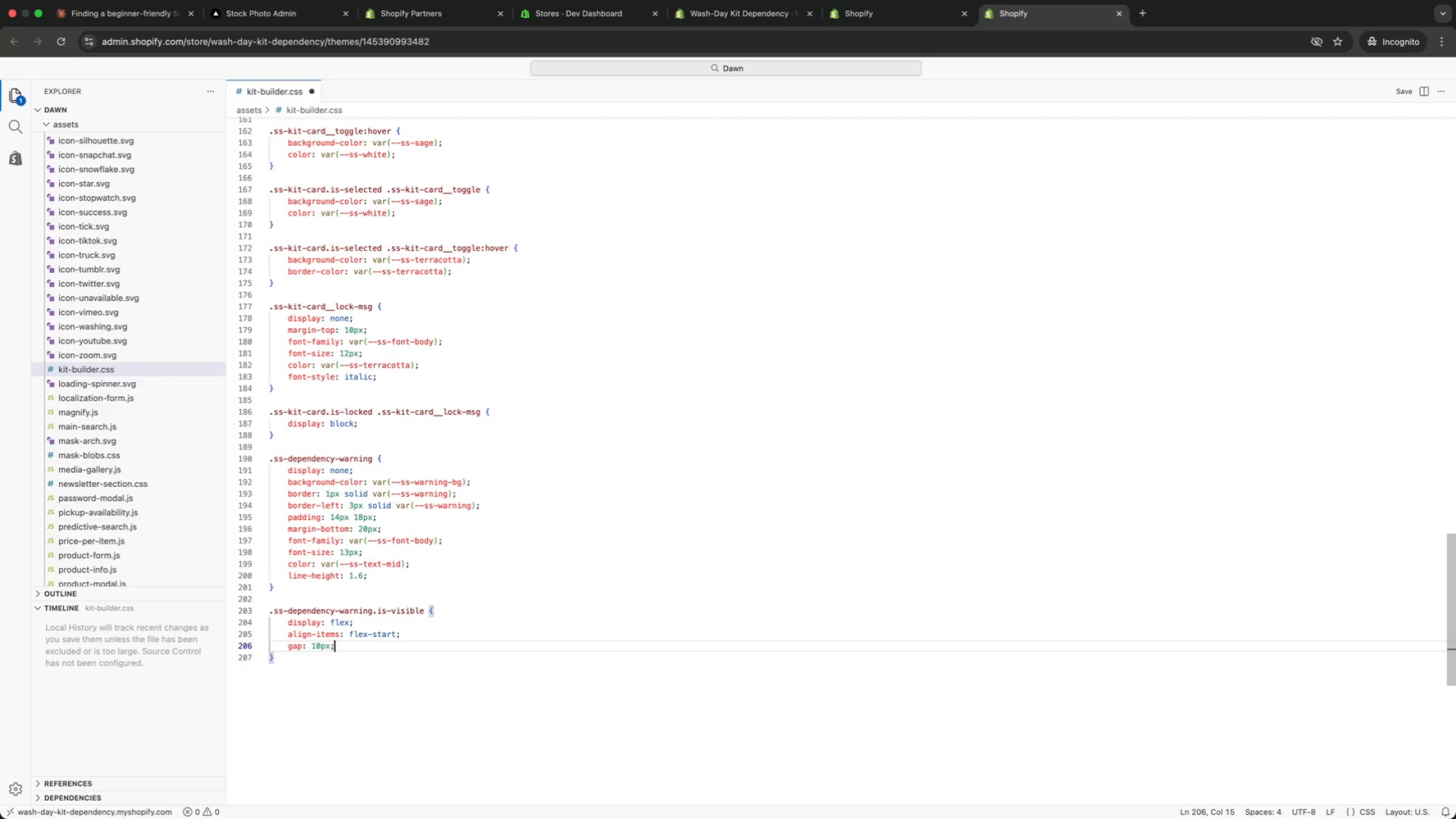 
key(ArrowLeft)
 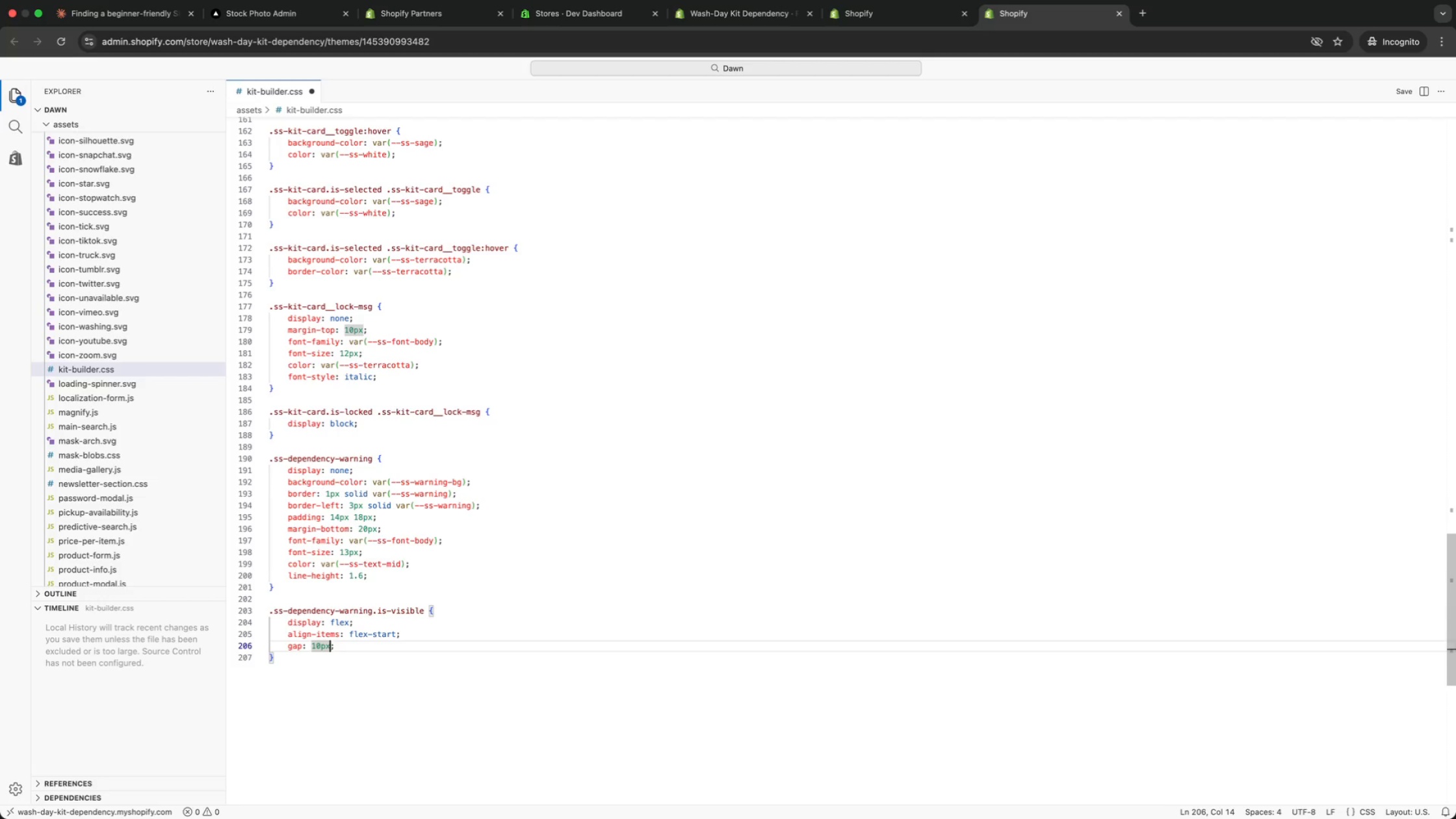 
key(ArrowDown)
 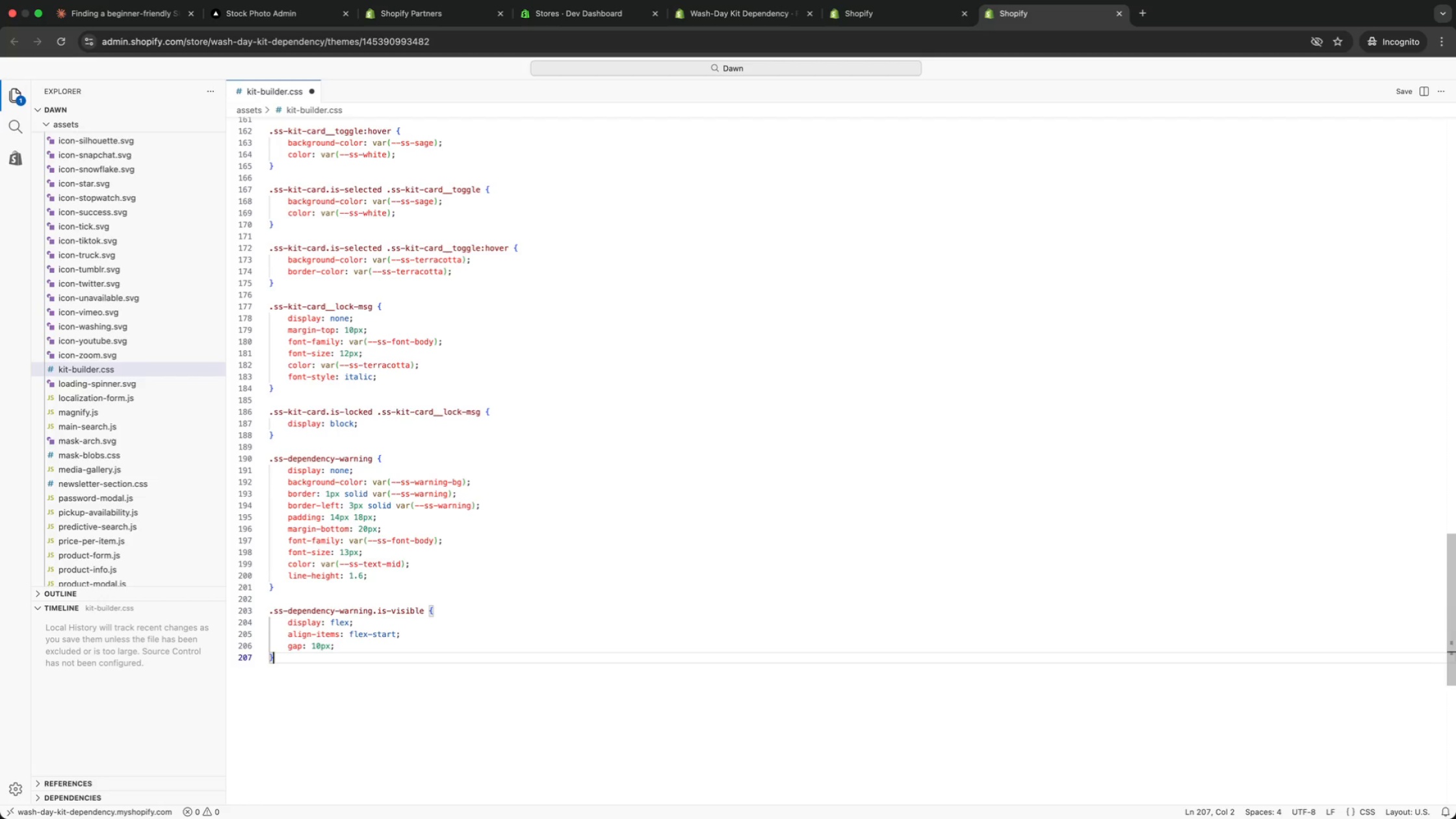 
key(ArrowDown)
 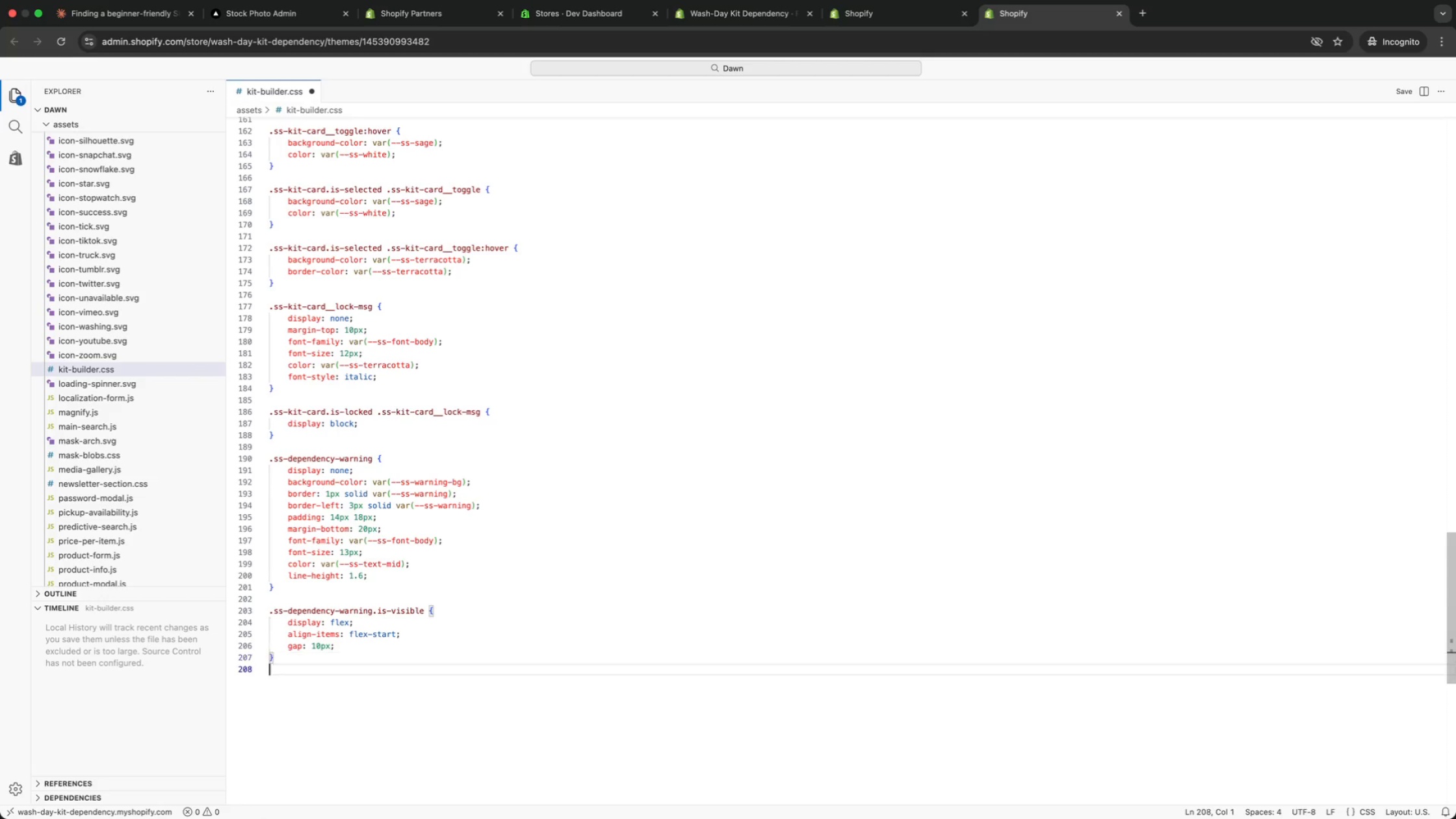 
key(Enter)
 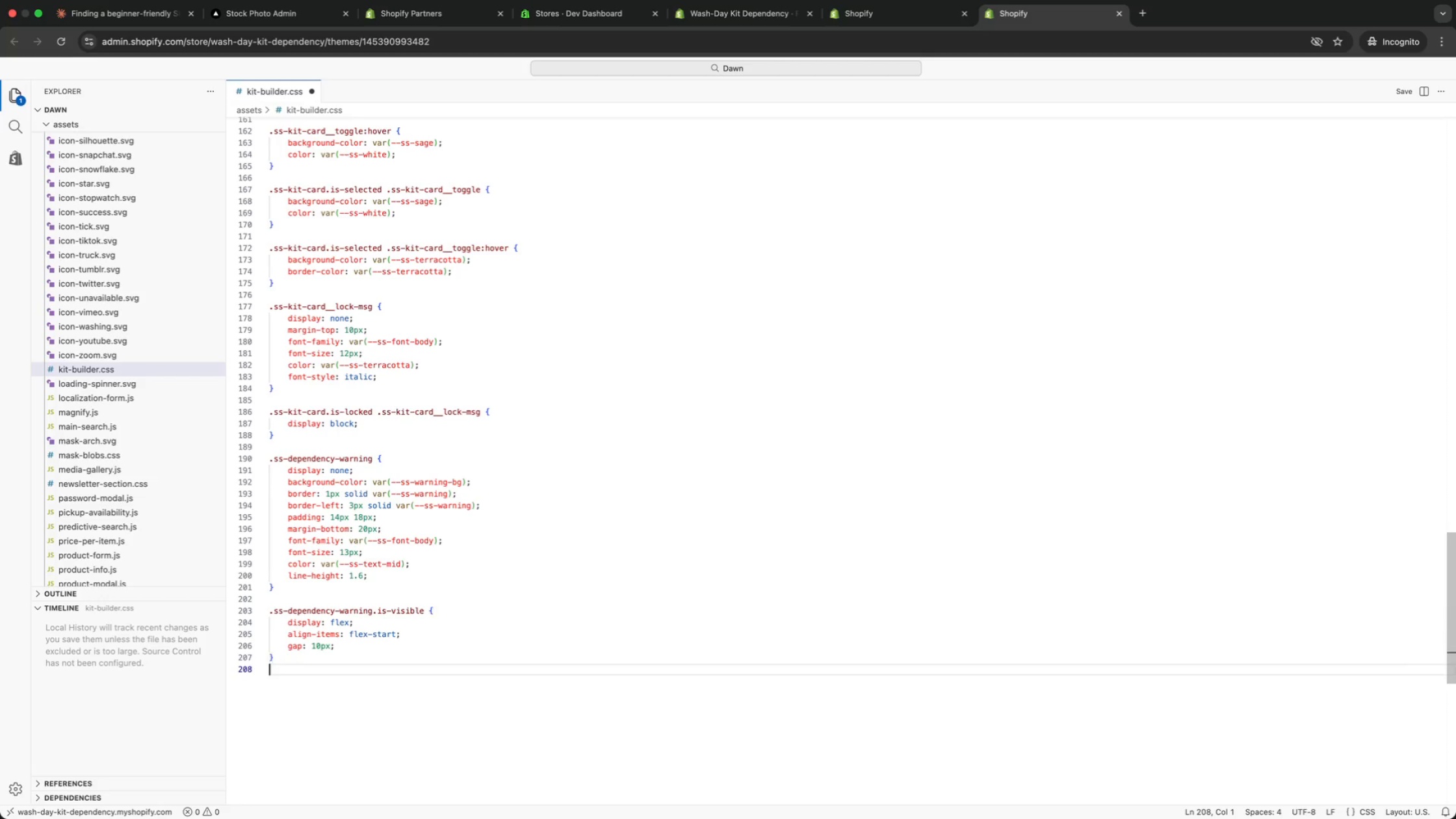 
key(Enter)
 